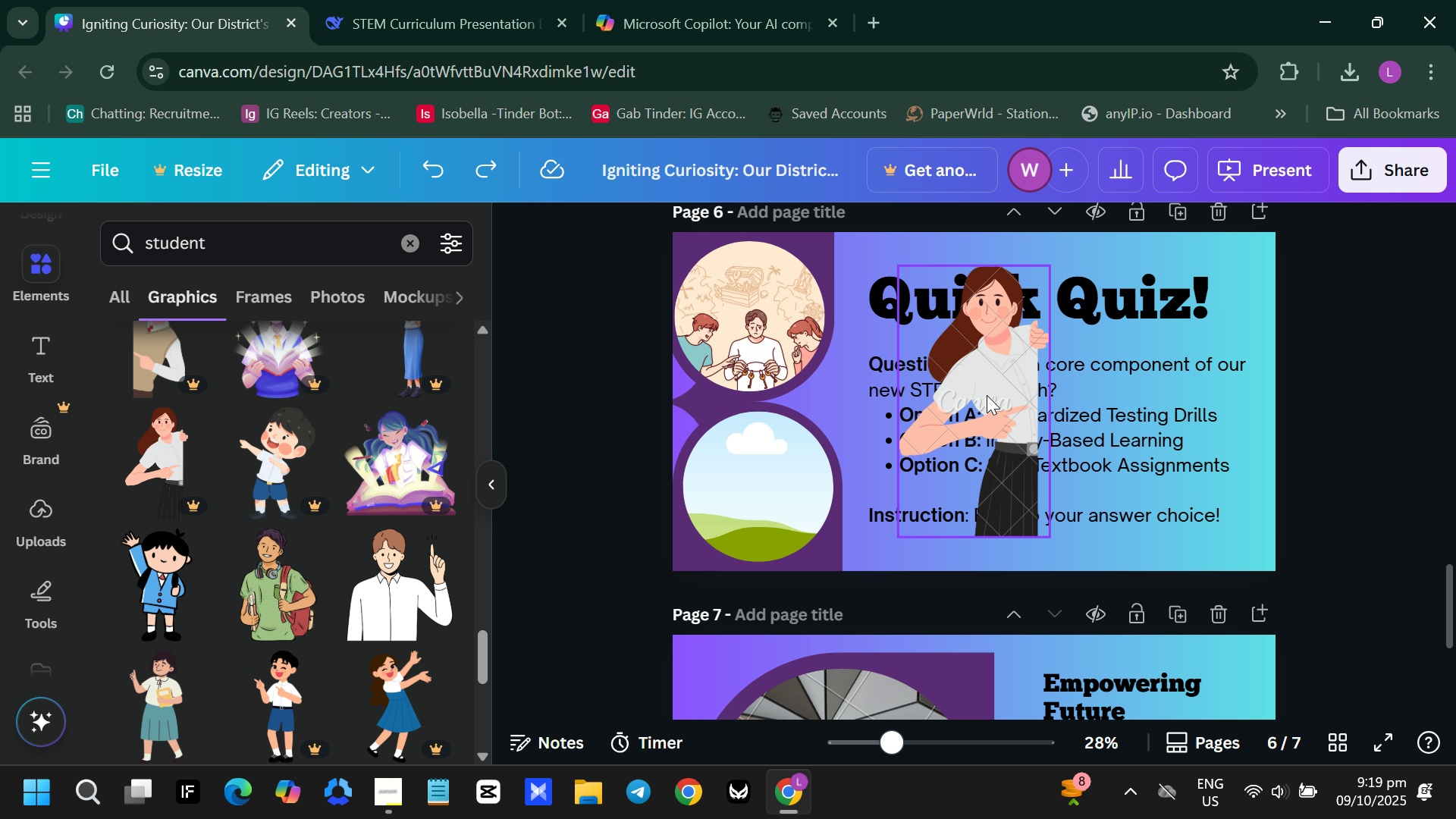 
left_click([987, 395])
 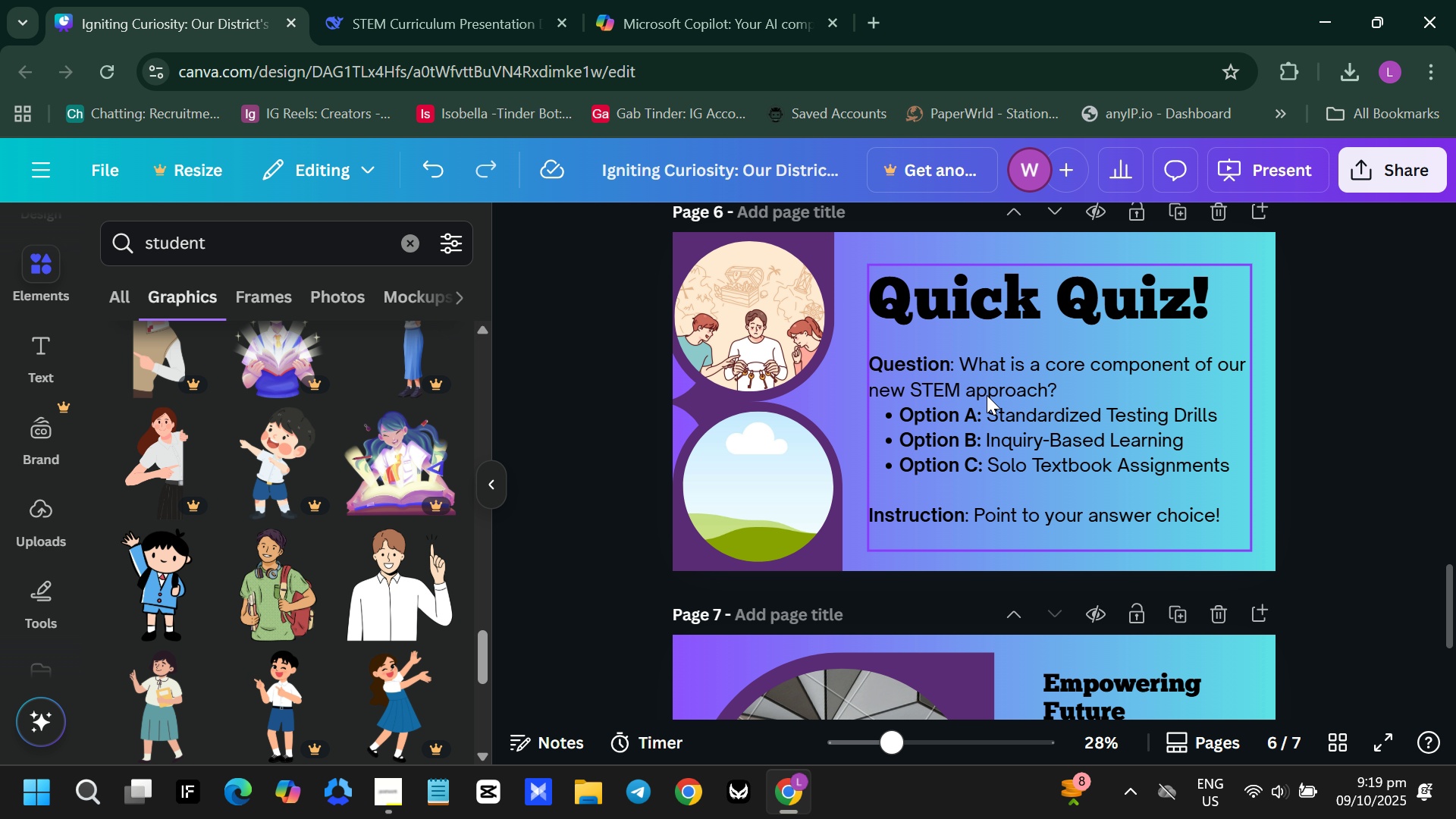 
key(Backspace)
 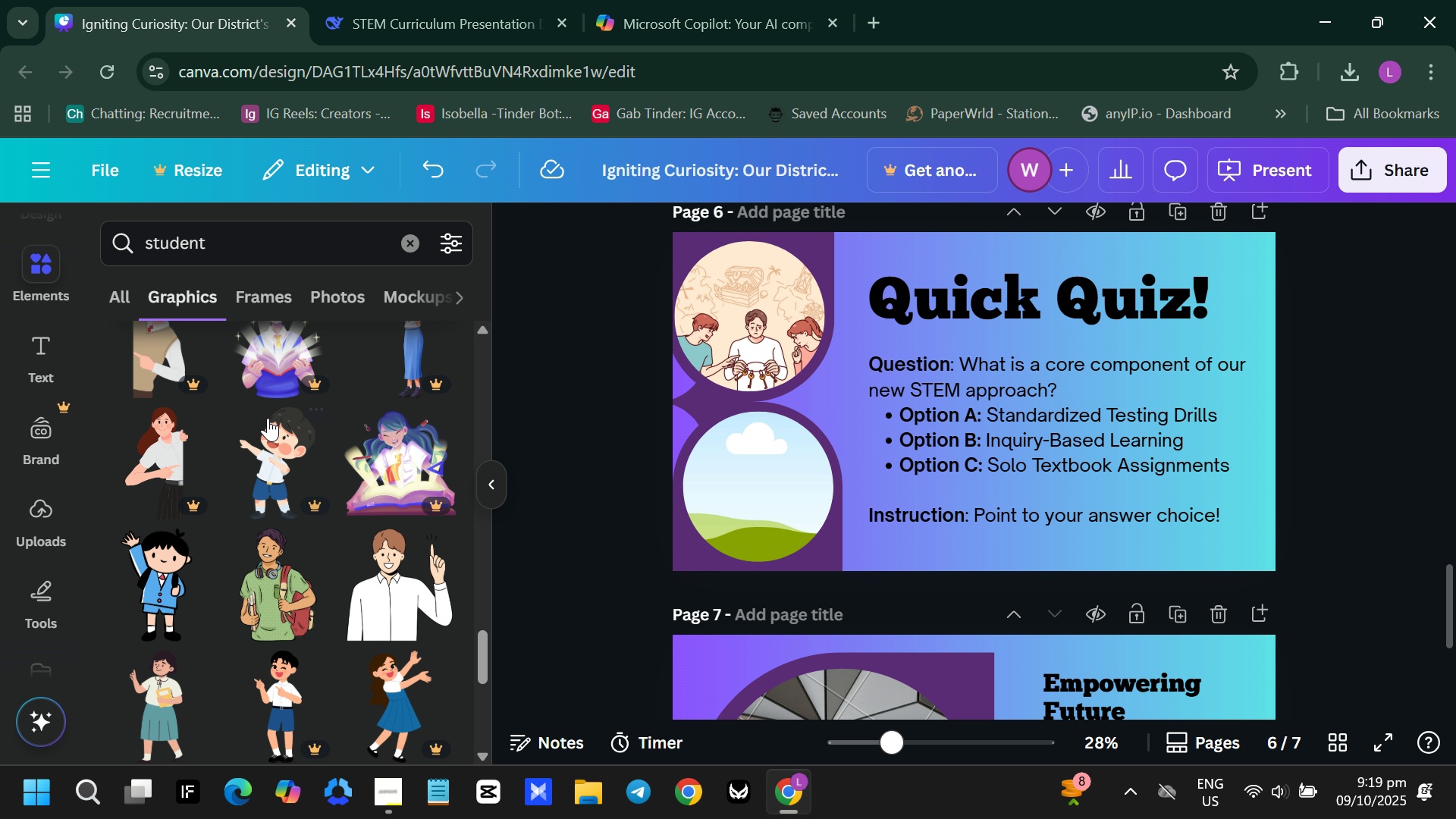 
scroll: coordinate [251, 429], scroll_direction: down, amount: 2.0
 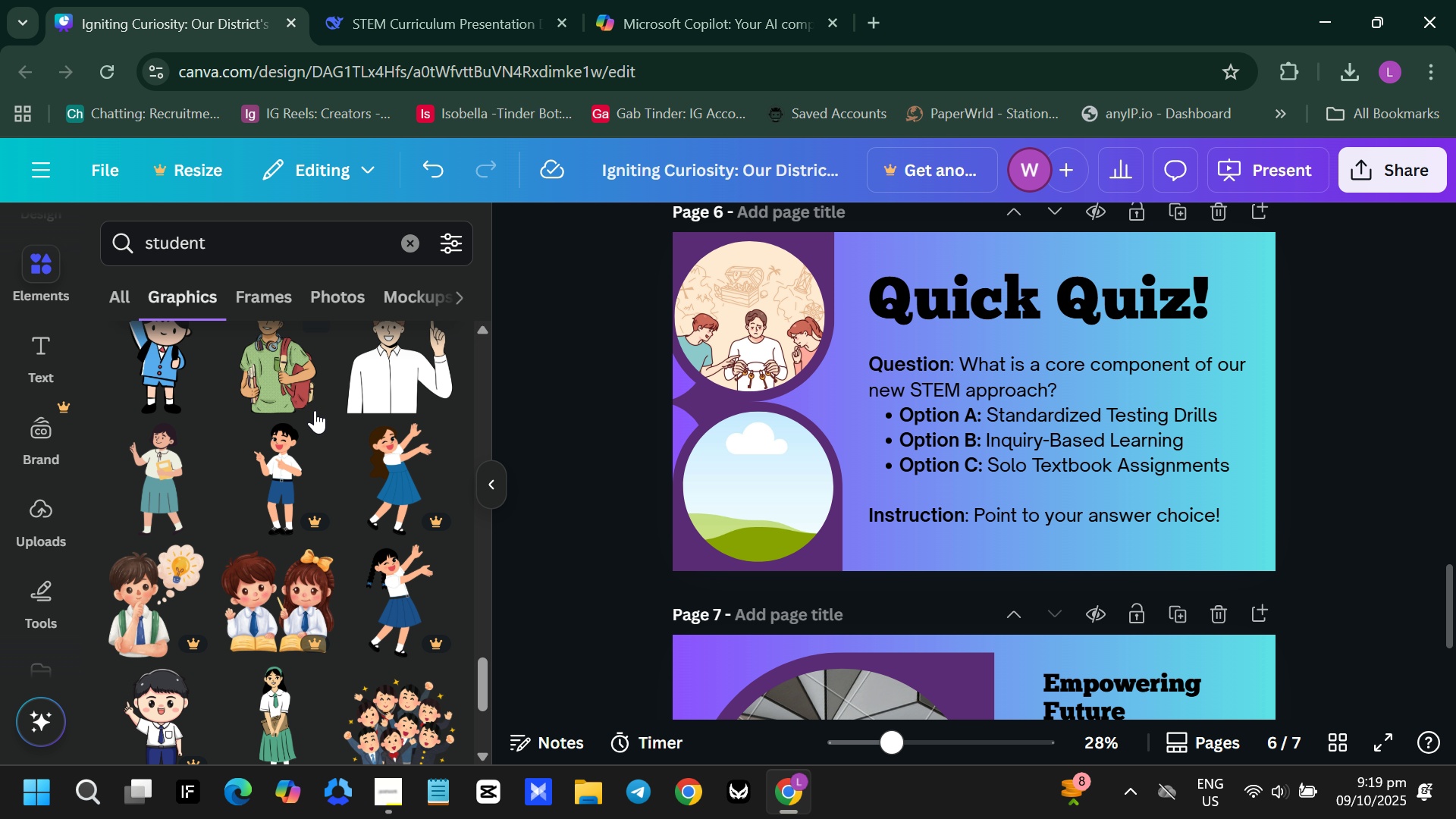 
scroll: coordinate [315, 410], scroll_direction: up, amount: 1.0
 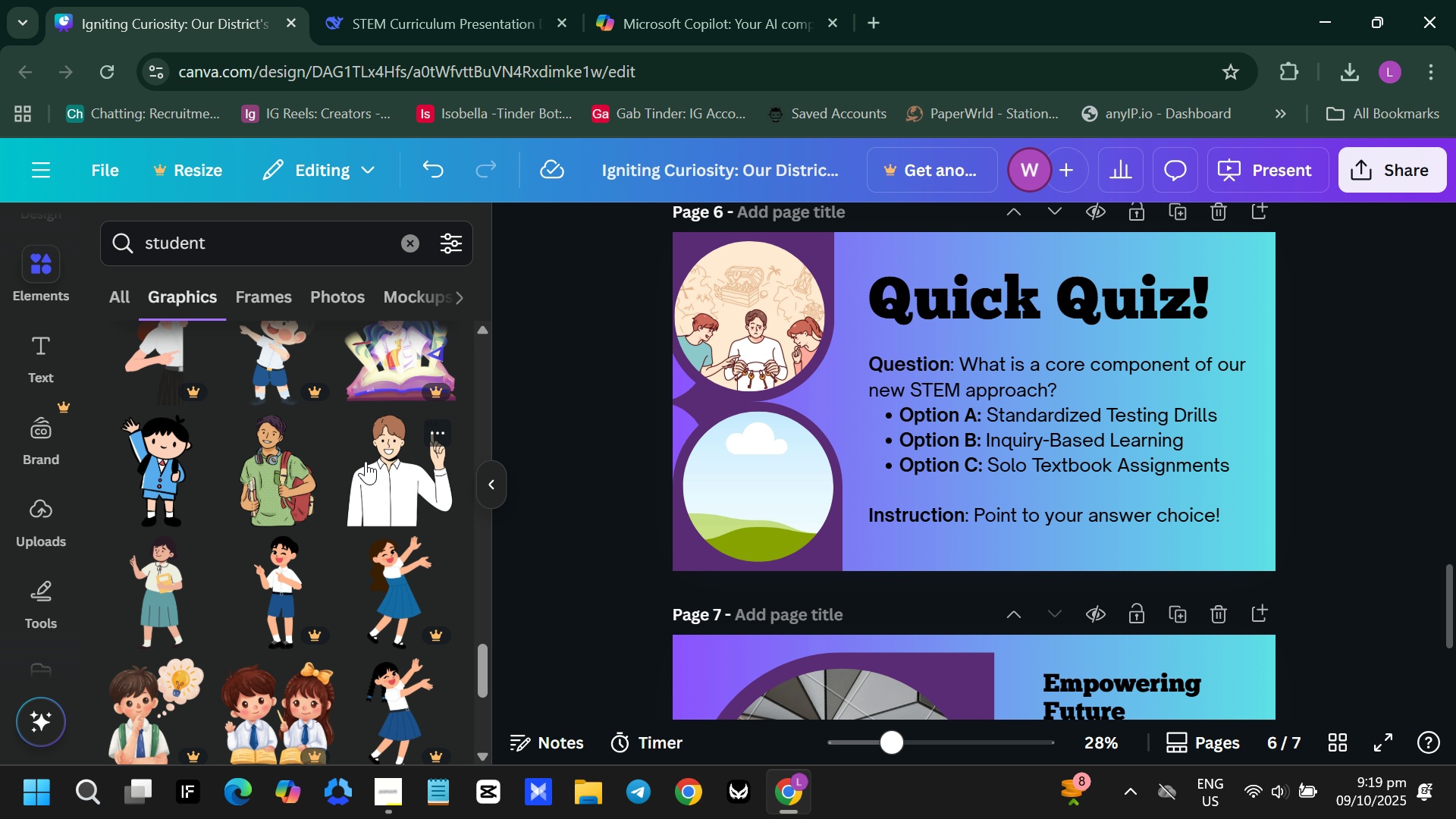 
left_click([365, 460])
 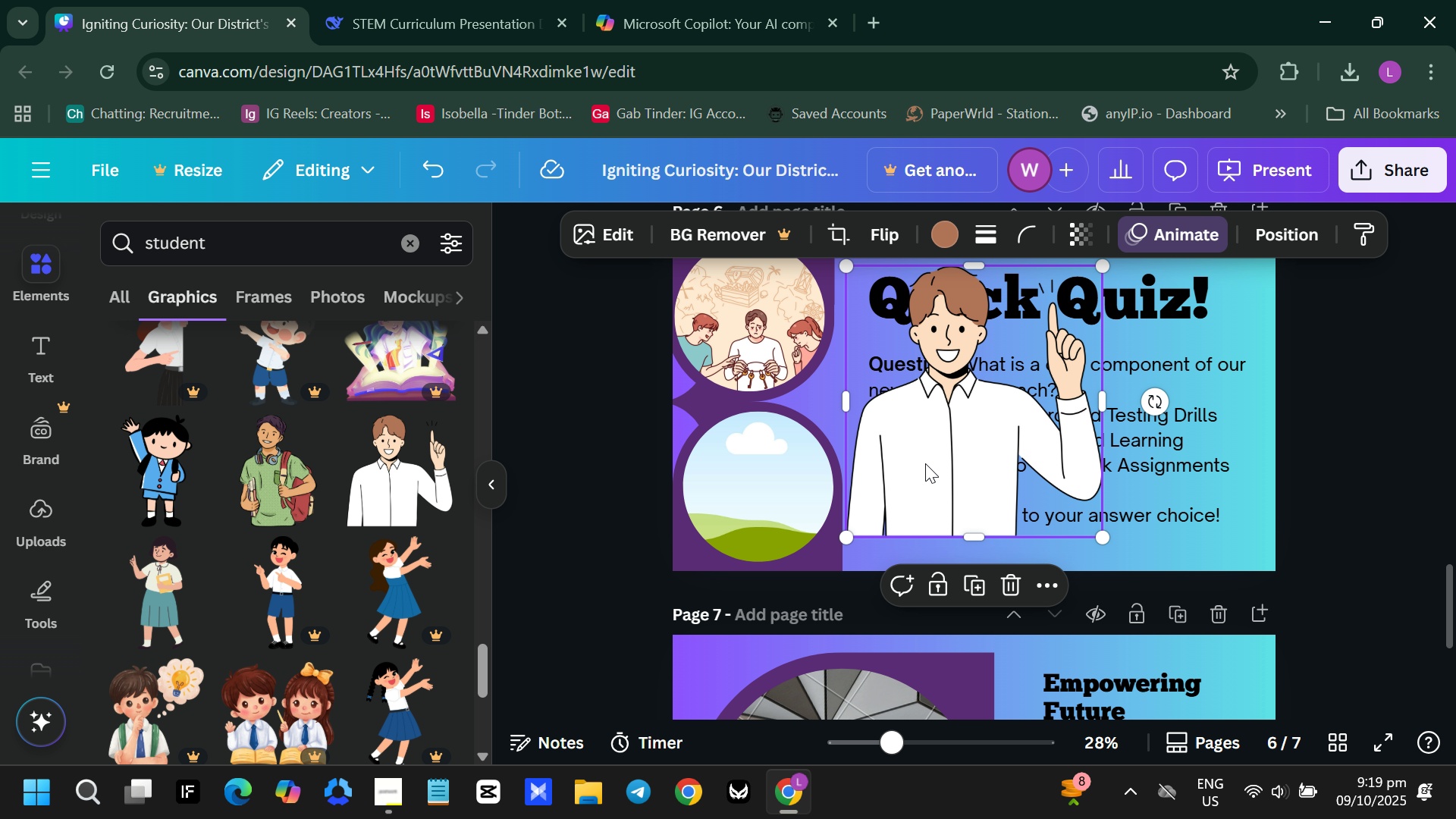 
left_click_drag(start_coordinate=[926, 463], to_coordinate=[772, 516])
 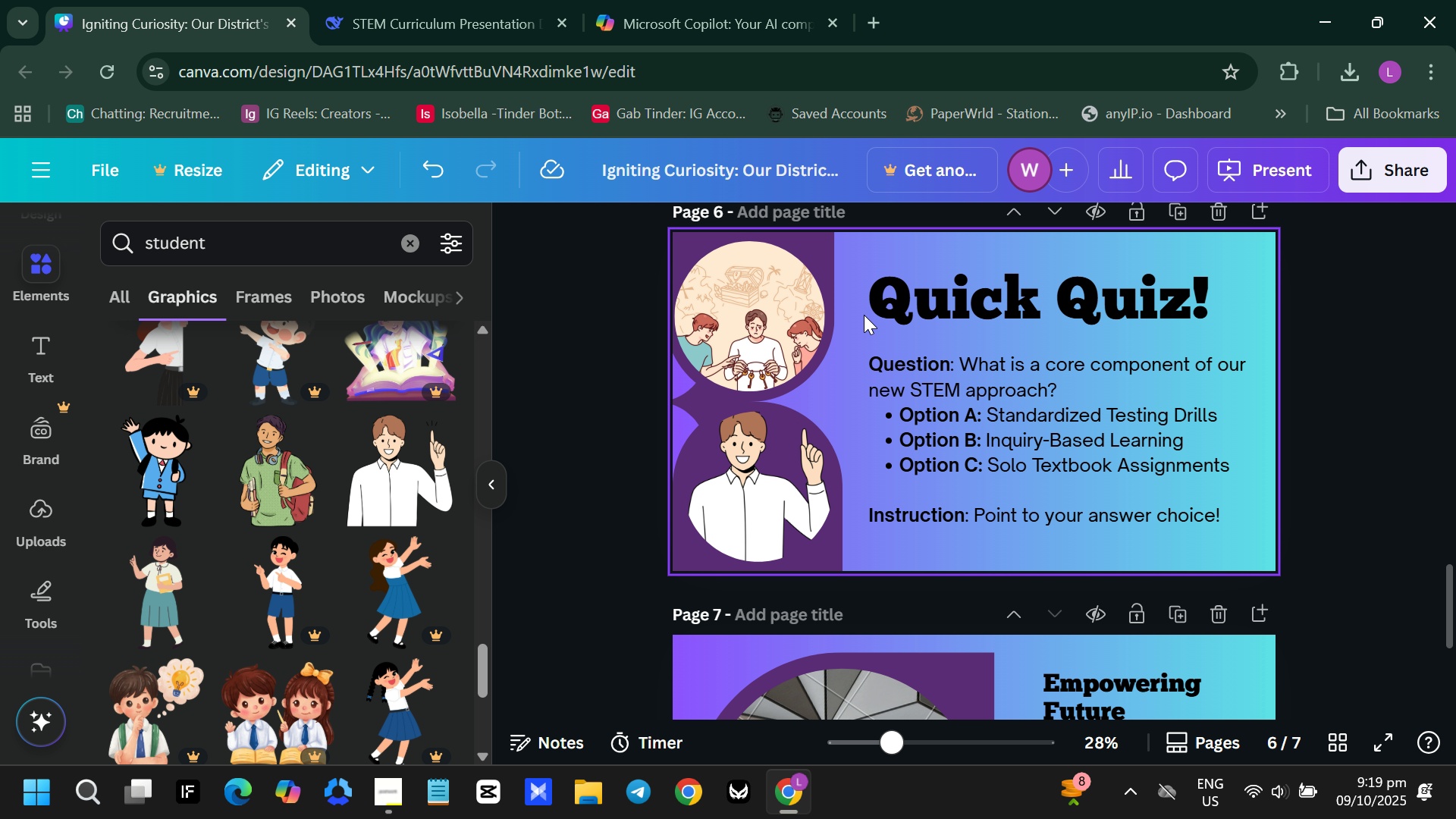 
left_click([862, 315])
 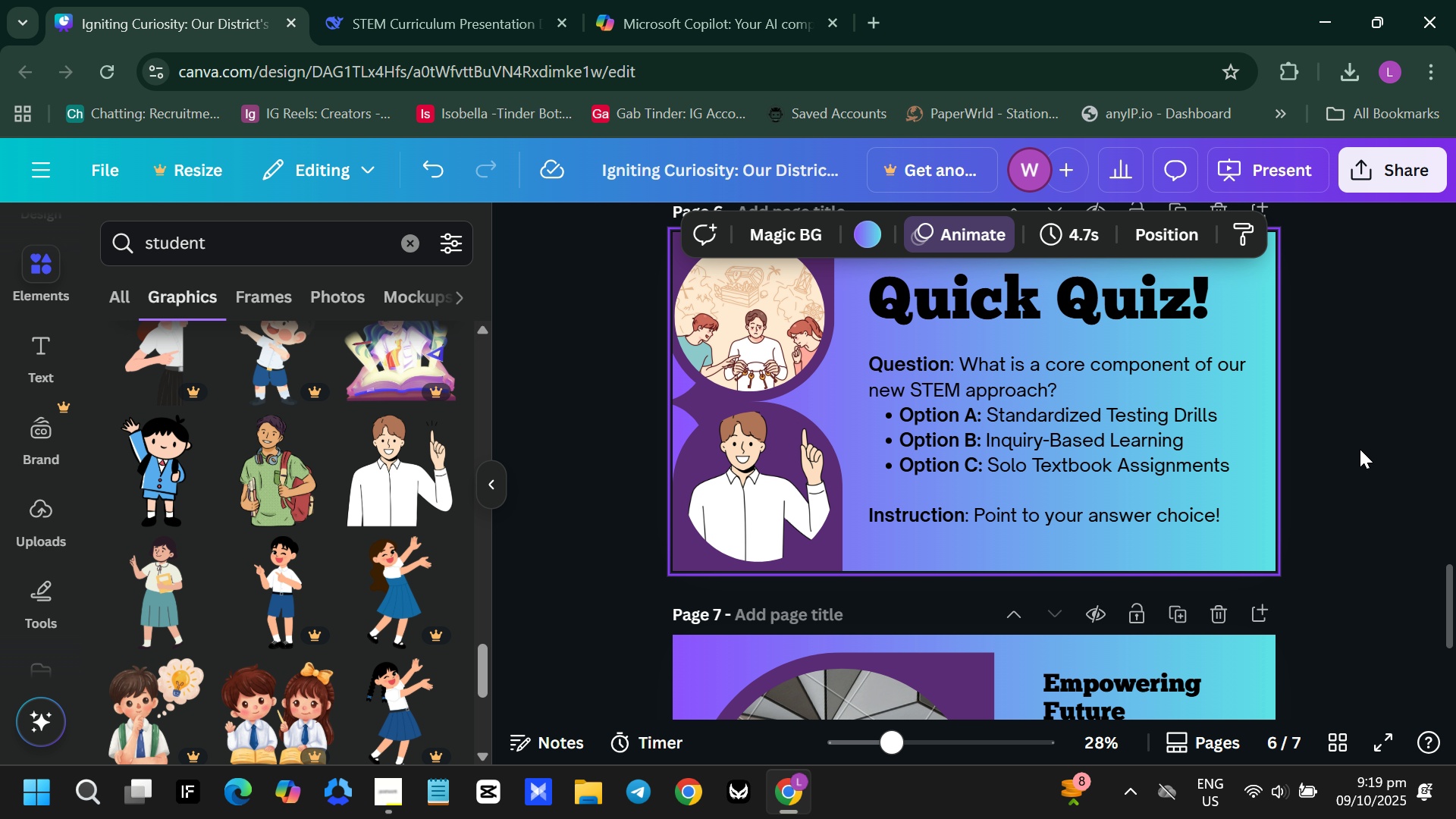 
wait(14.24)
 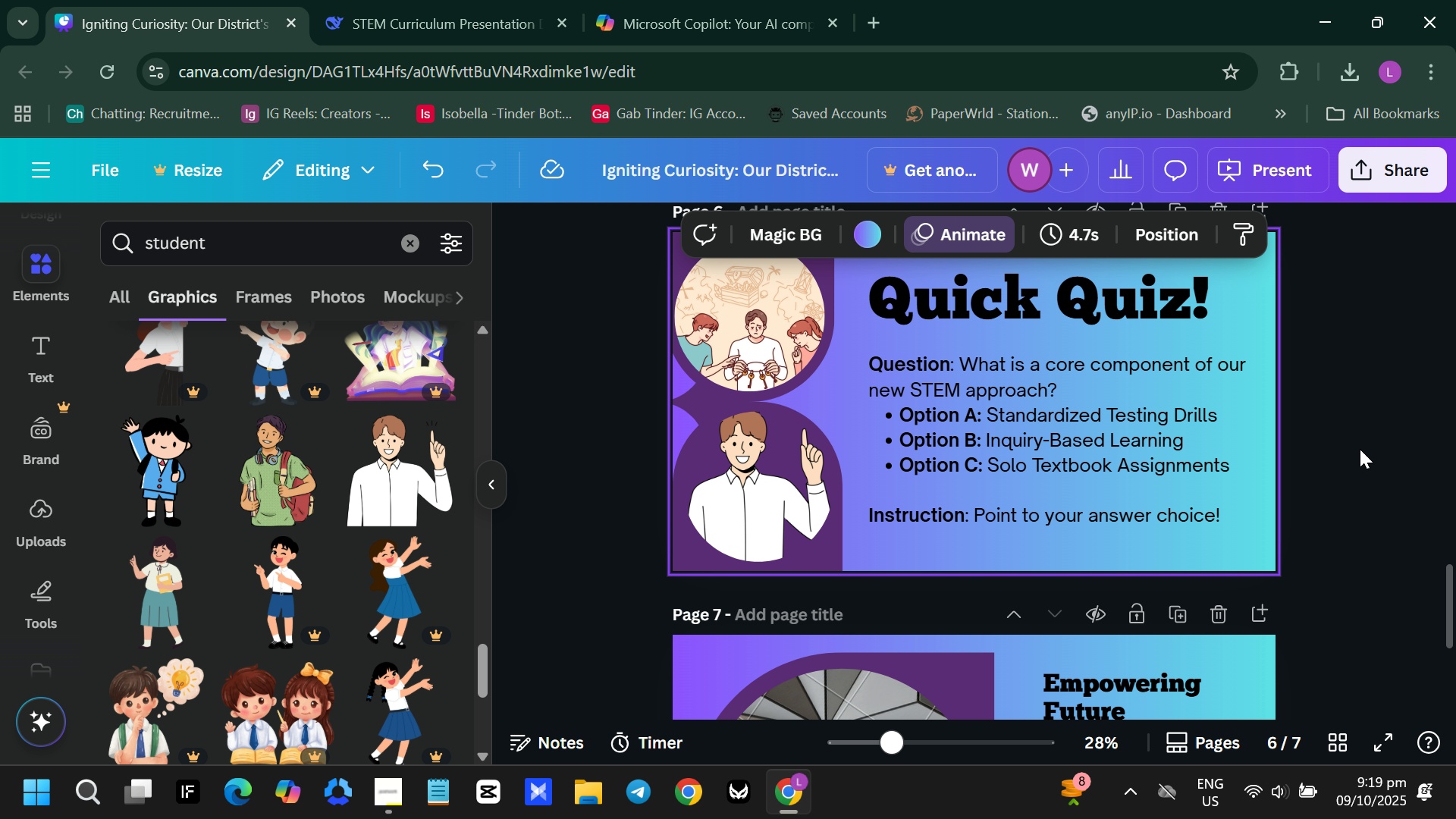 
scroll: coordinate [1319, 482], scroll_direction: down, amount: 4.0
 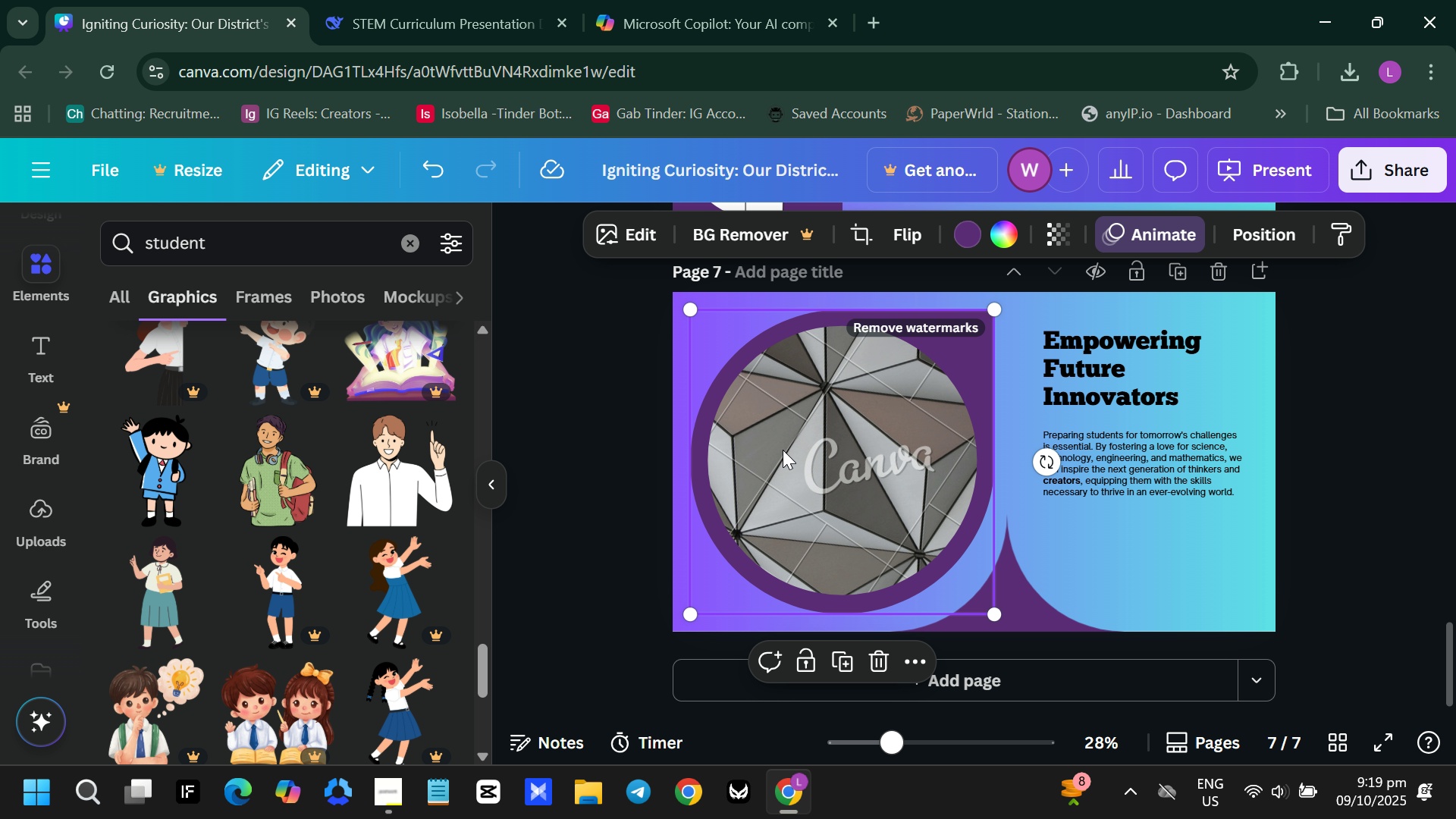 
double_click([783, 450])
 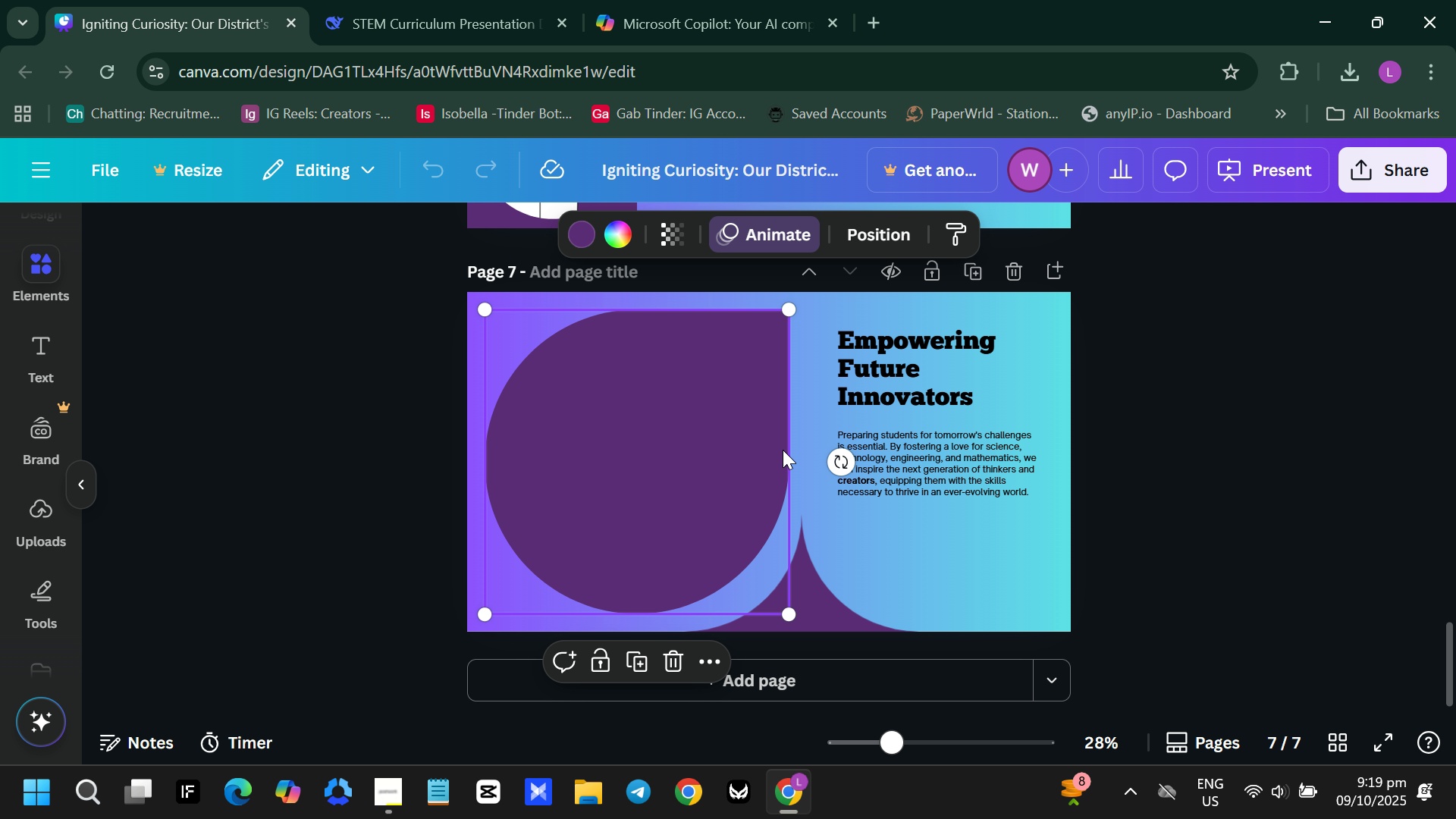 
key(Backspace)
 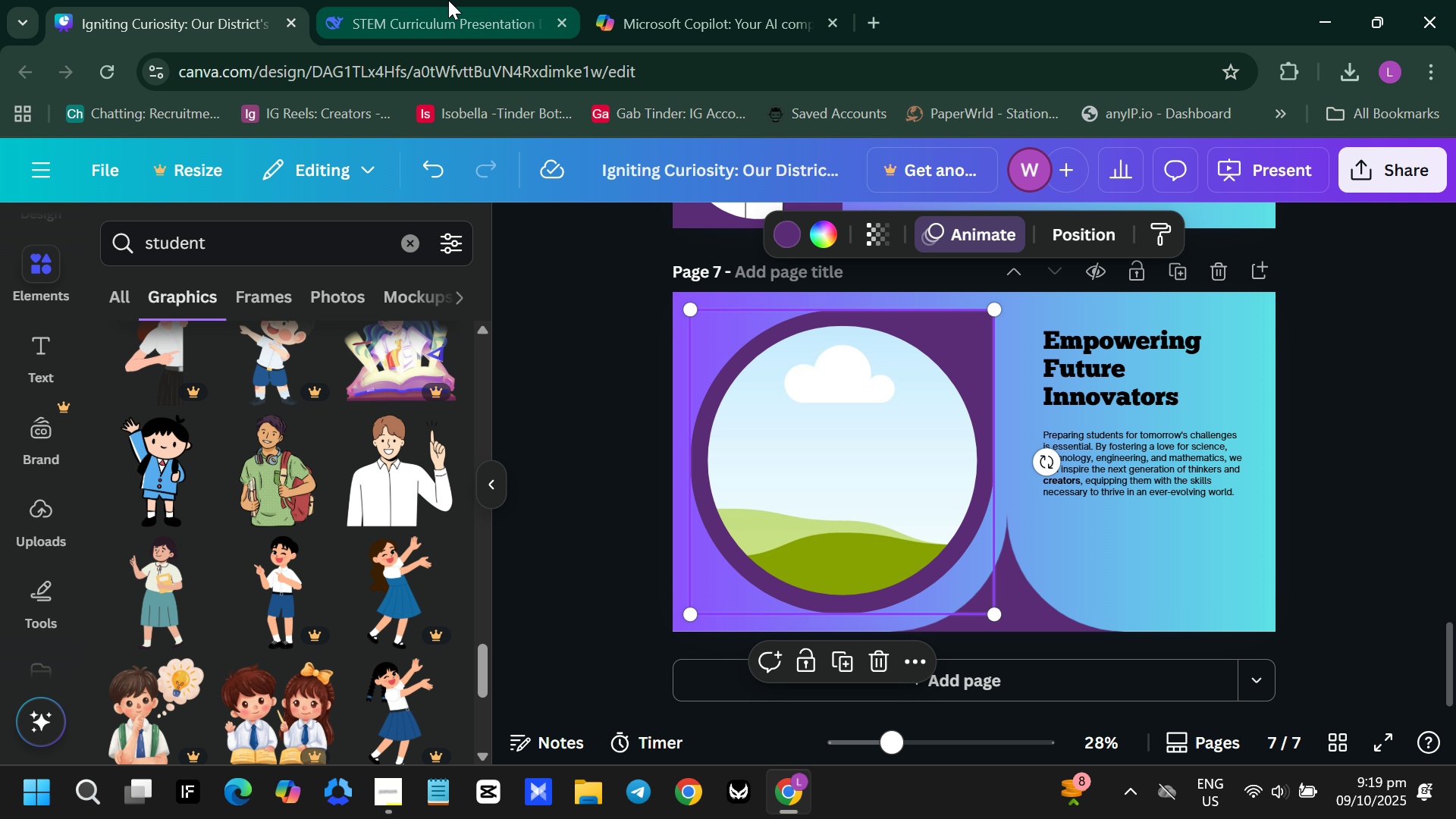 
left_click([448, 0])
 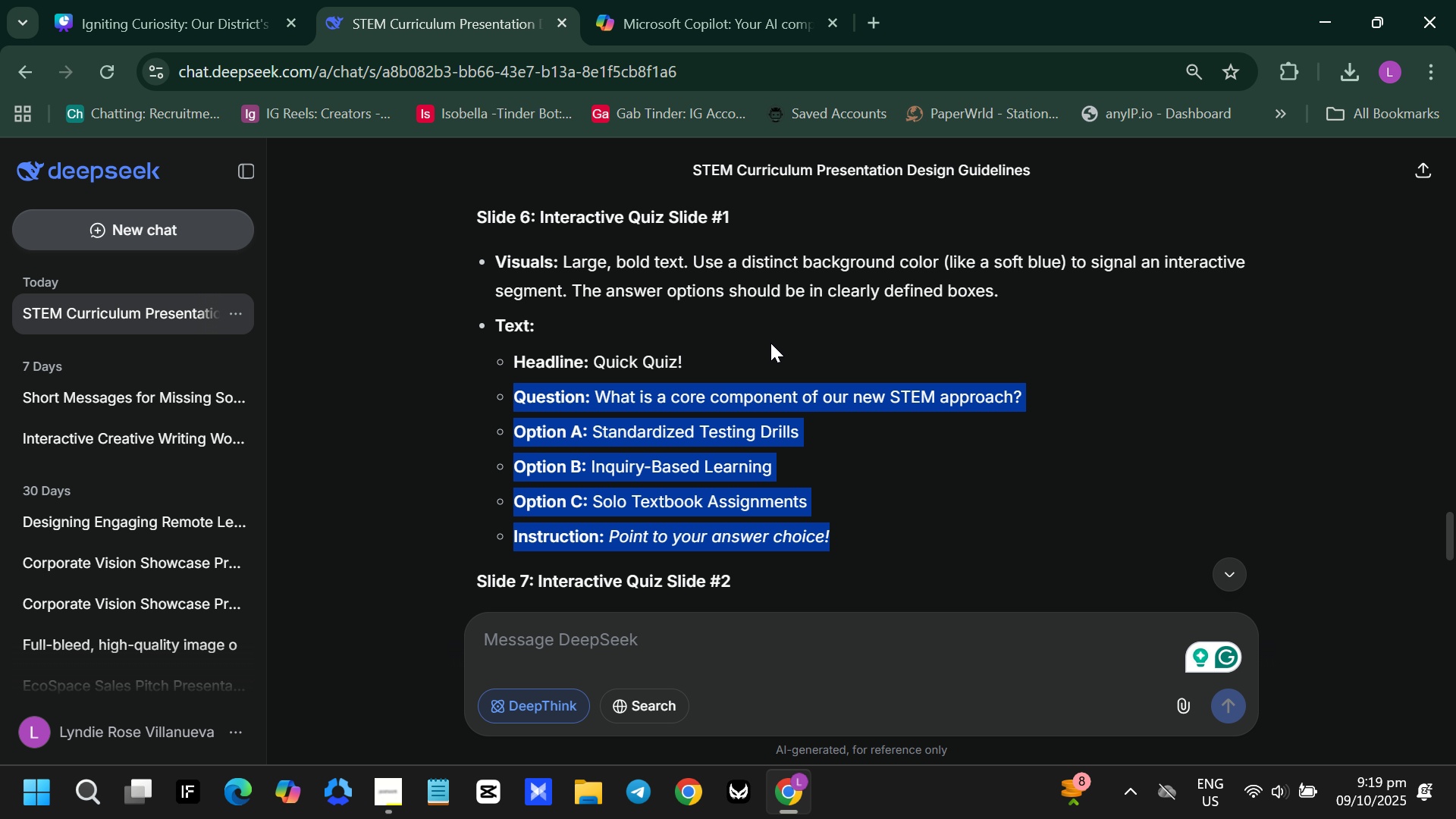 
scroll: coordinate [595, 353], scroll_direction: down, amount: 3.0
 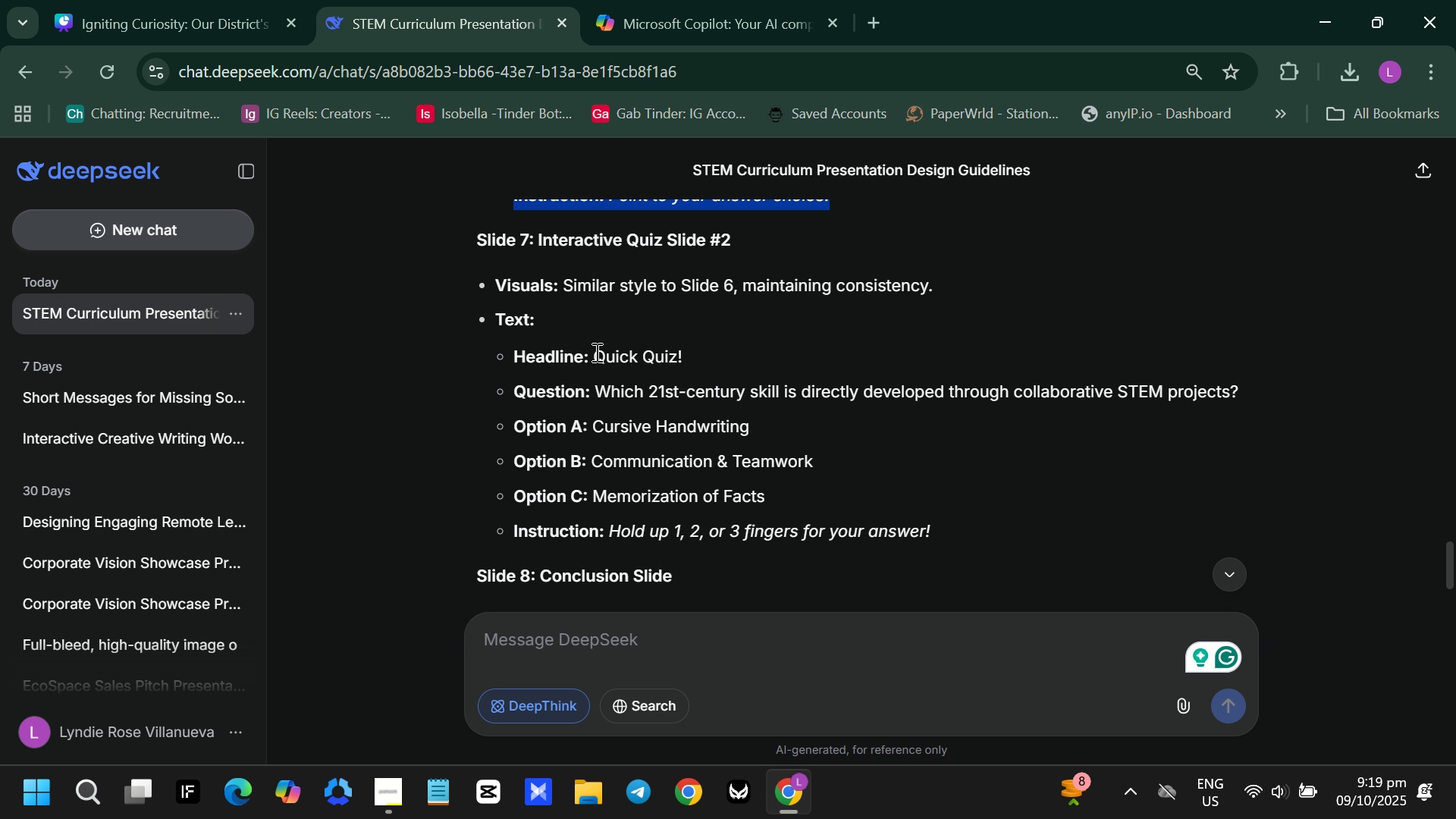 
left_click_drag(start_coordinate=[595, 352], to_coordinate=[725, 352])
 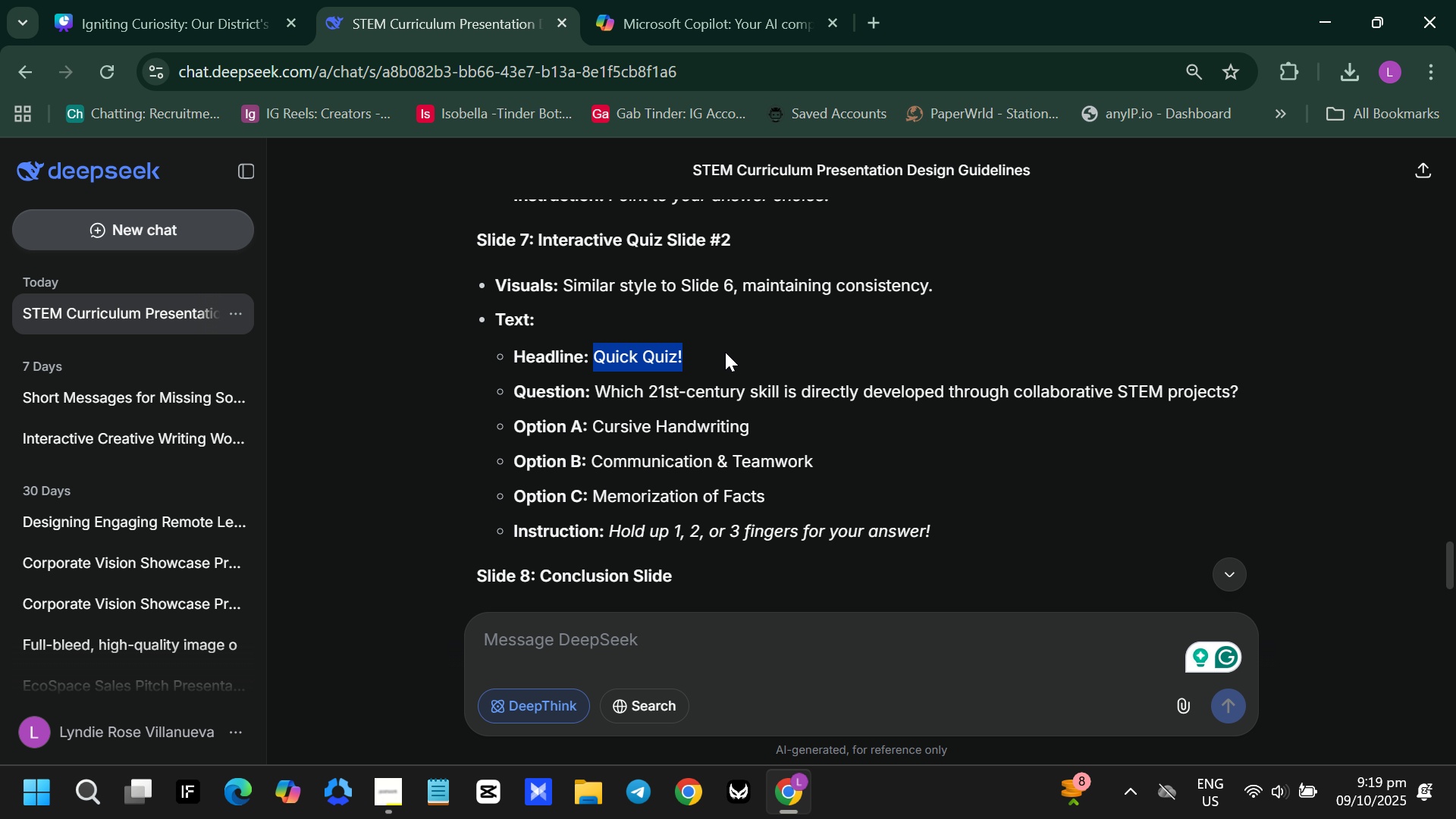 
key(Control+C)
 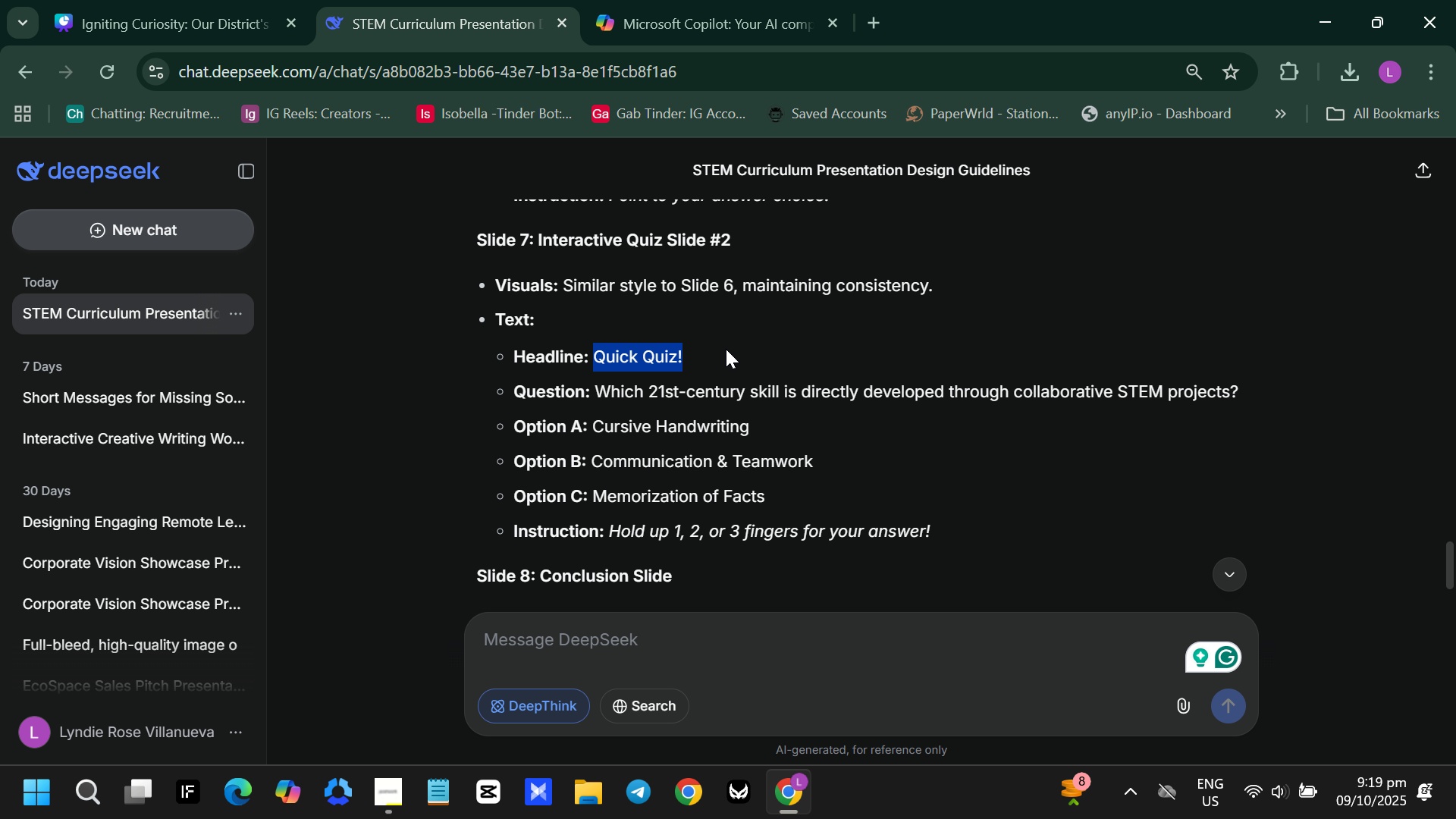 
key(Control+C)
 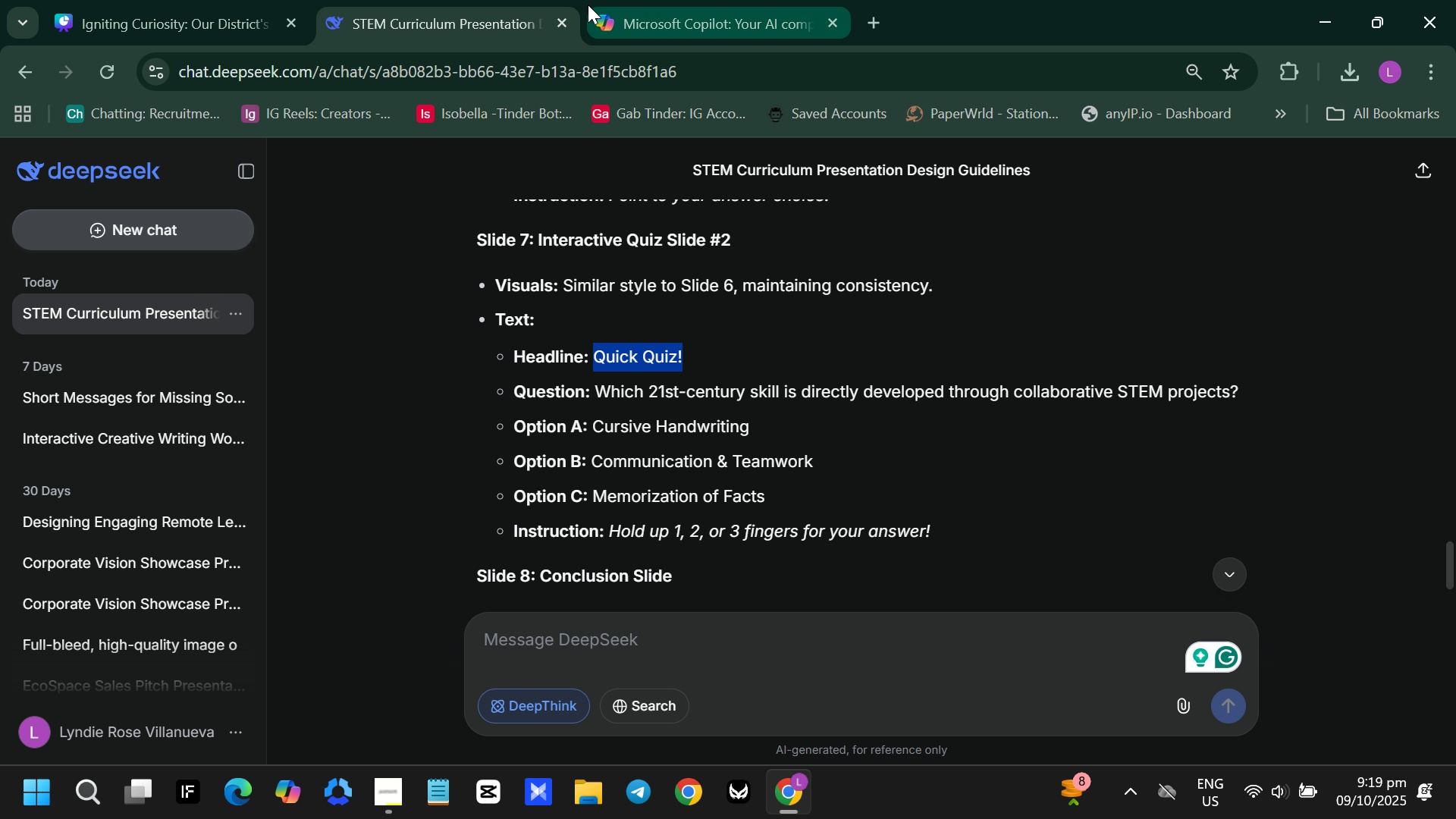 
left_click([148, 0])
 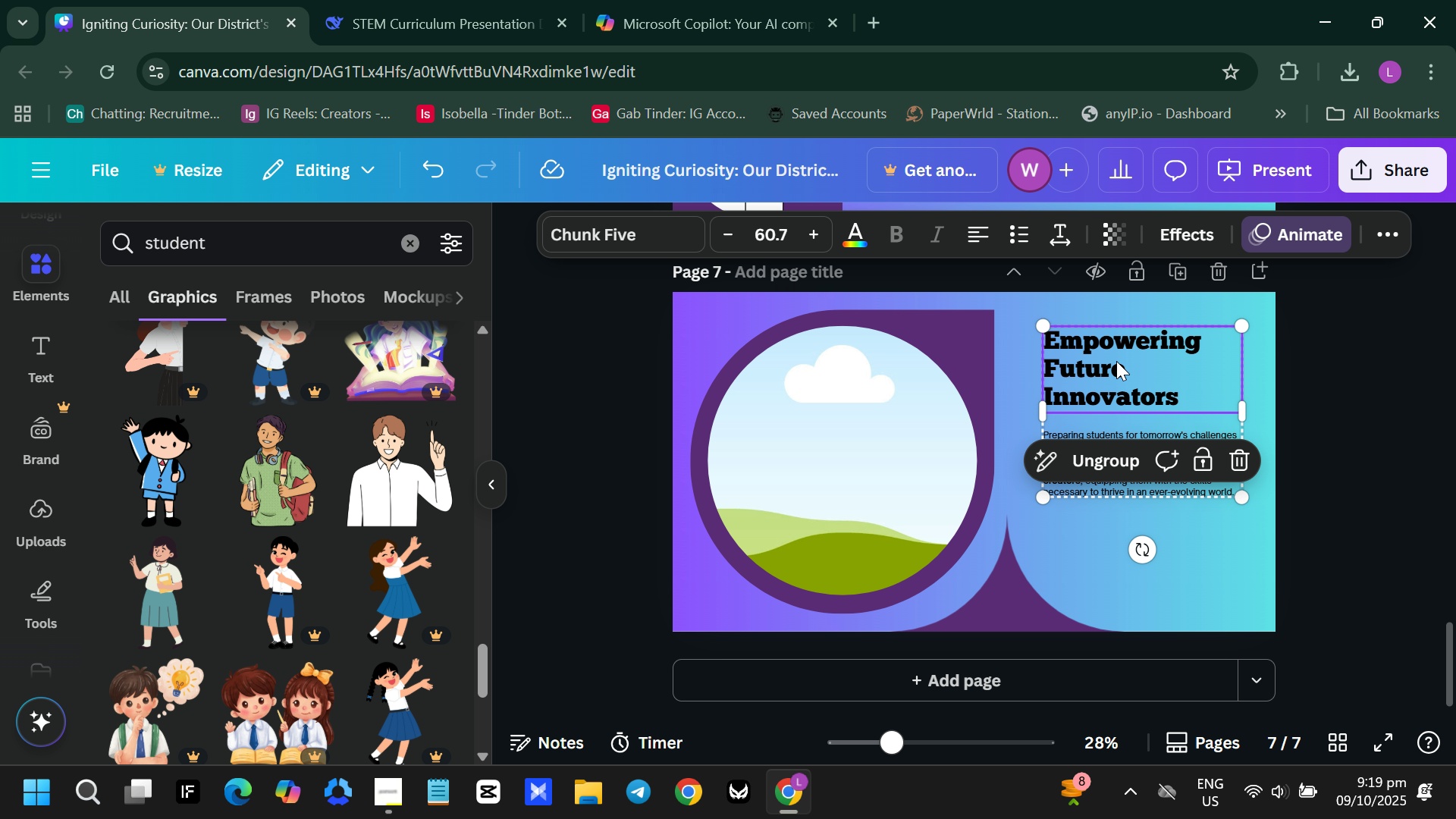 
double_click([1116, 361])
 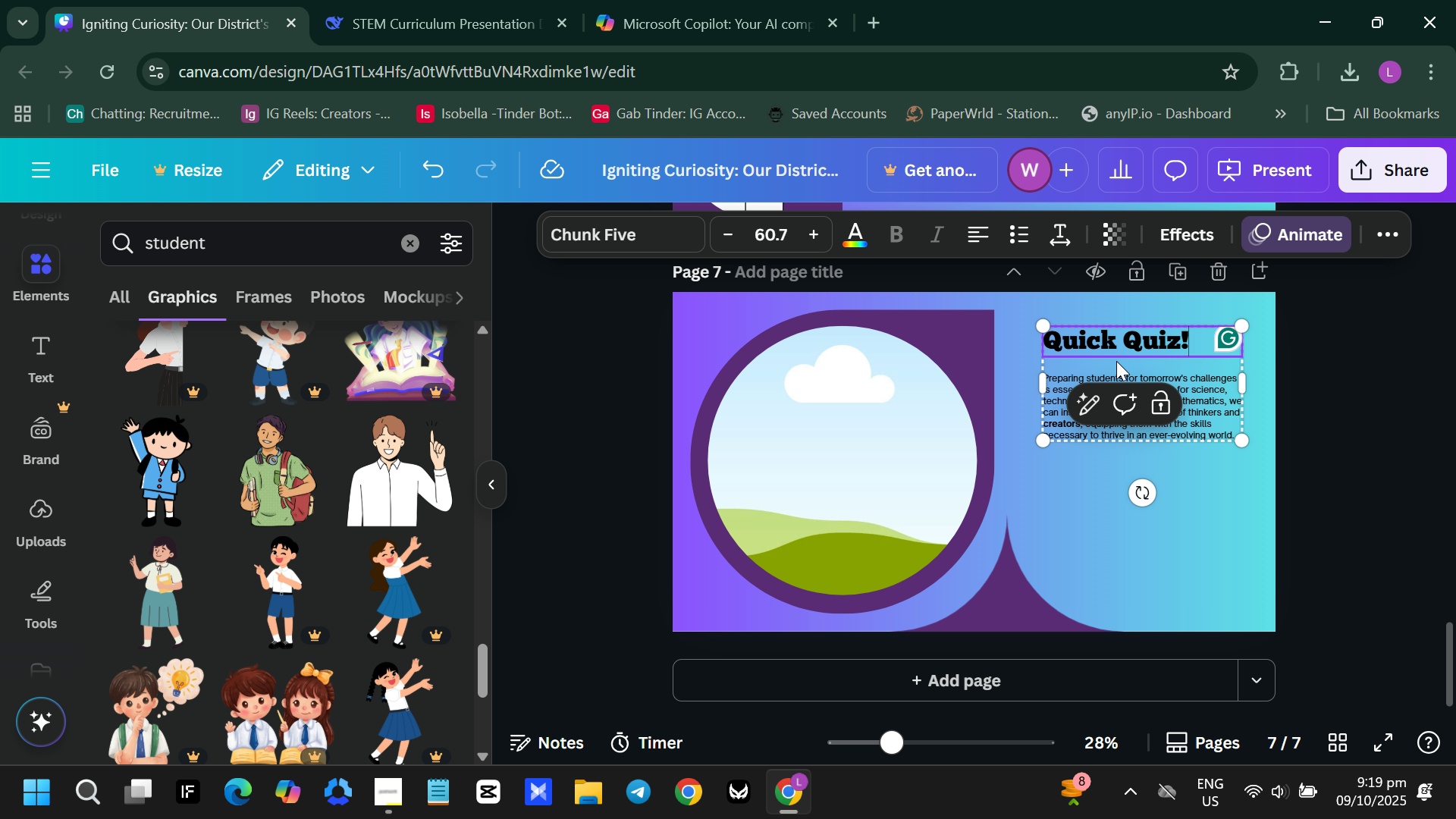 
key(Control+V)
 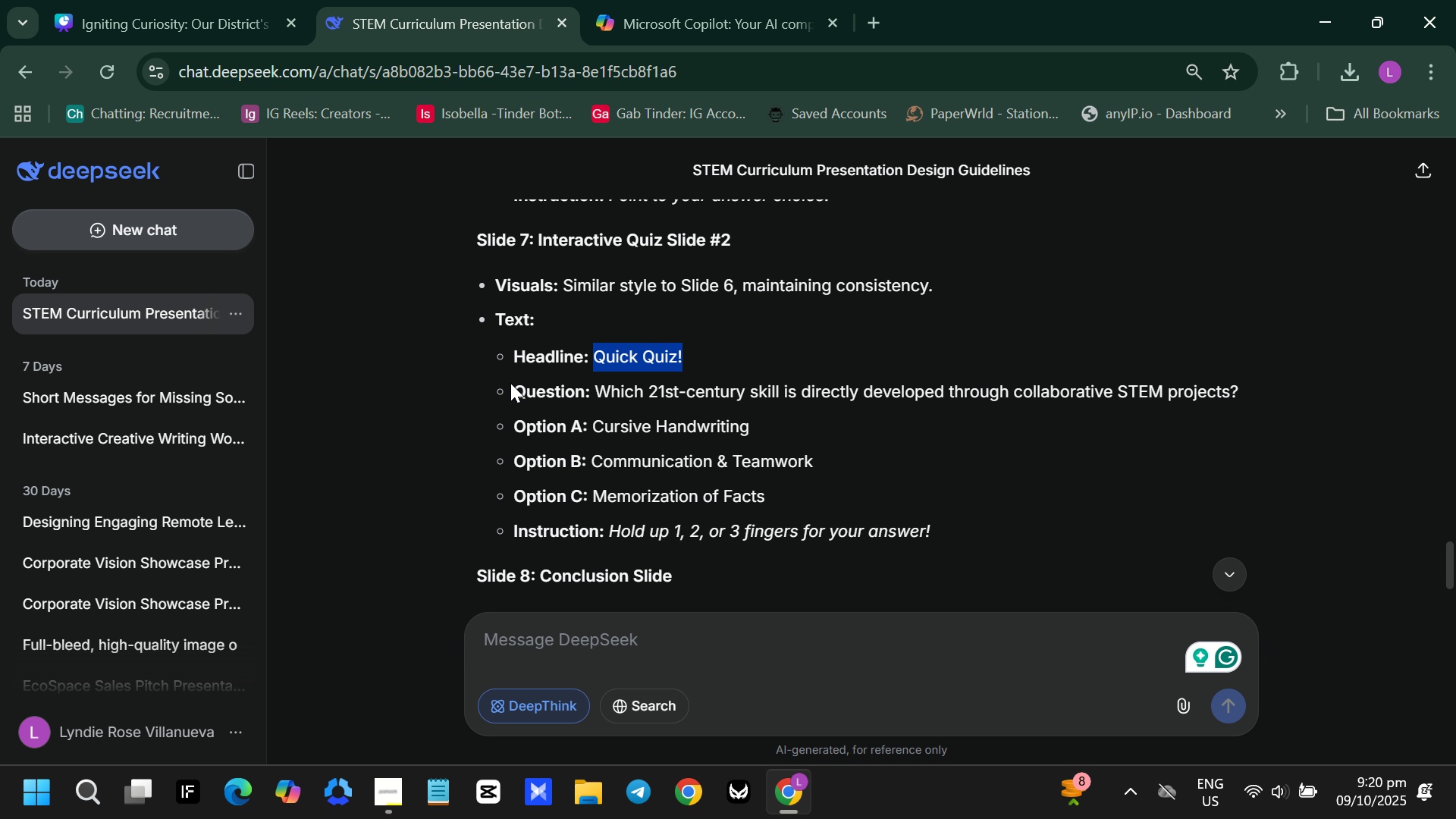 
left_click_drag(start_coordinate=[514, 392], to_coordinate=[958, 522])
 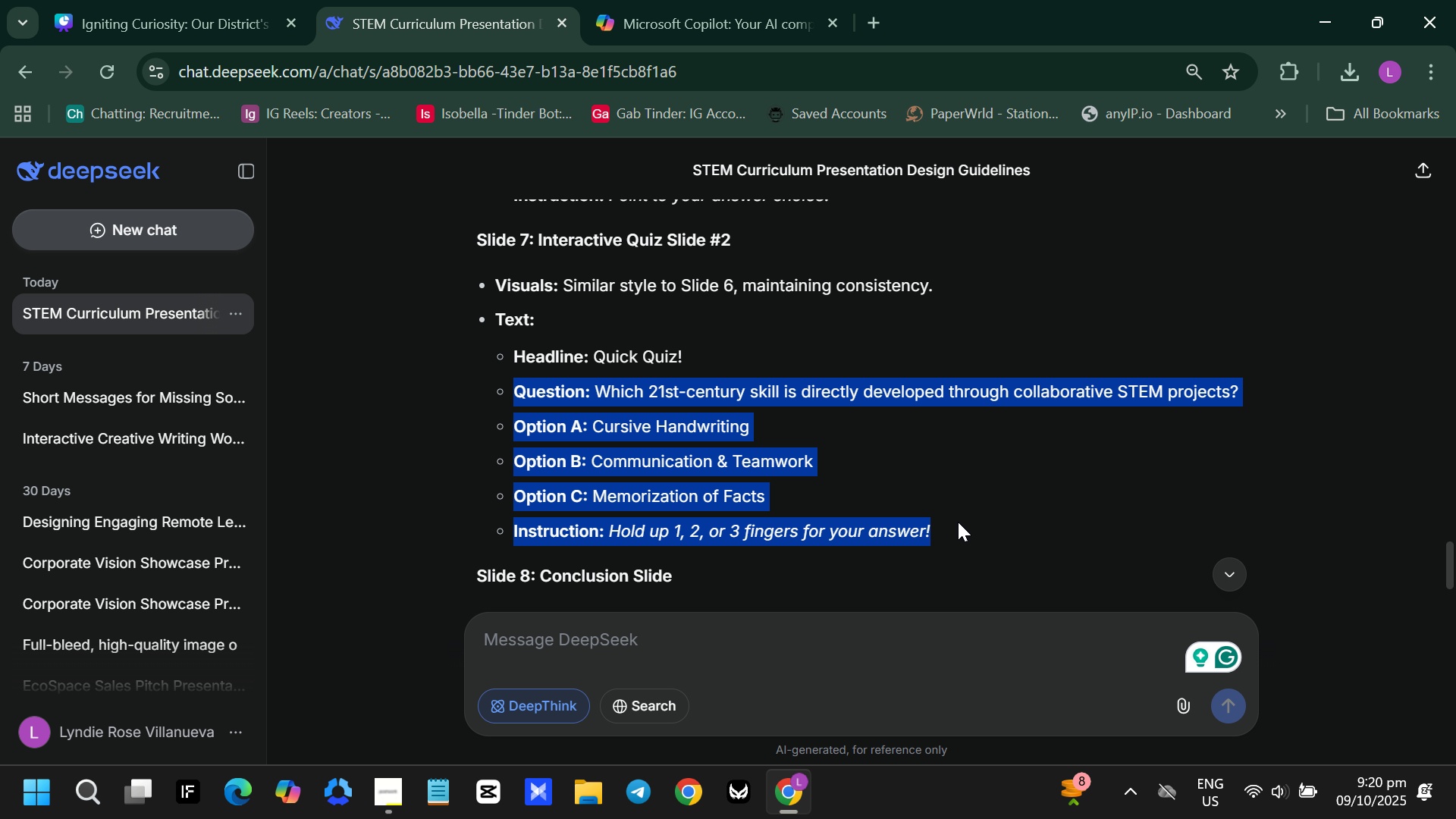 
key(Control+C)
 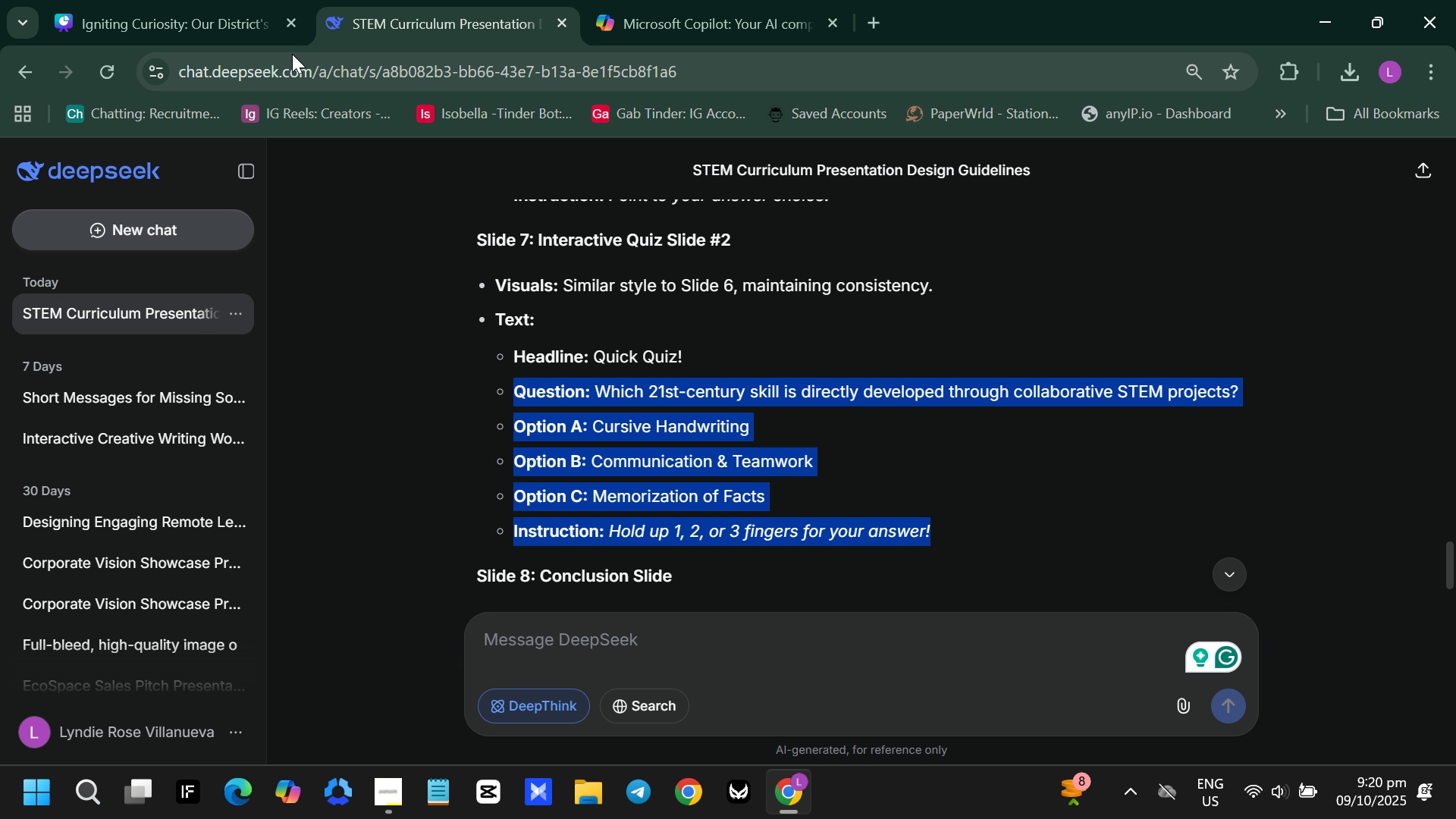 
left_click([162, 0])
 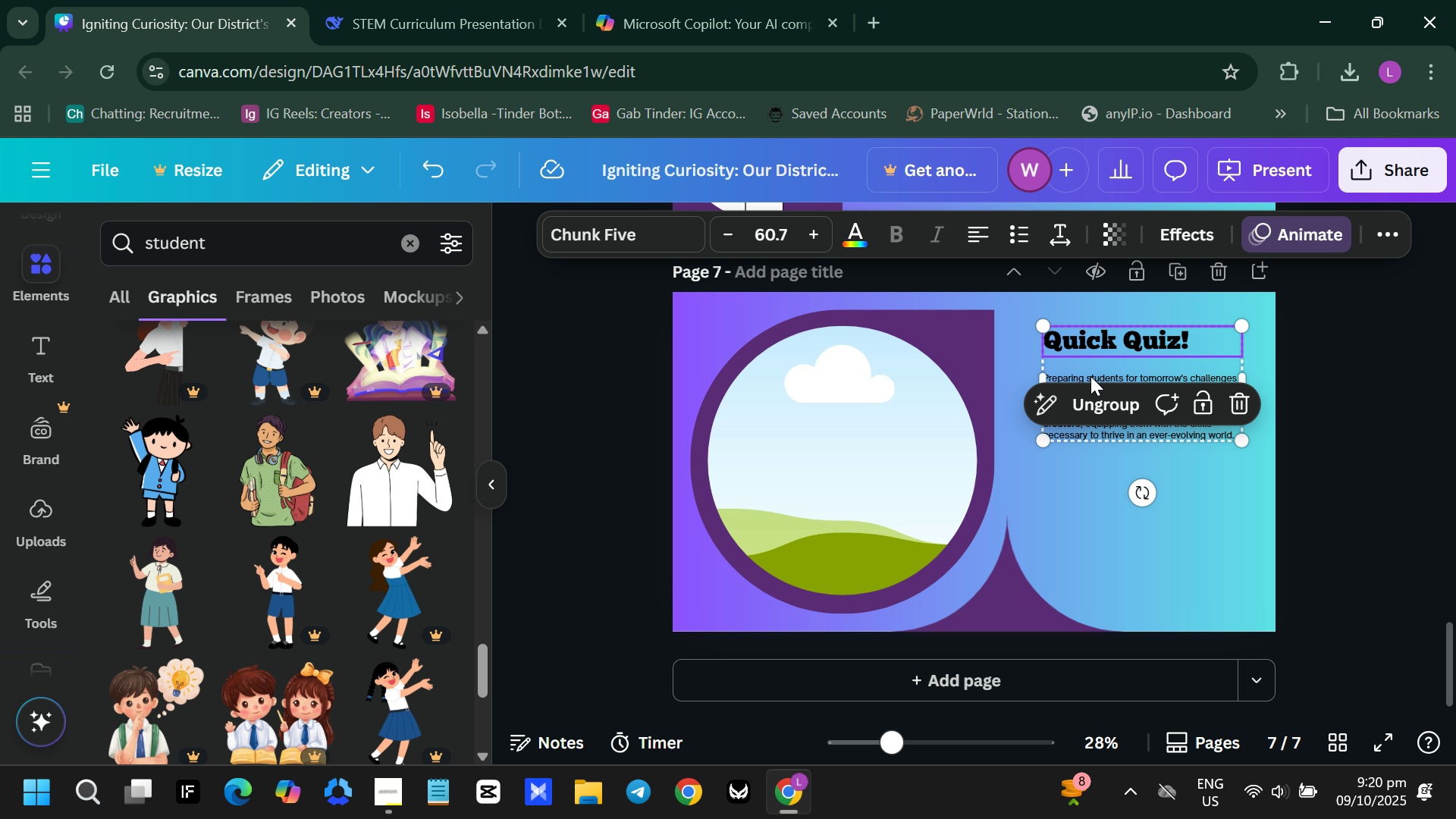 
left_click([1090, 379])
 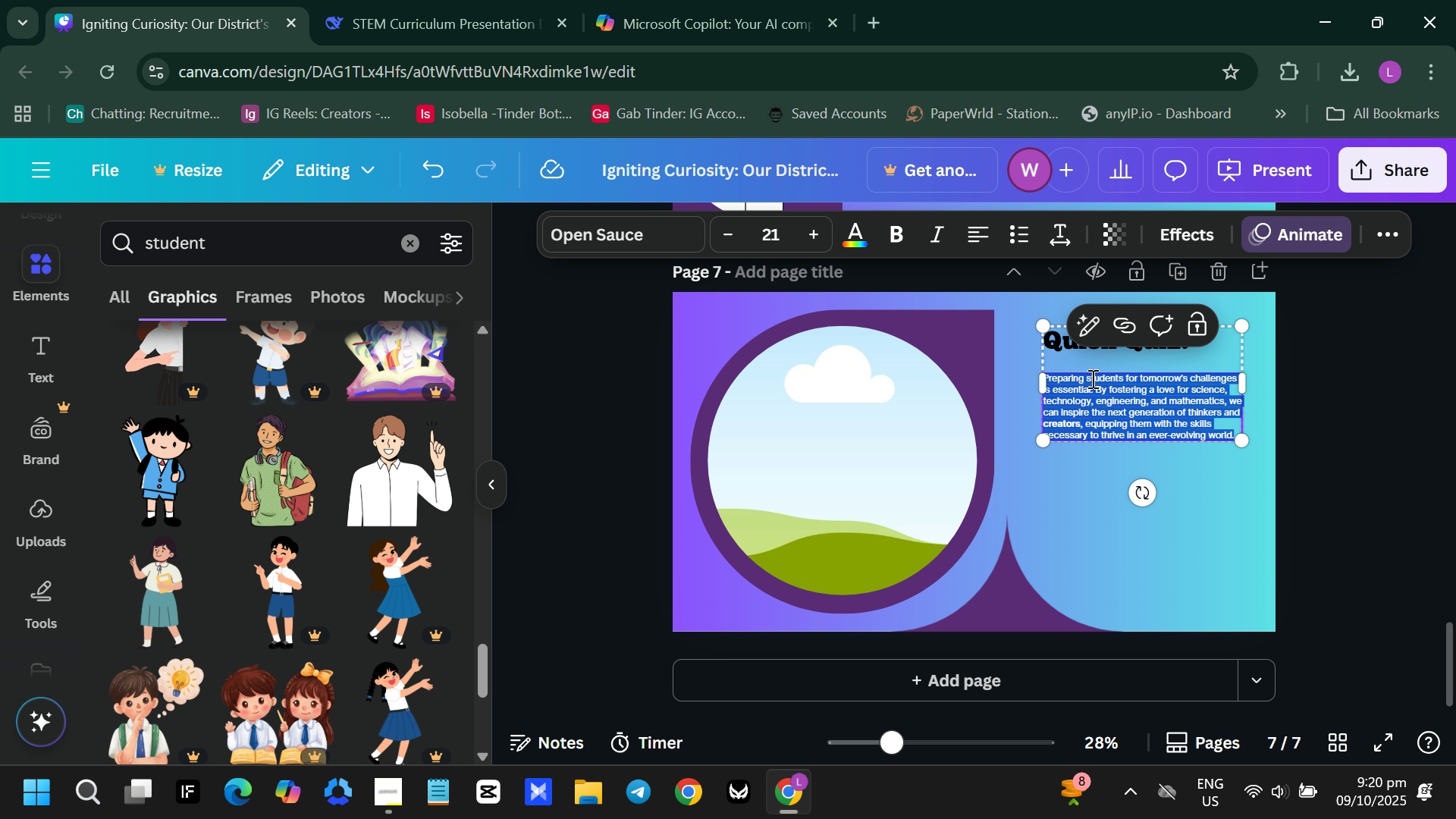 
double_click([1091, 378])
 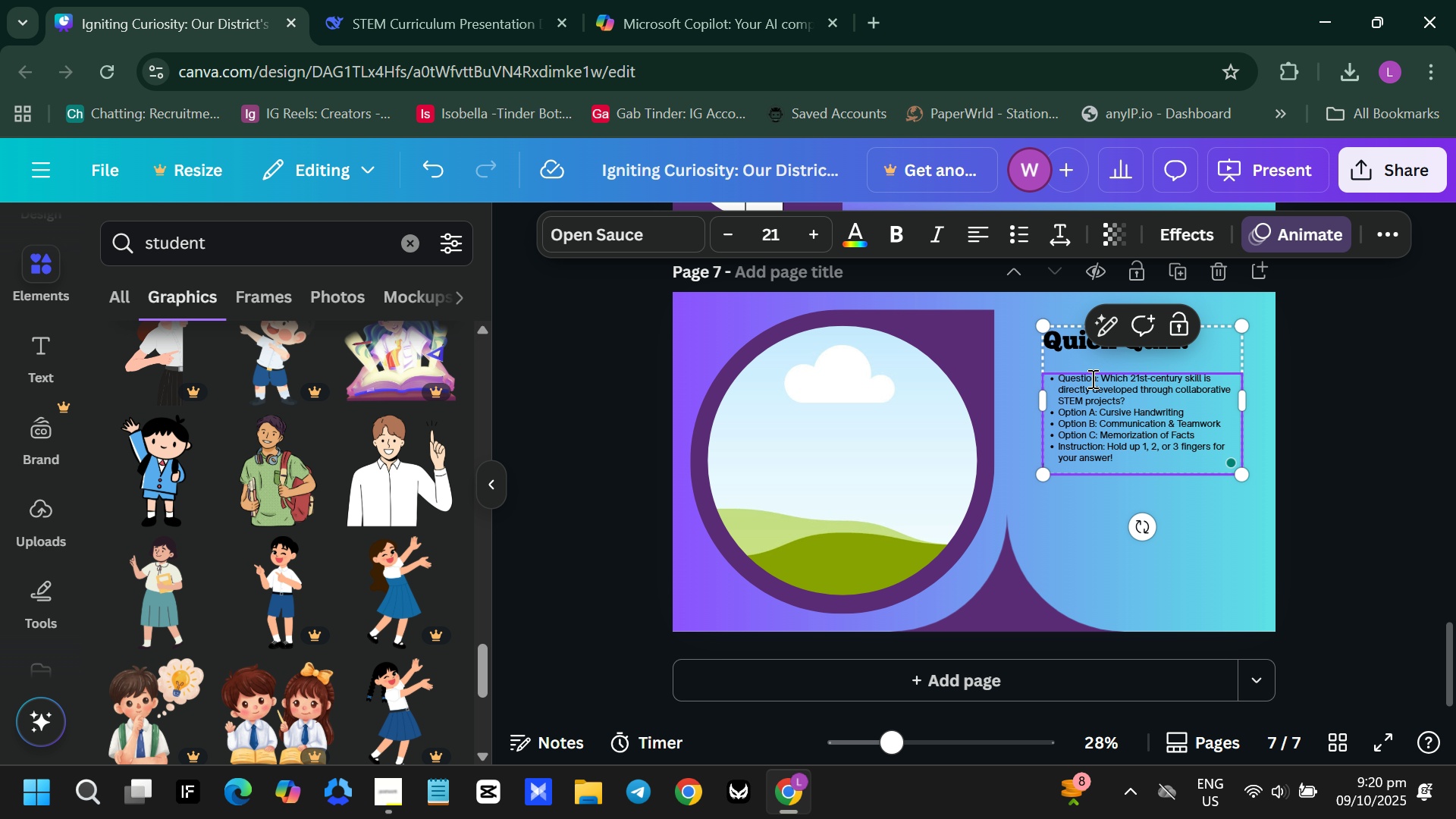 
key(Control+V)
 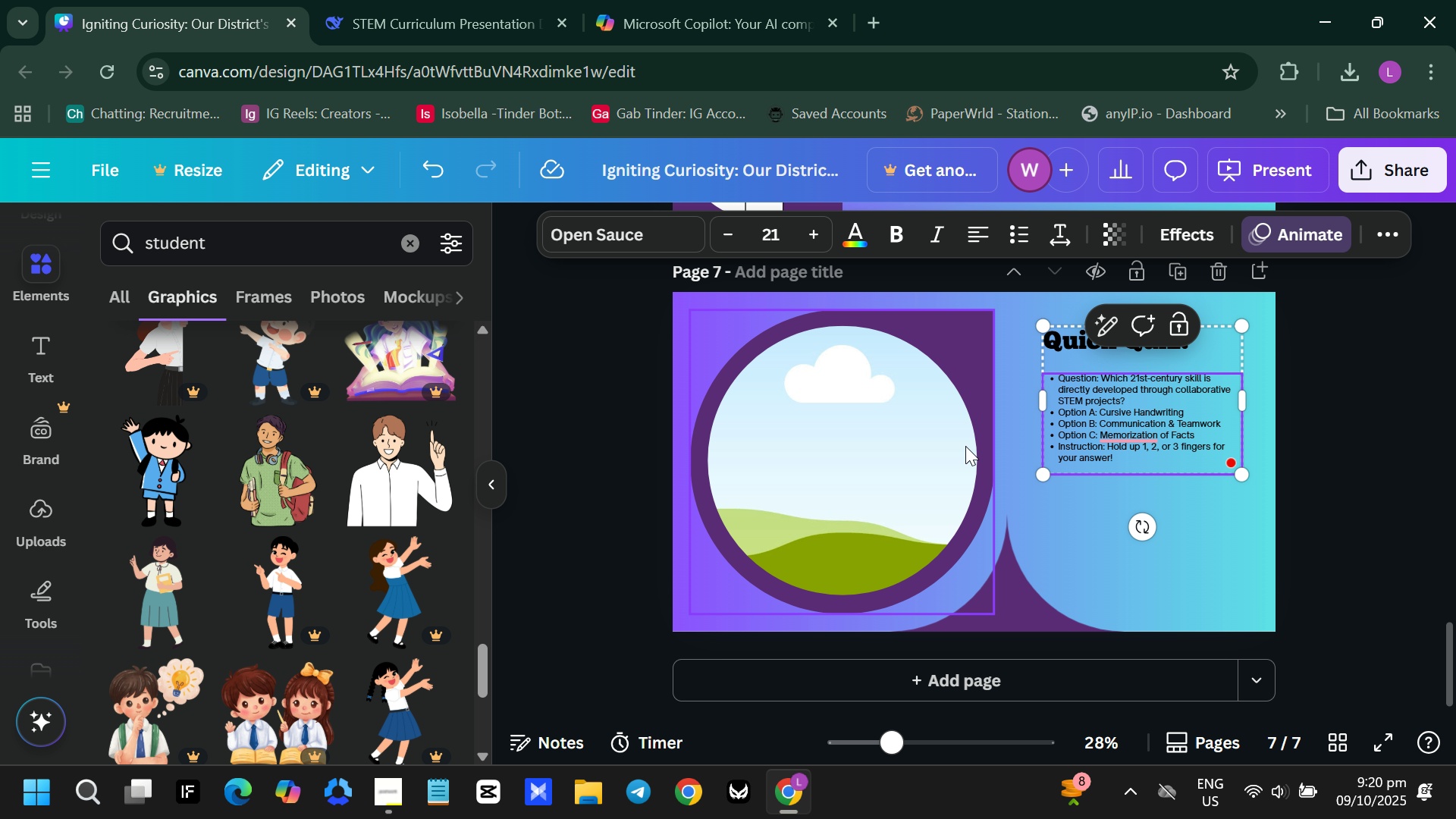 
left_click([965, 446])
 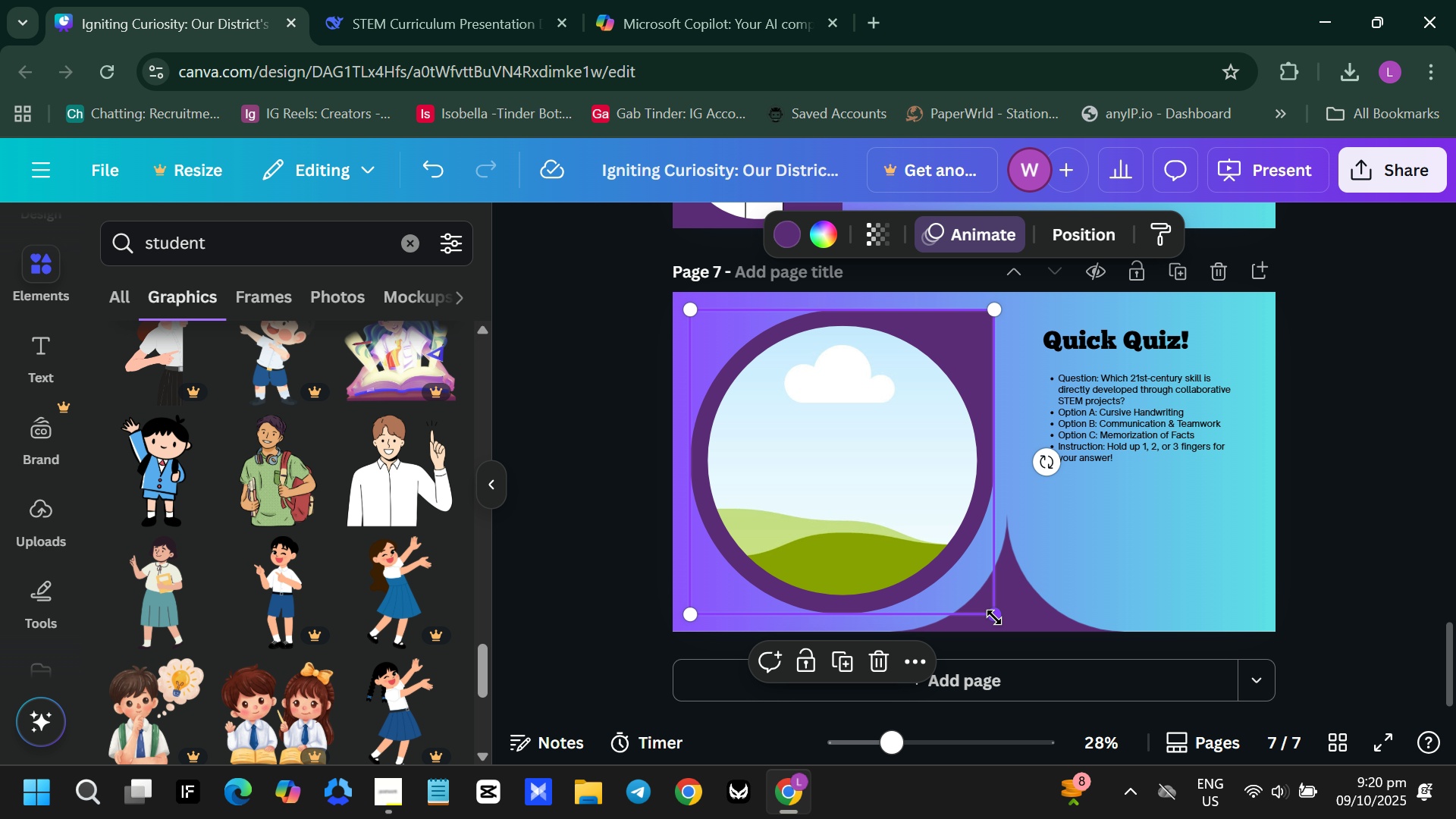 
left_click_drag(start_coordinate=[993, 617], to_coordinate=[907, 579])
 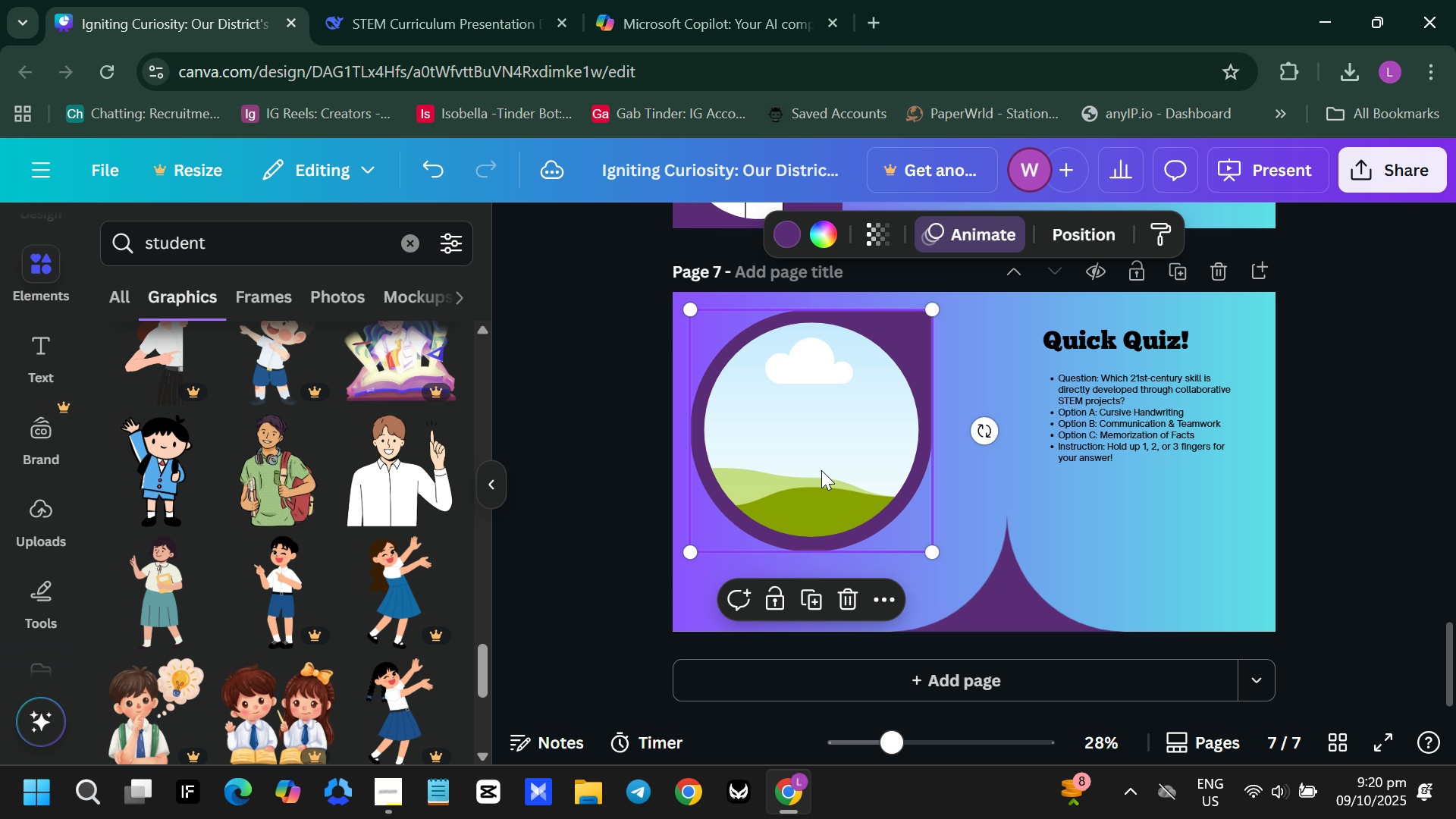 
left_click_drag(start_coordinate=[821, 470], to_coordinate=[824, 506])
 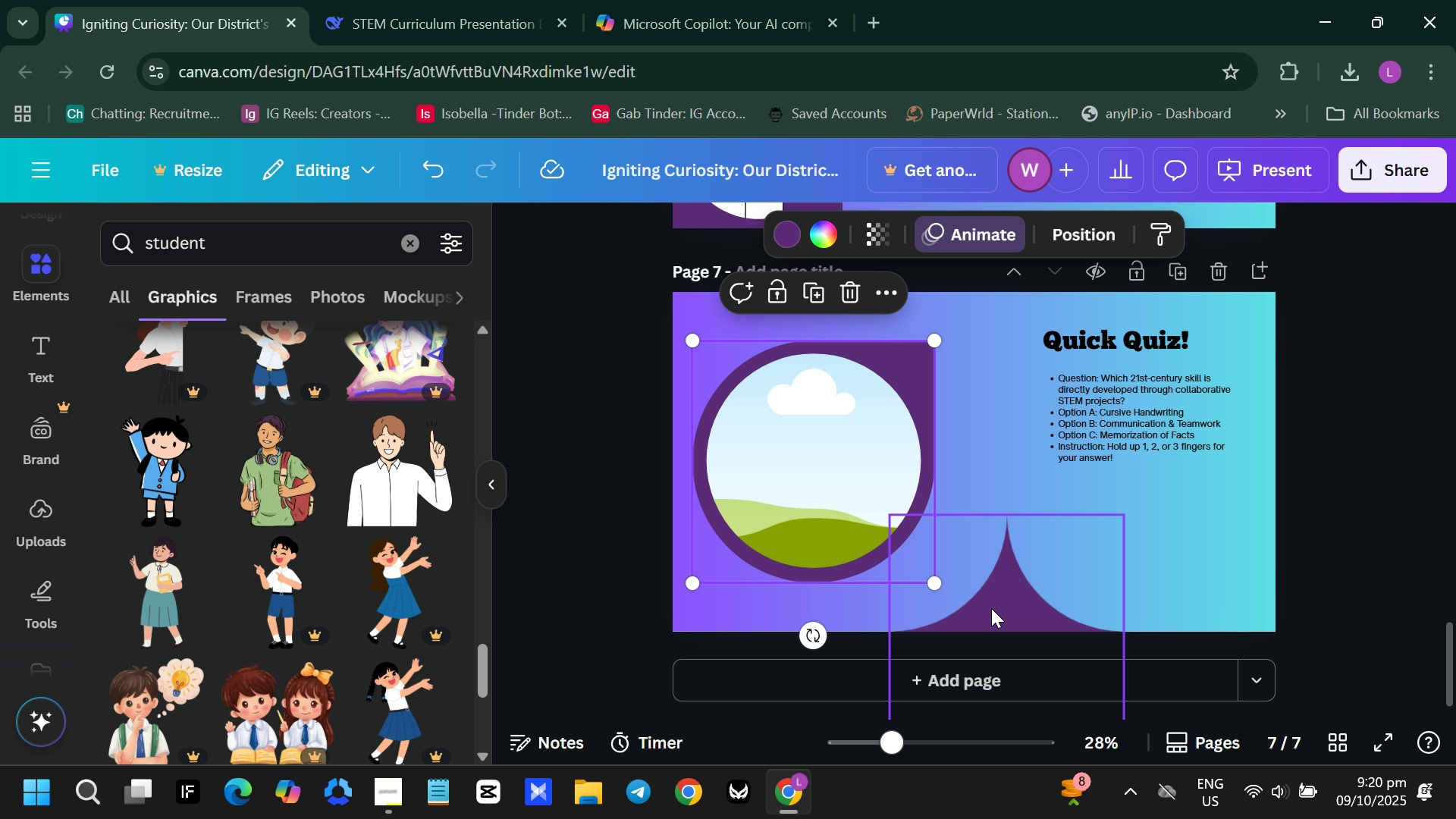 
left_click_drag(start_coordinate=[995, 604], to_coordinate=[958, 608])
 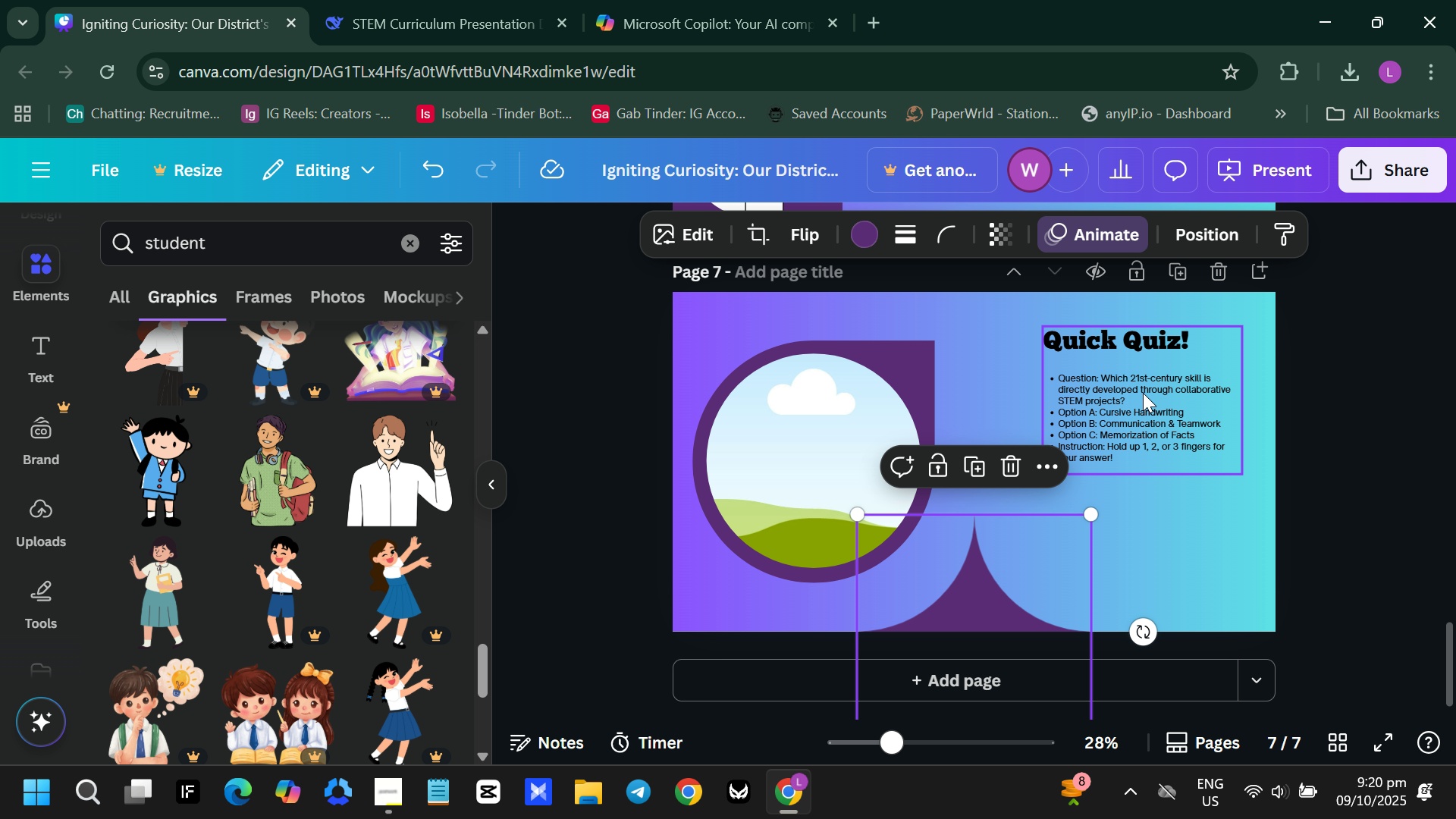 
left_click([1143, 393])
 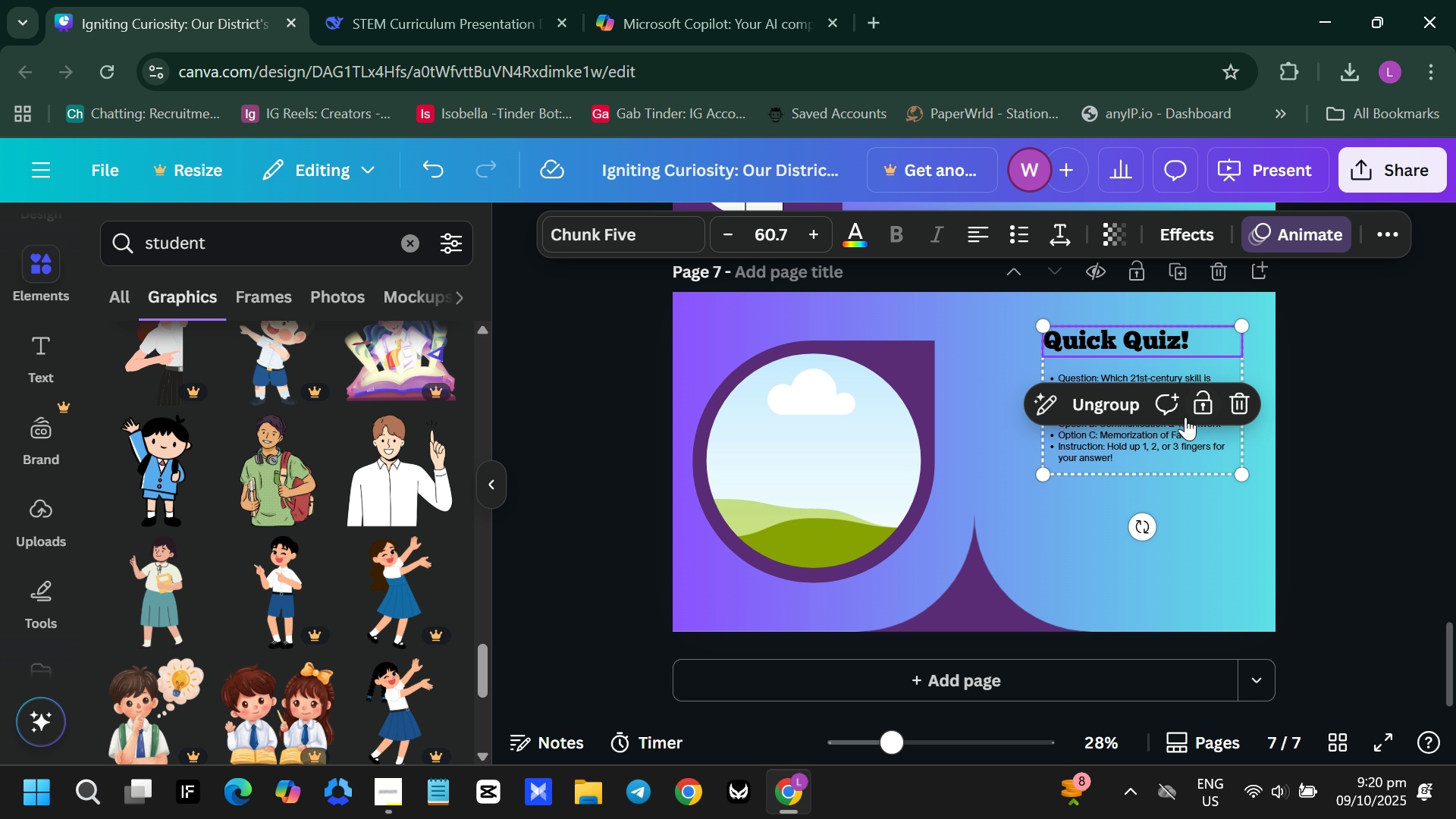 
left_click([1135, 468])
 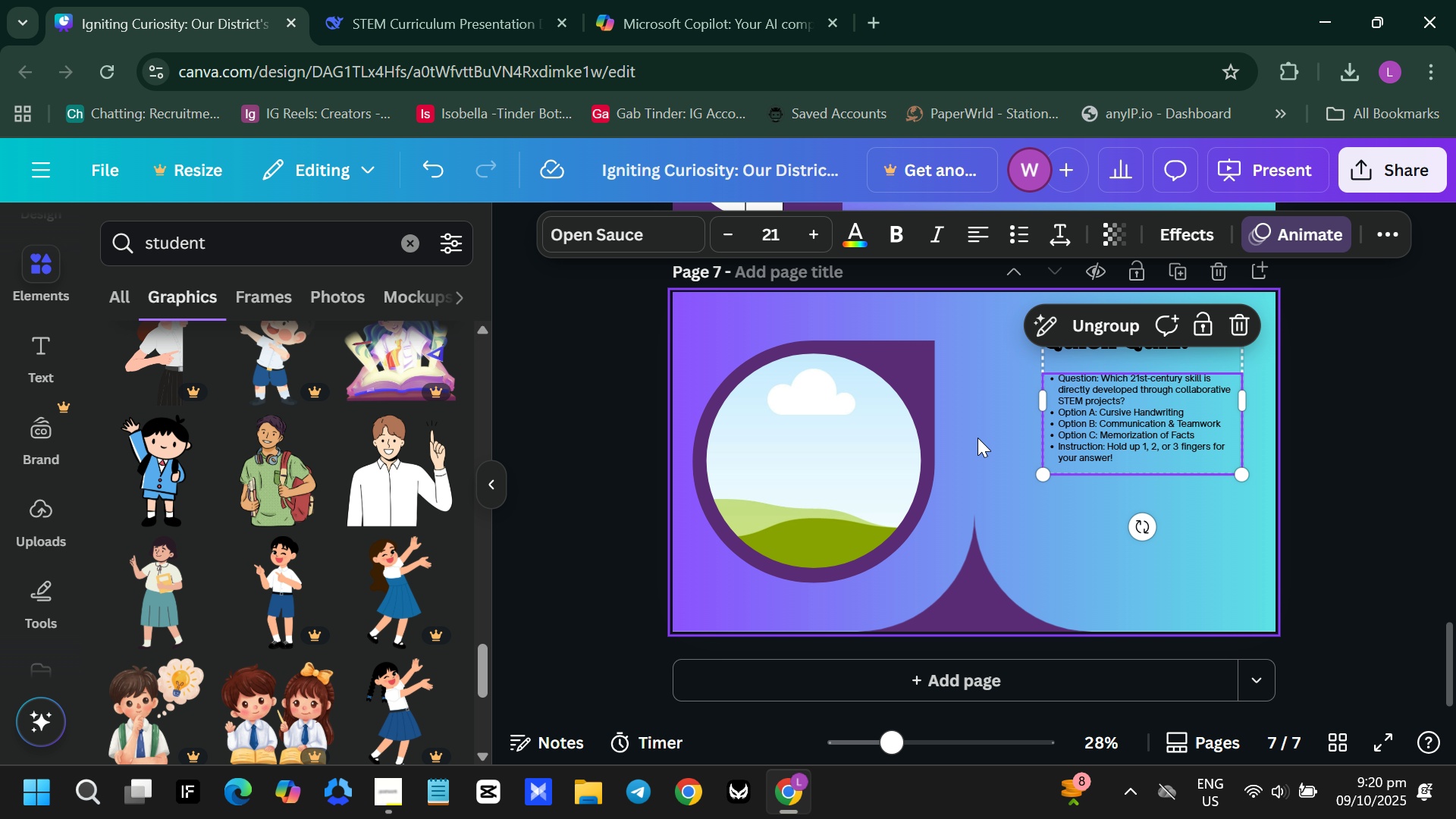 
left_click([971, 441])
 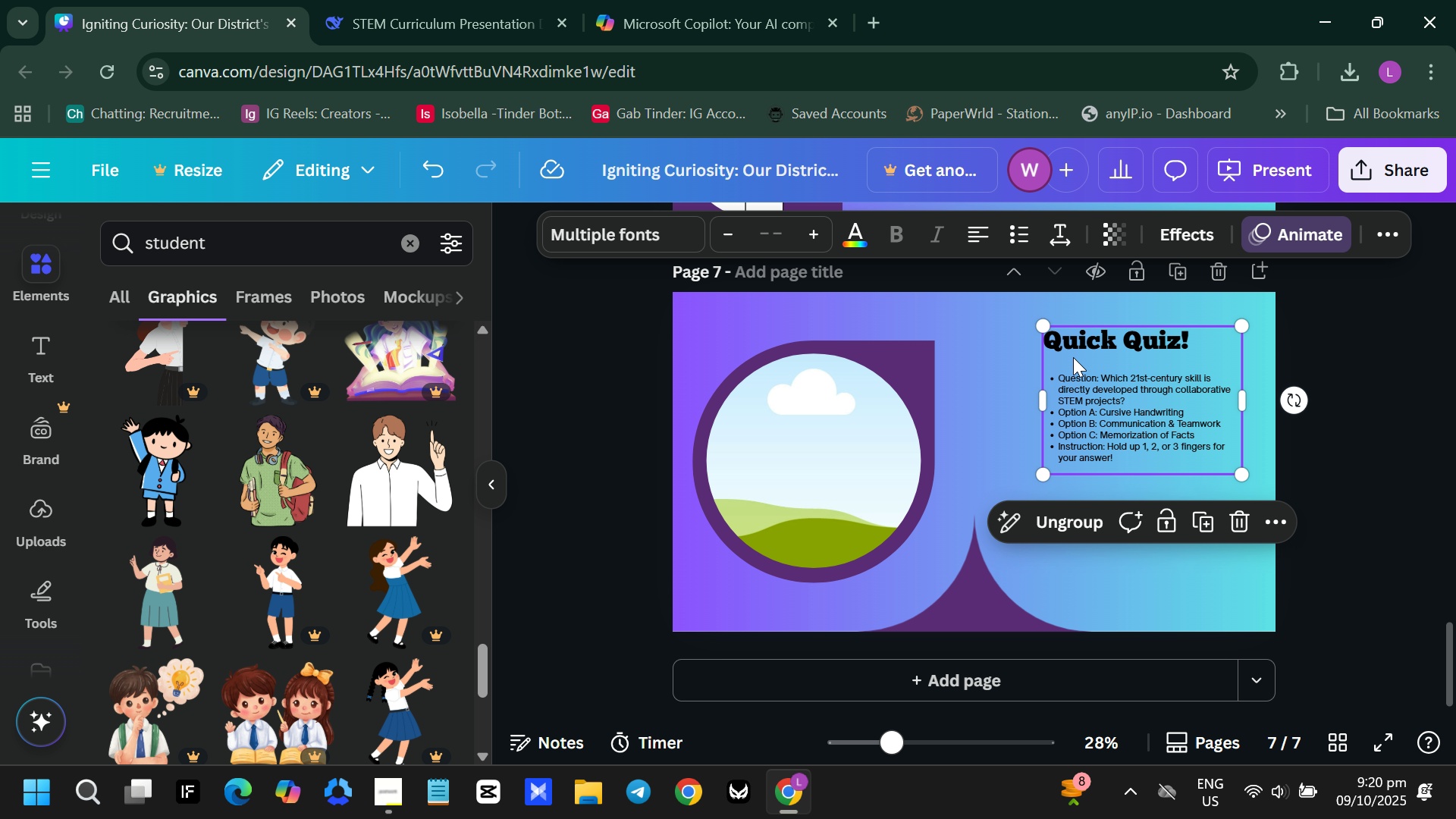 
left_click([1073, 357])
 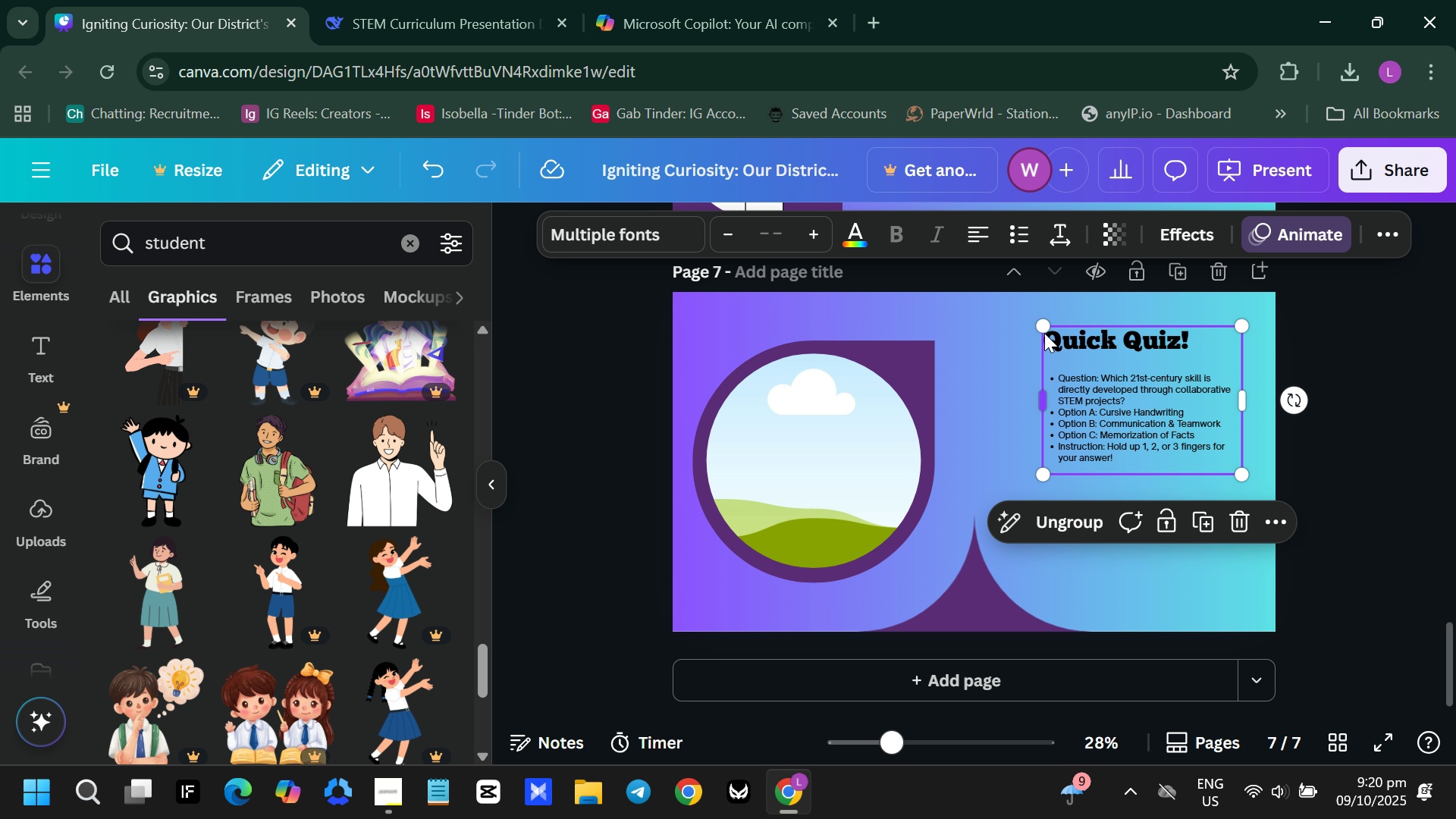 
left_click_drag(start_coordinate=[1045, 329], to_coordinate=[1025, 331])
 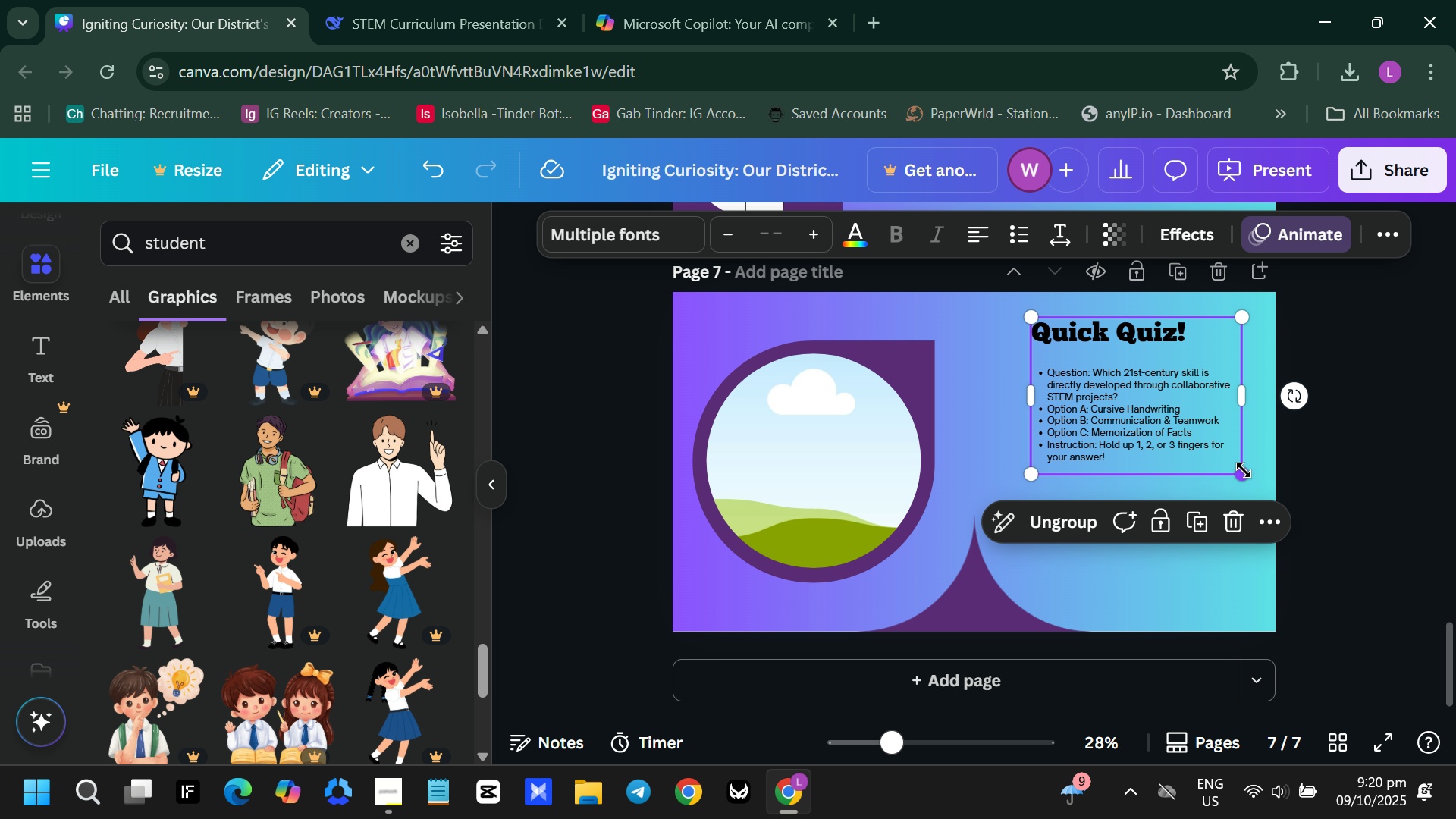 
left_click_drag(start_coordinate=[1243, 469], to_coordinate=[1241, 571])
 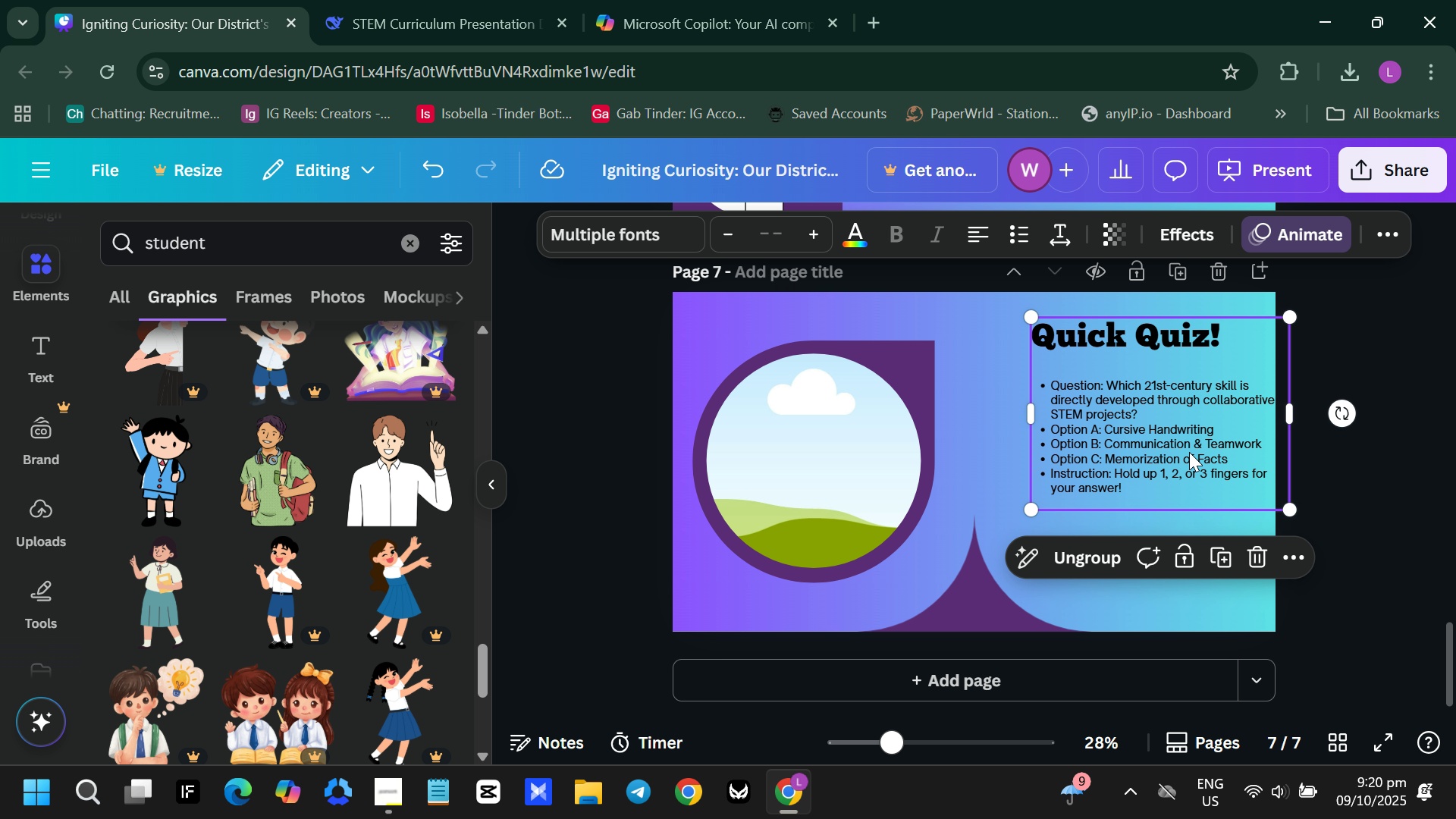 
left_click_drag(start_coordinate=[1189, 452], to_coordinate=[1158, 484])
 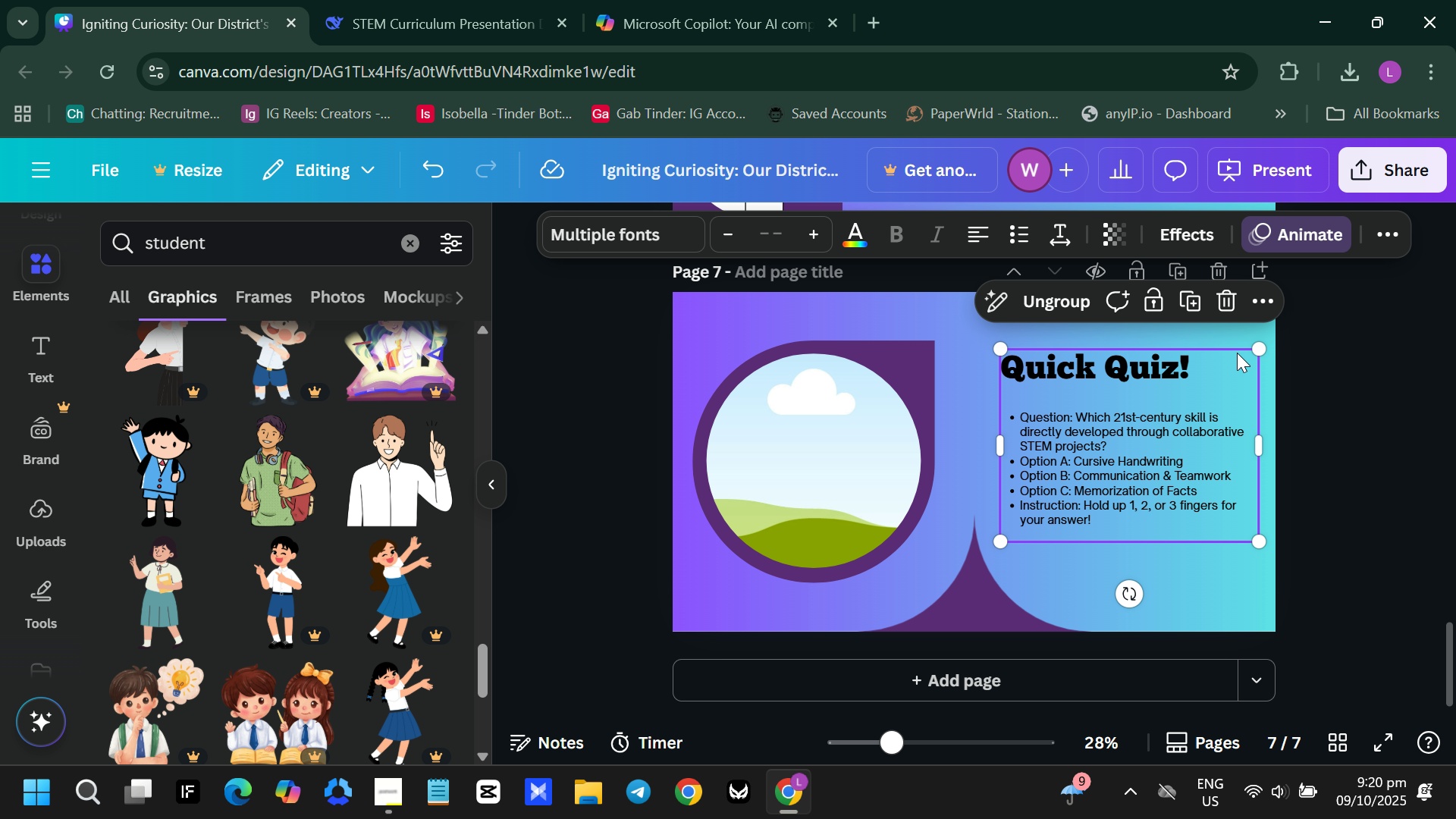 
left_click_drag(start_coordinate=[1260, 343], to_coordinate=[1269, 315])
 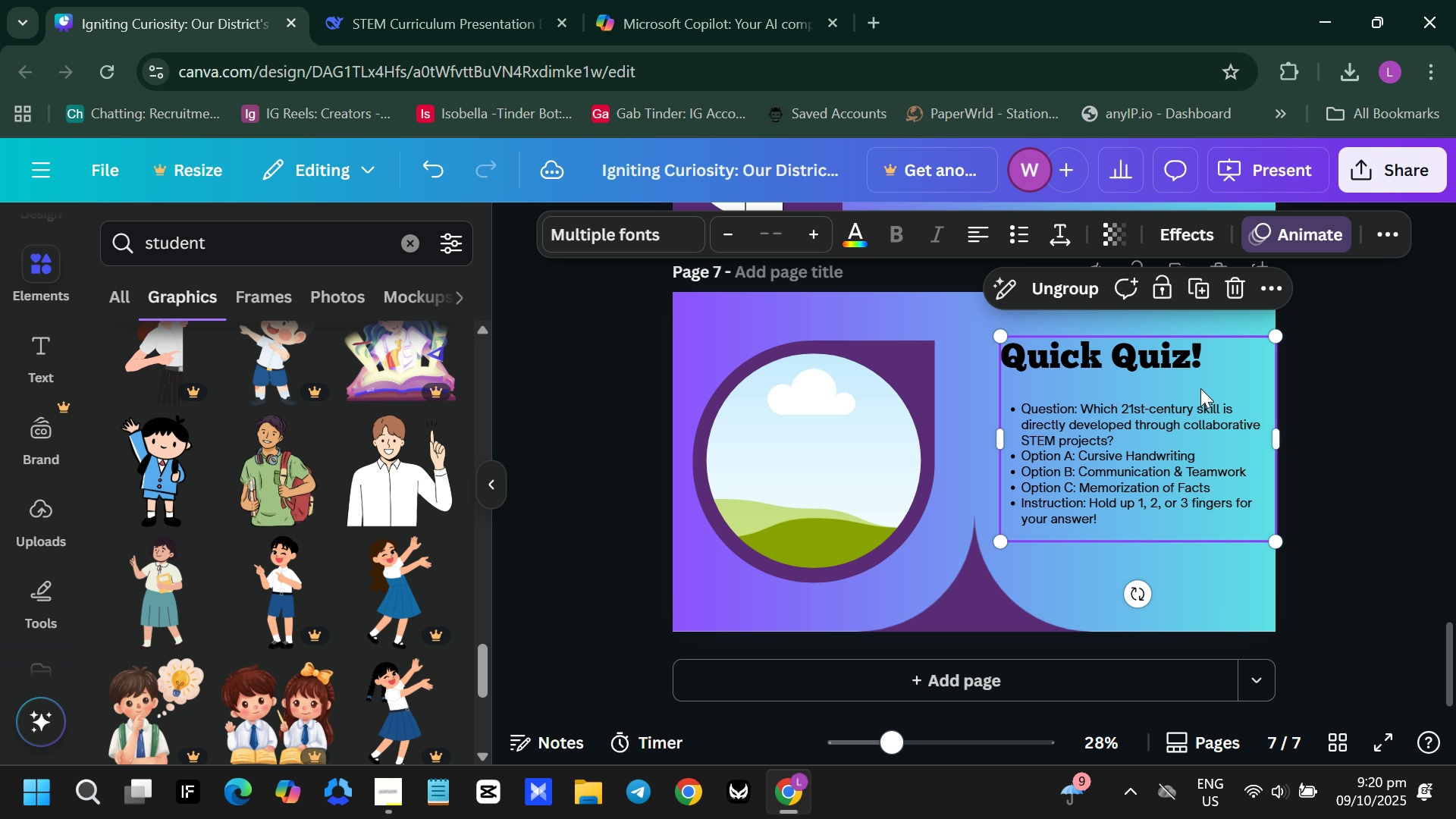 
left_click_drag(start_coordinate=[1200, 388], to_coordinate=[1194, 394])
 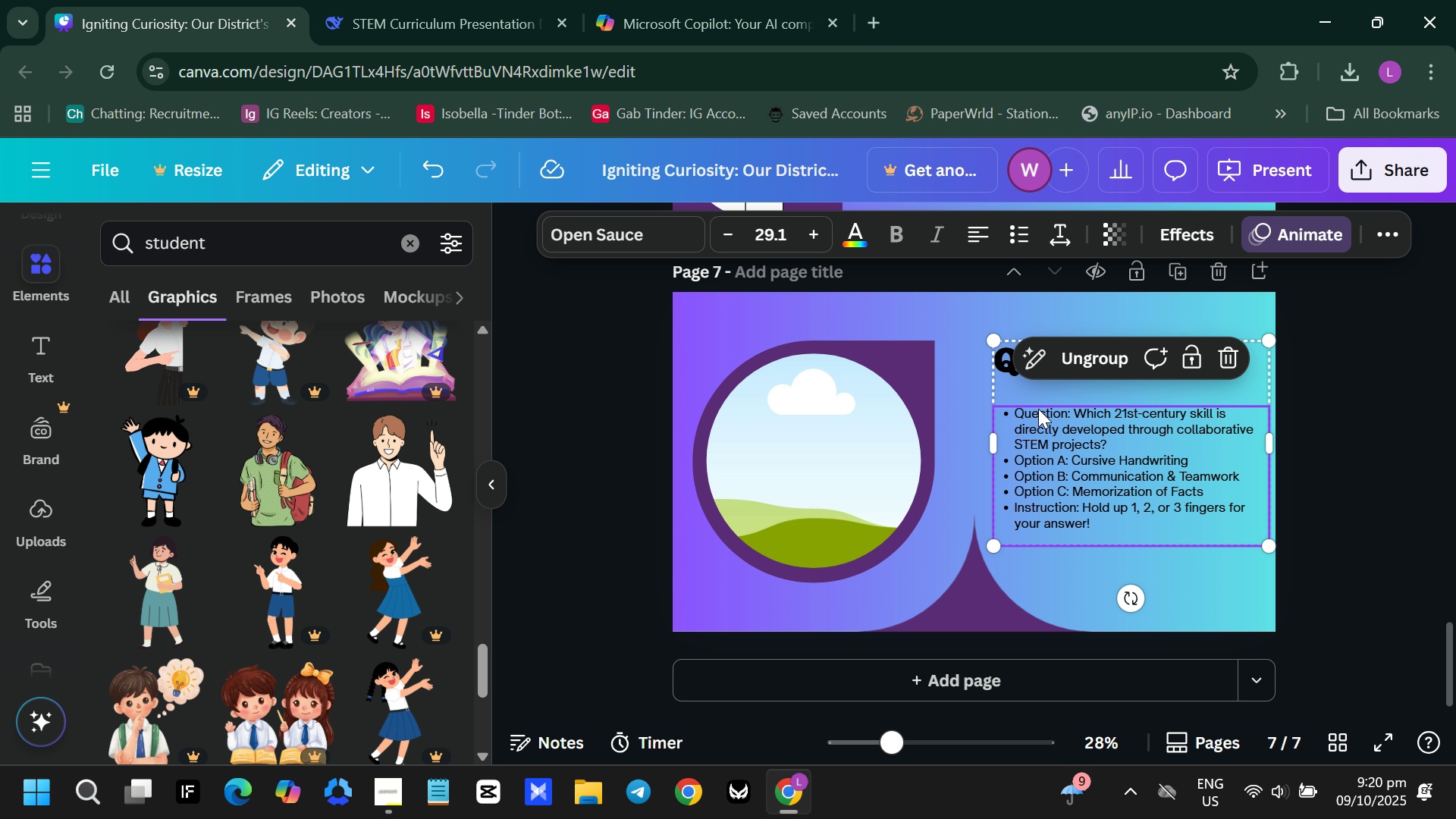 
left_click([1038, 409])
 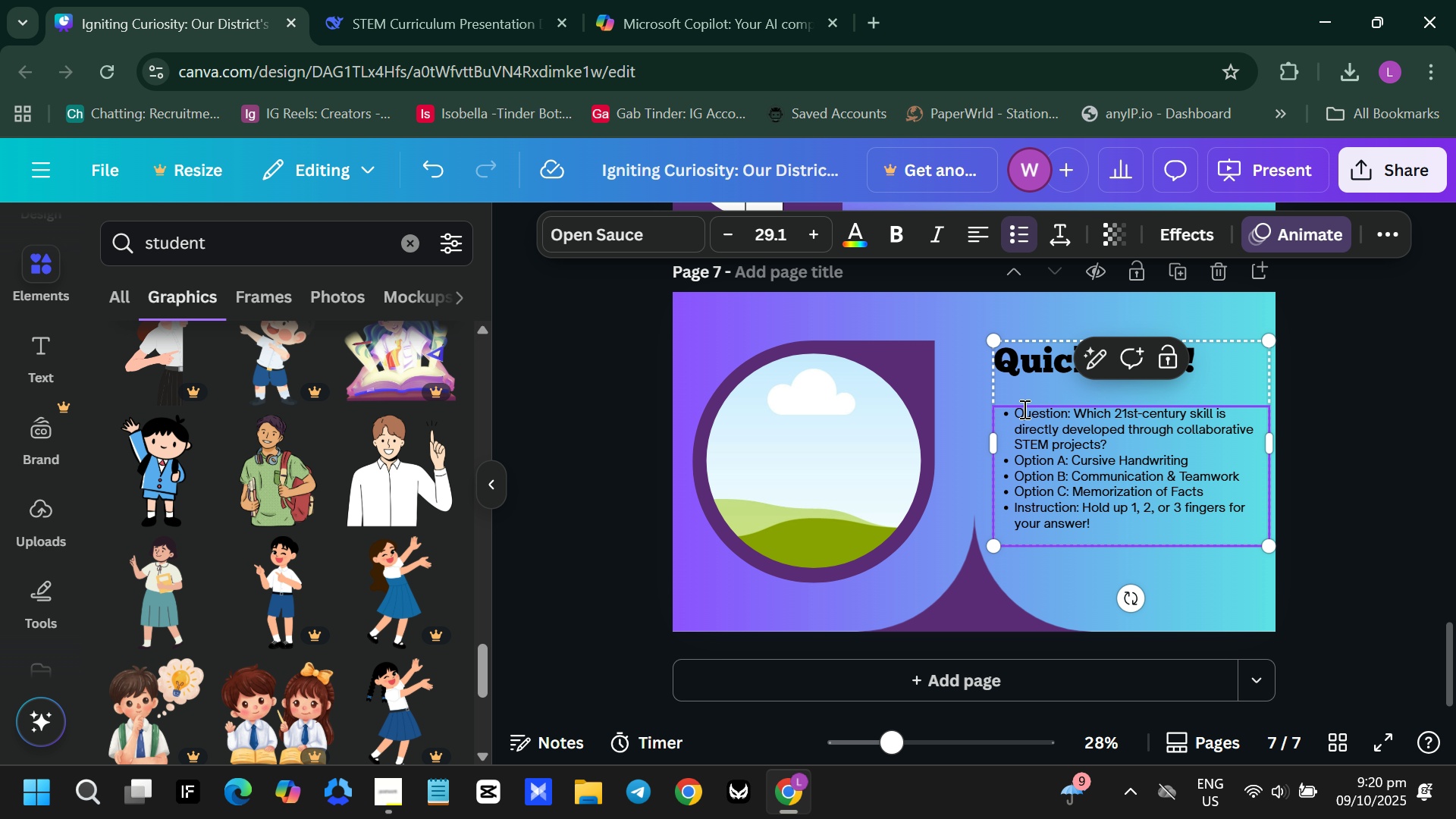 
double_click([1023, 409])
 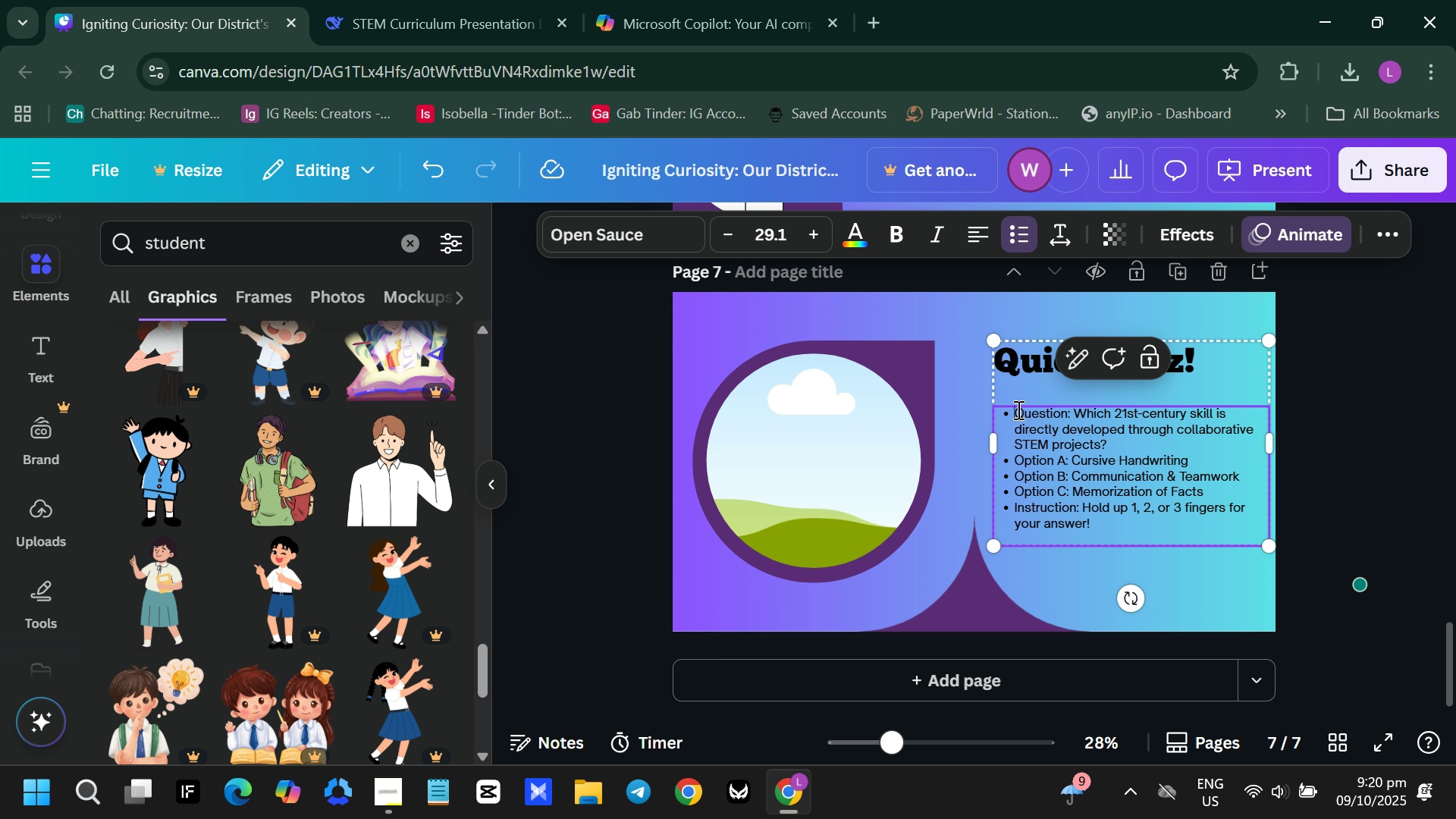 
left_click([1017, 410])
 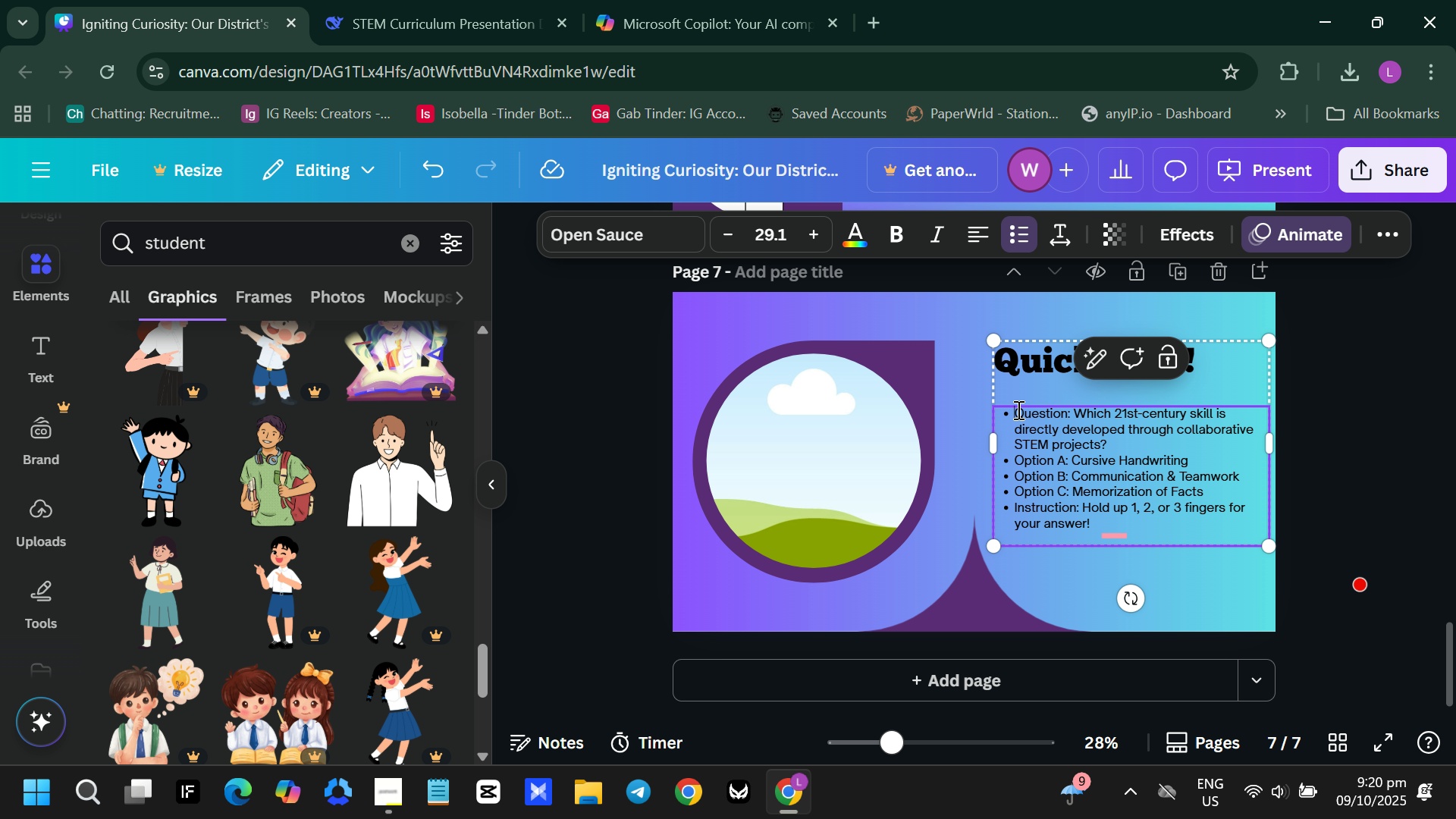 
left_click([1017, 410])
 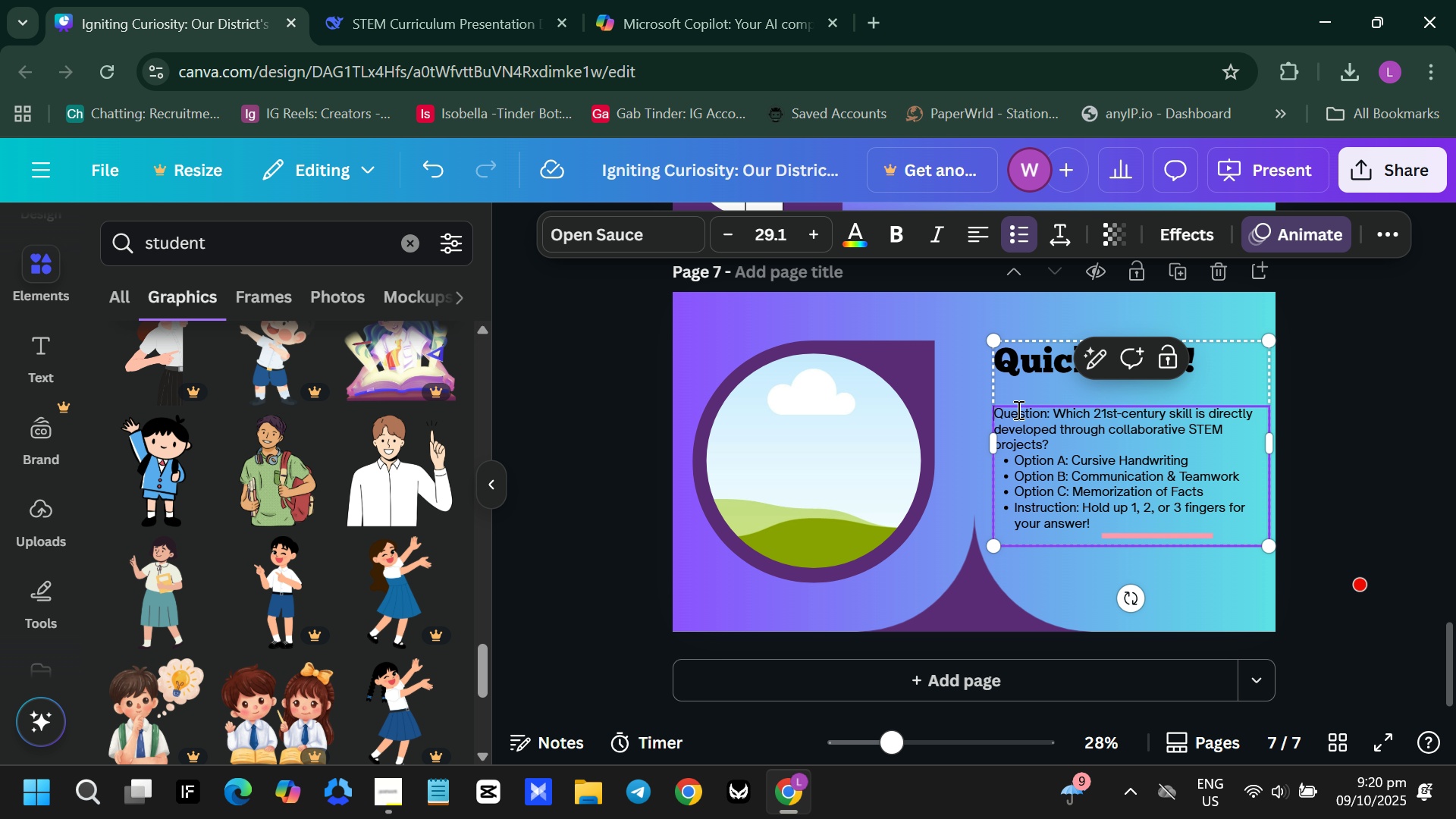 
key(Backspace)
 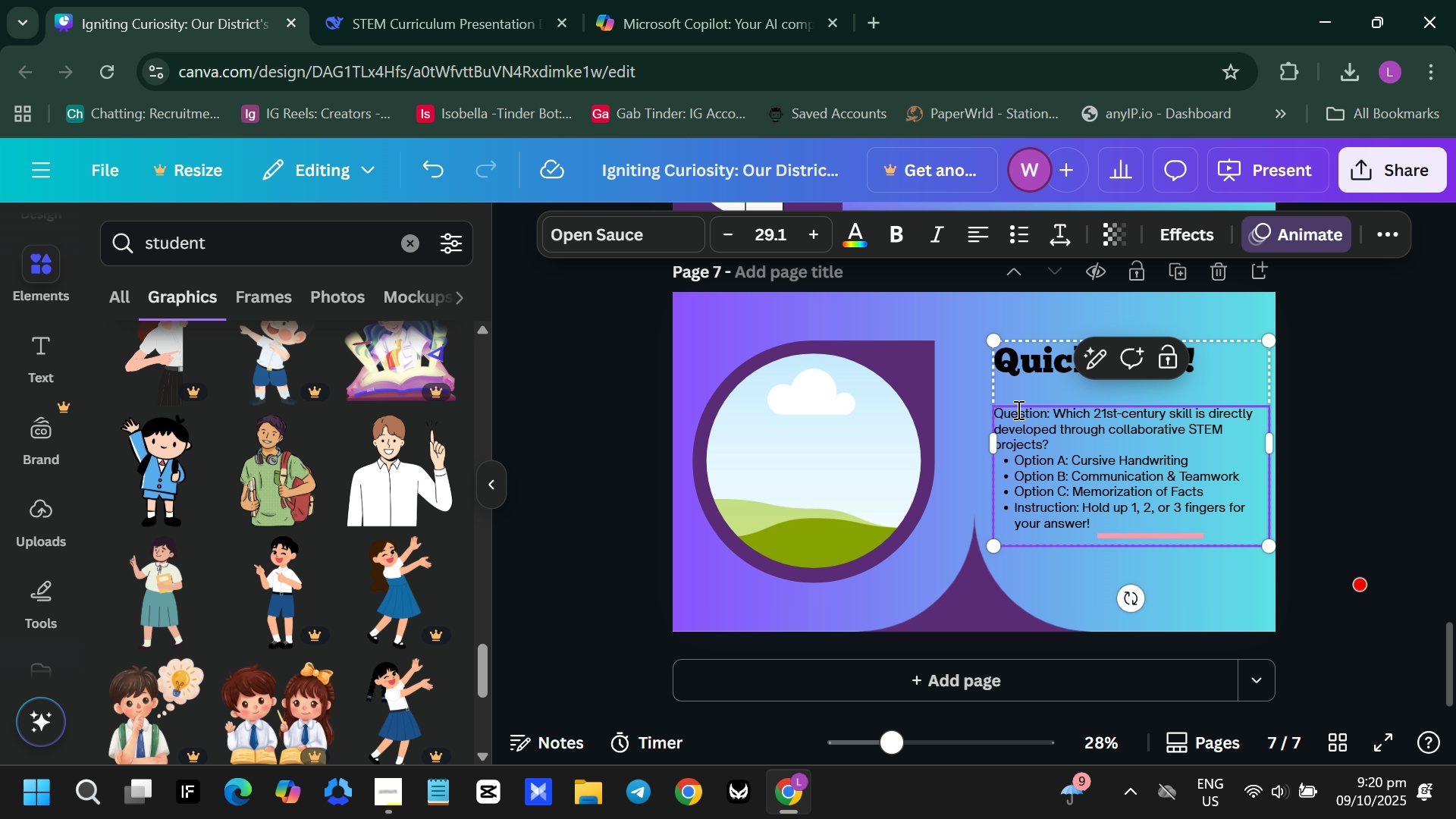 
double_click([1017, 410])
 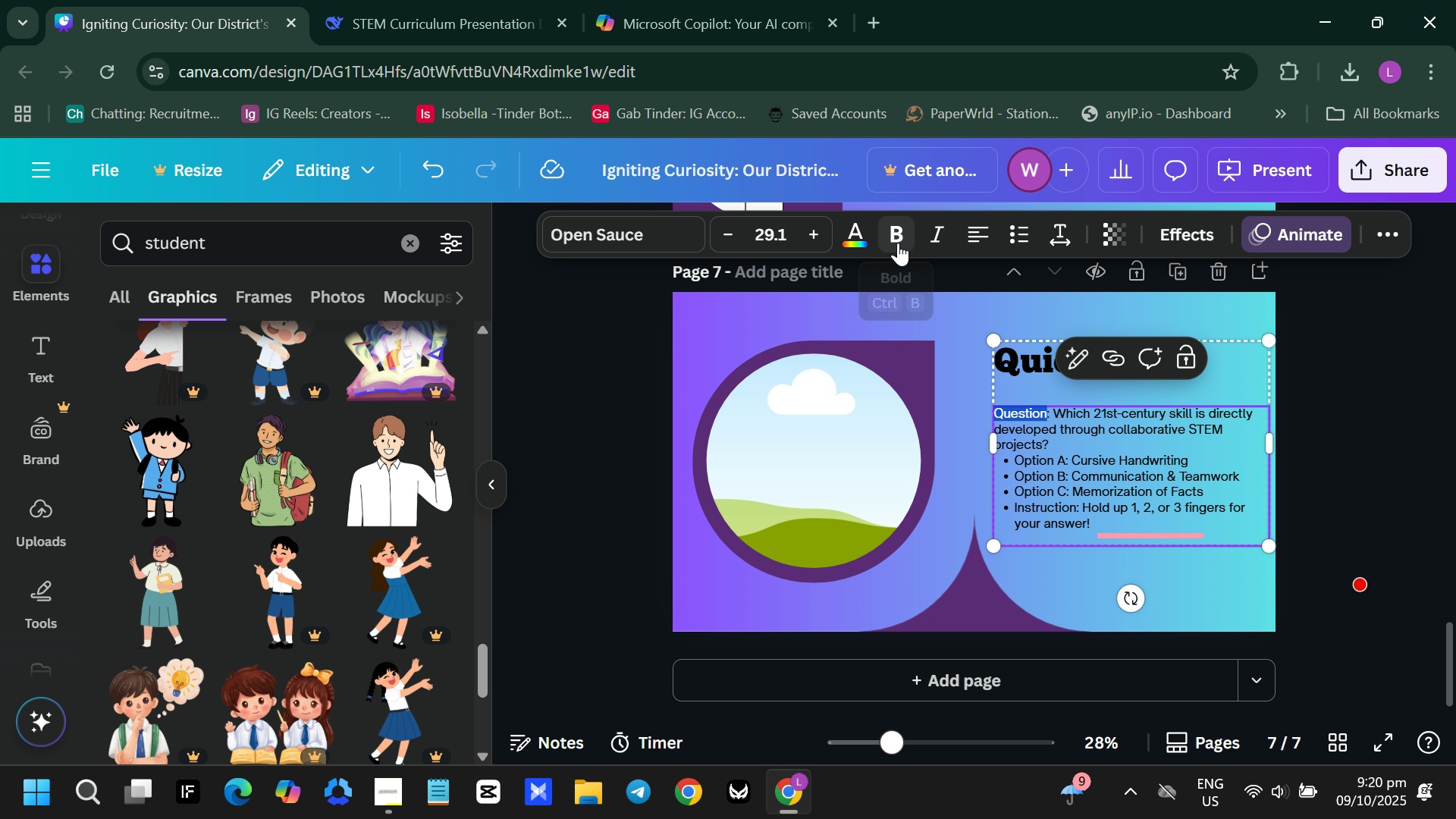 
left_click([902, 240])
 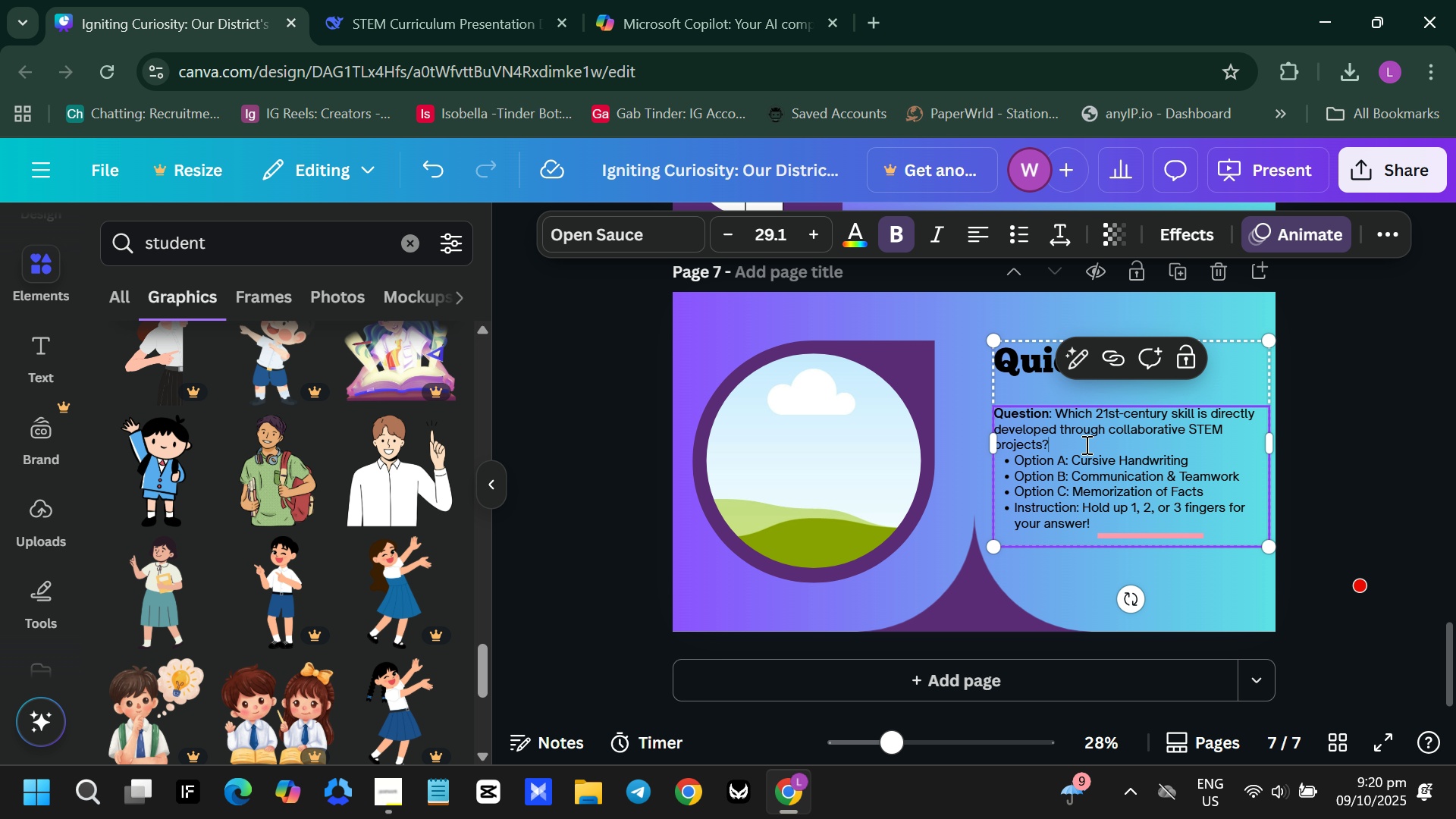 
left_click([1085, 444])
 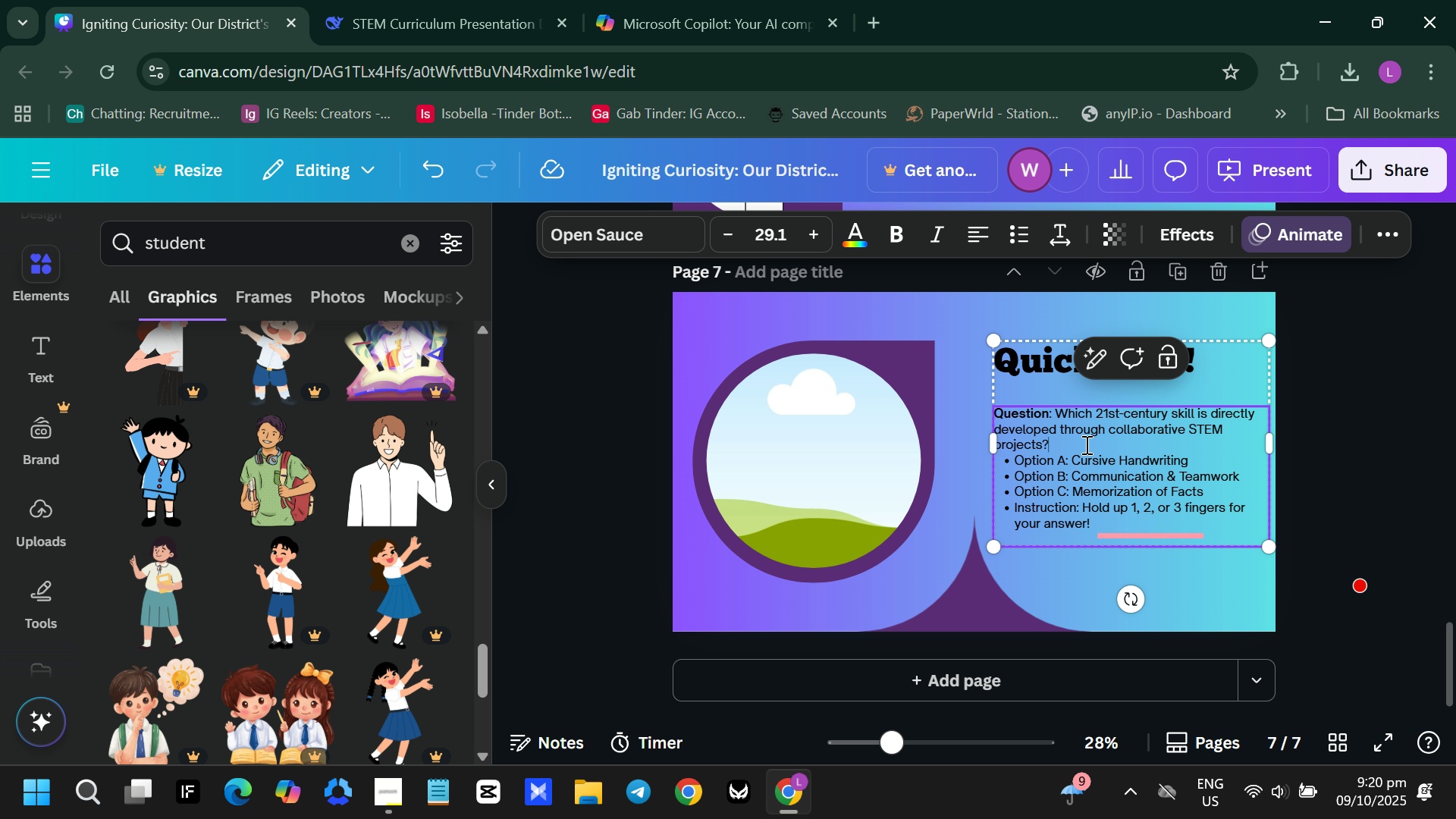 
key(Shift+Enter)
 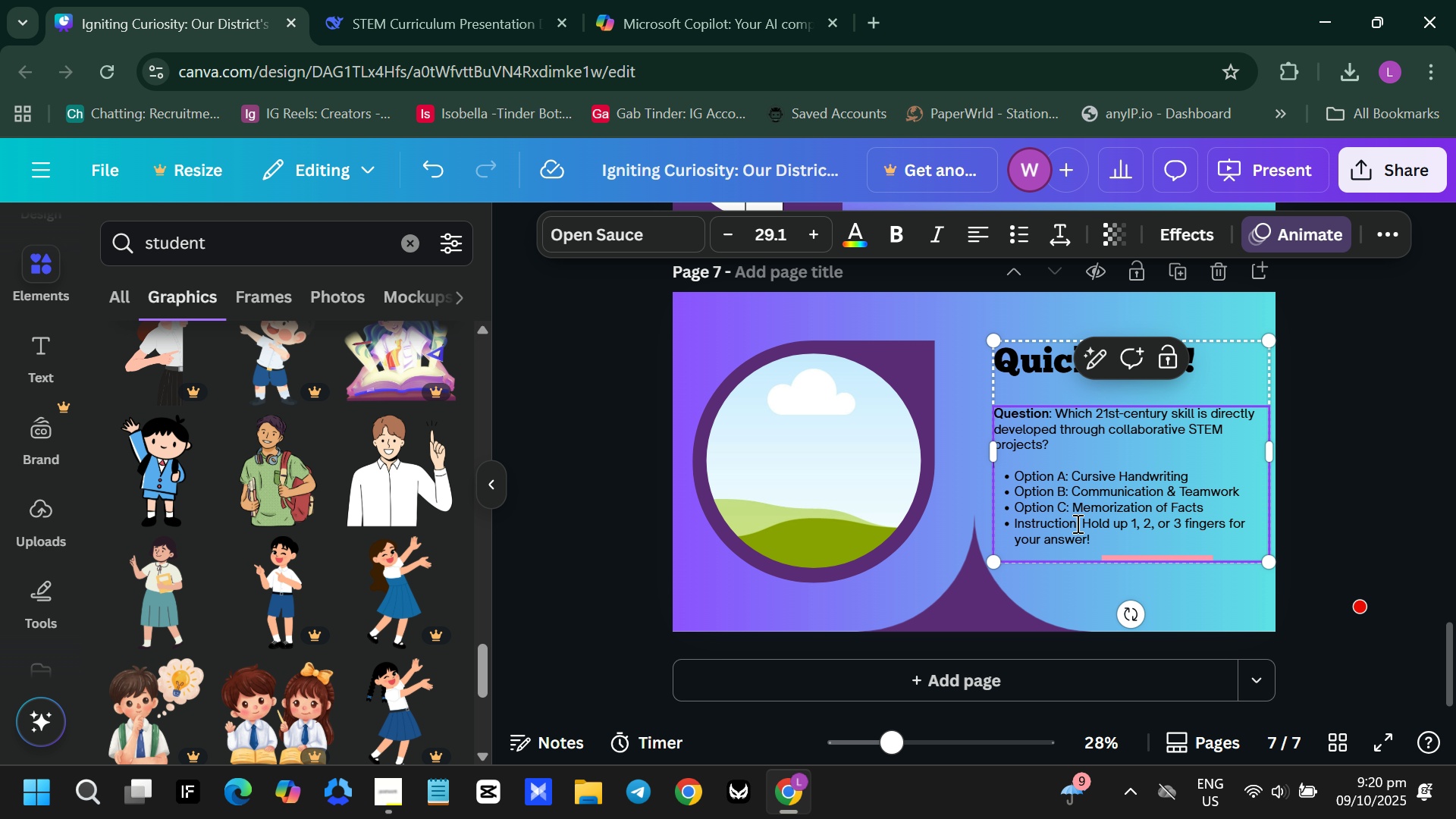 
double_click([1071, 523])
 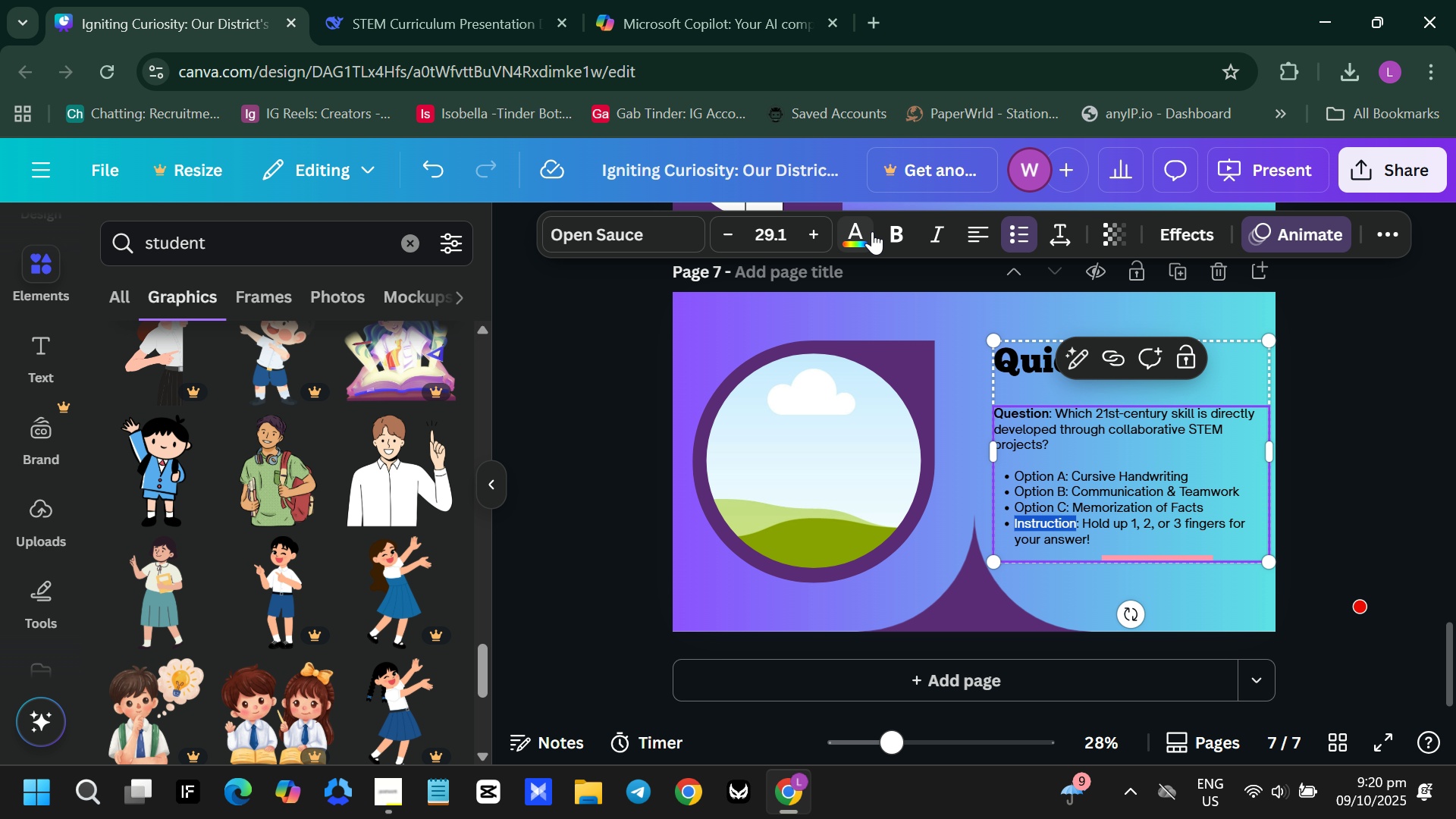 
left_click([899, 240])
 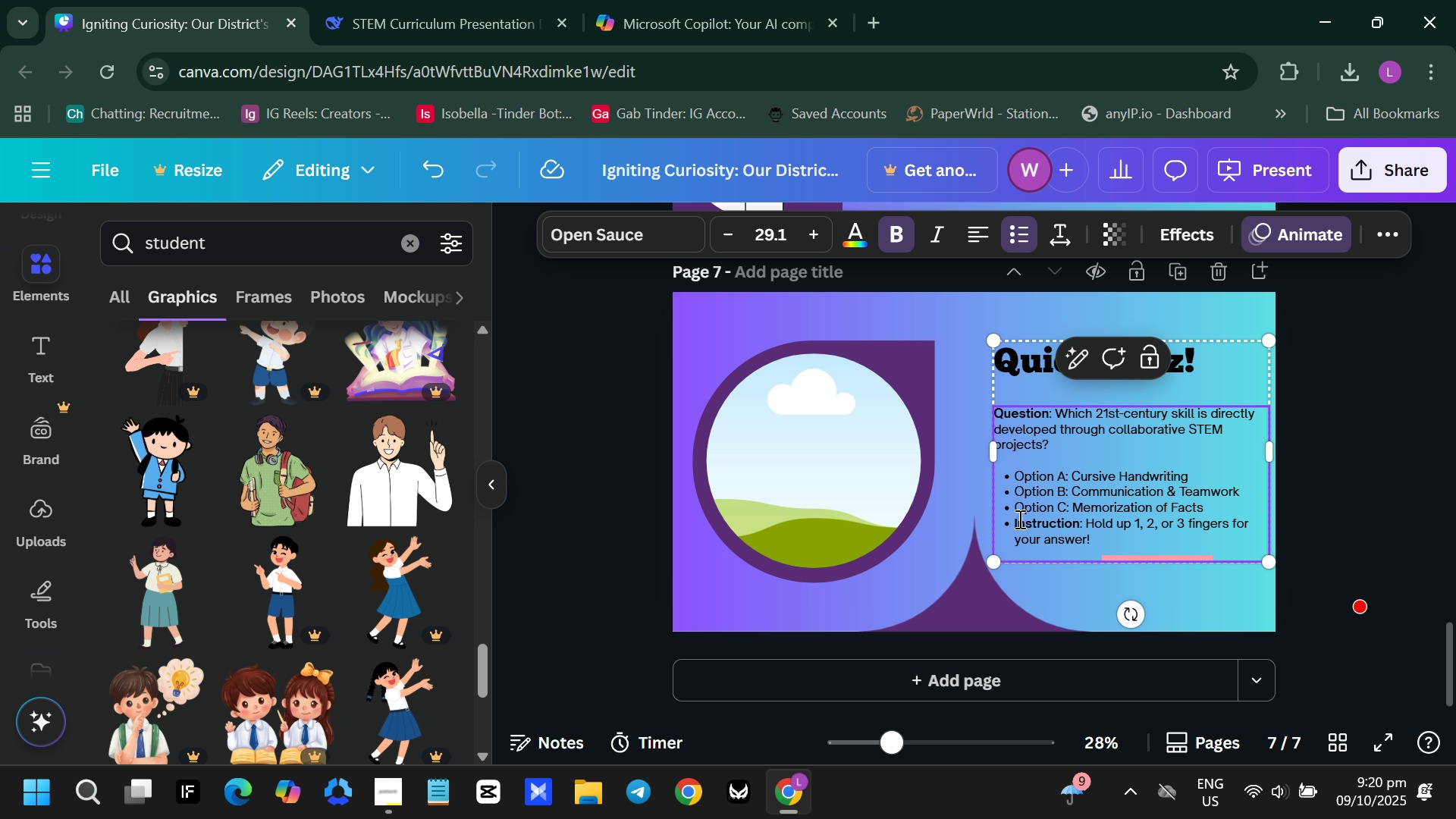 
left_click([1018, 519])
 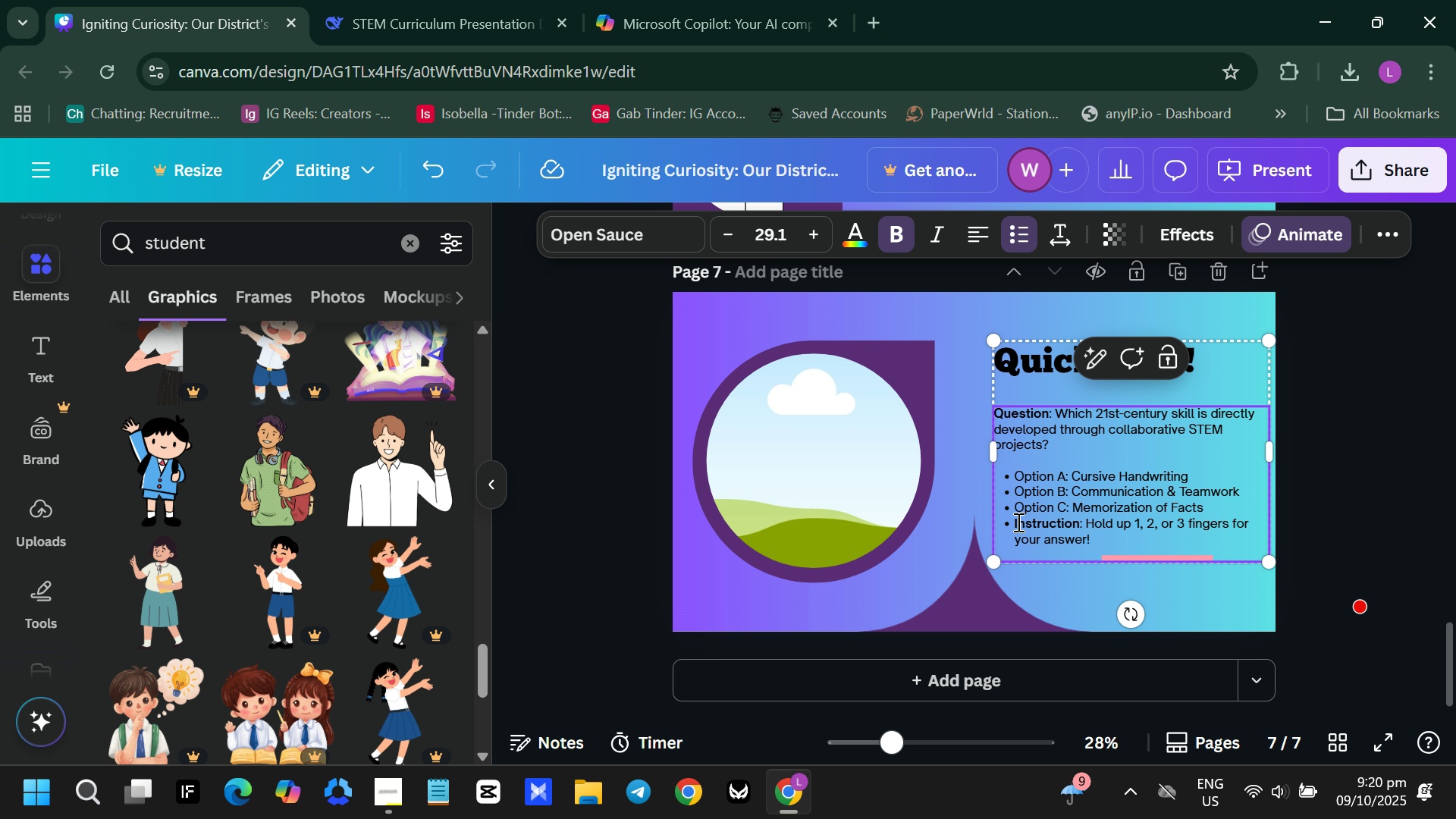 
left_click([1017, 522])
 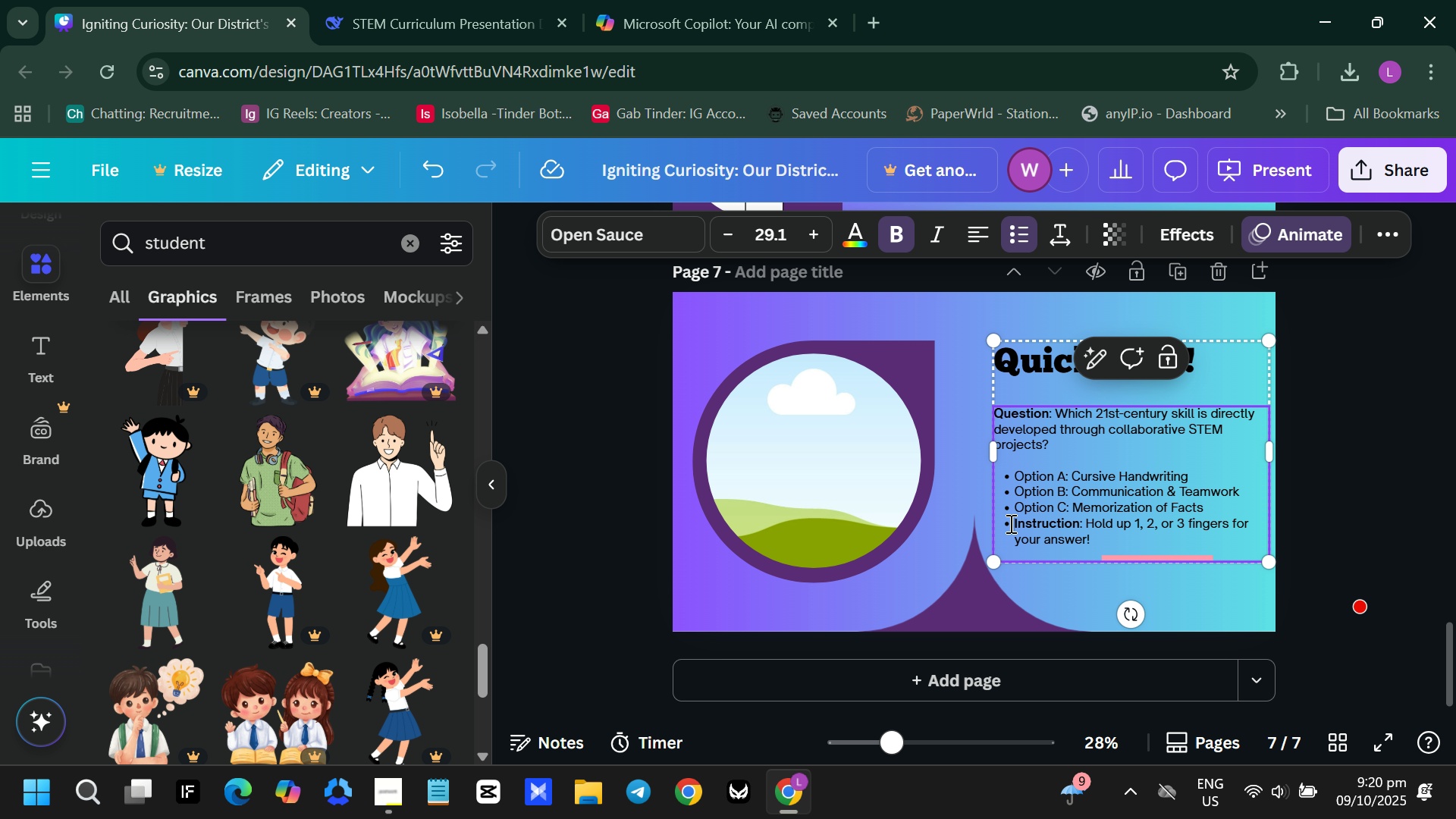 
left_click([1009, 523])
 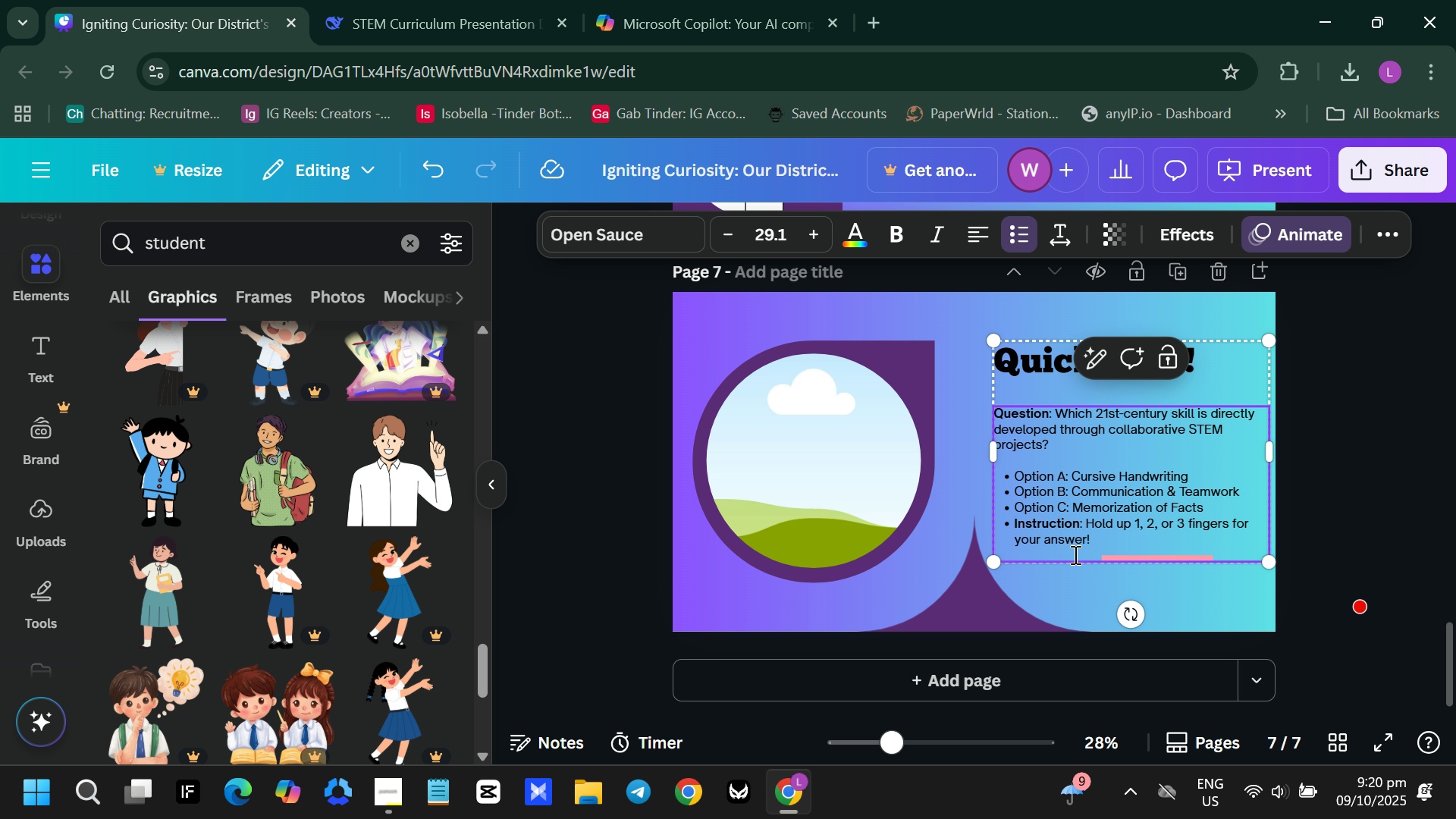 
key(Backspace)
 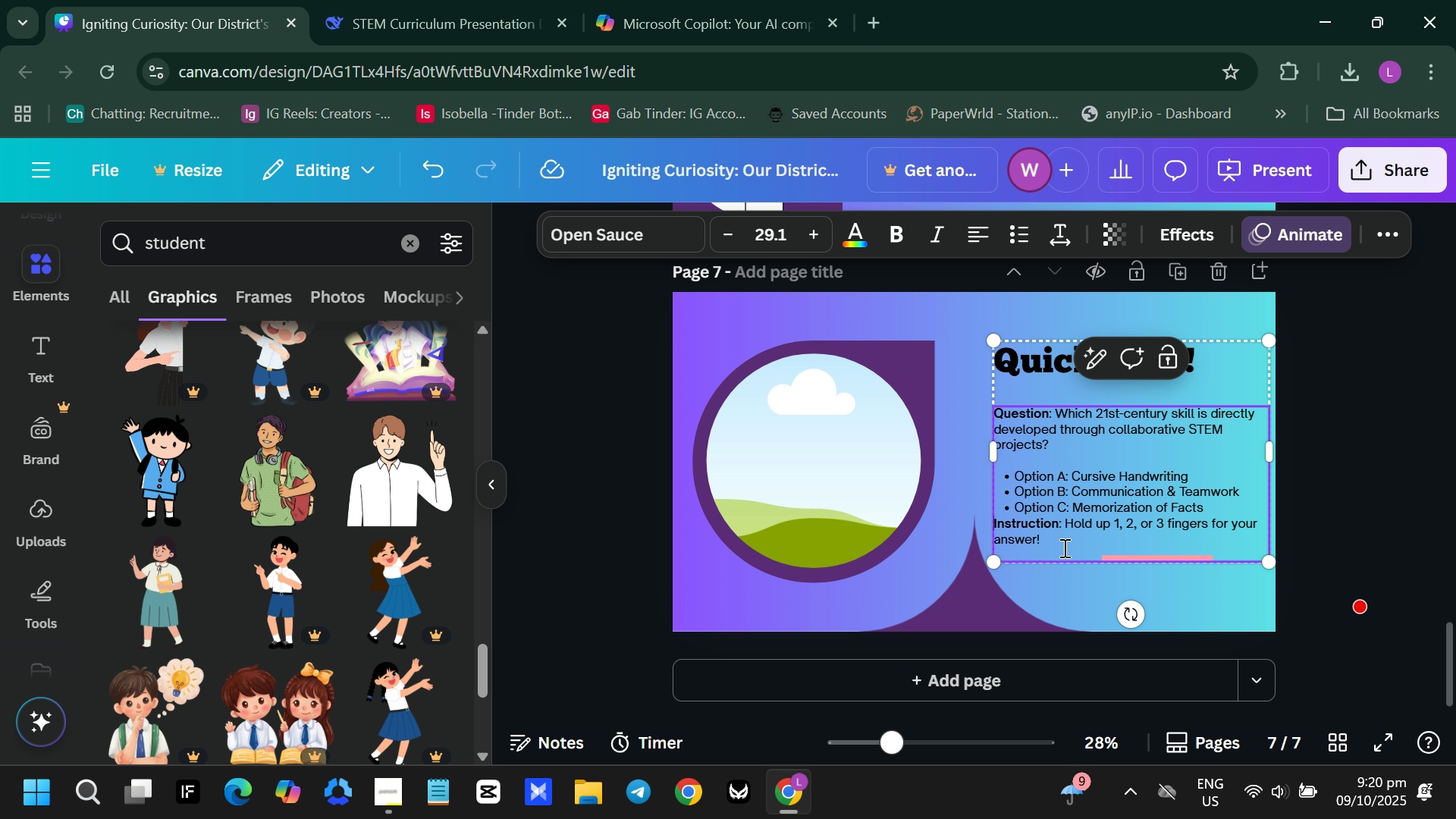 
key(Shift+Enter)
 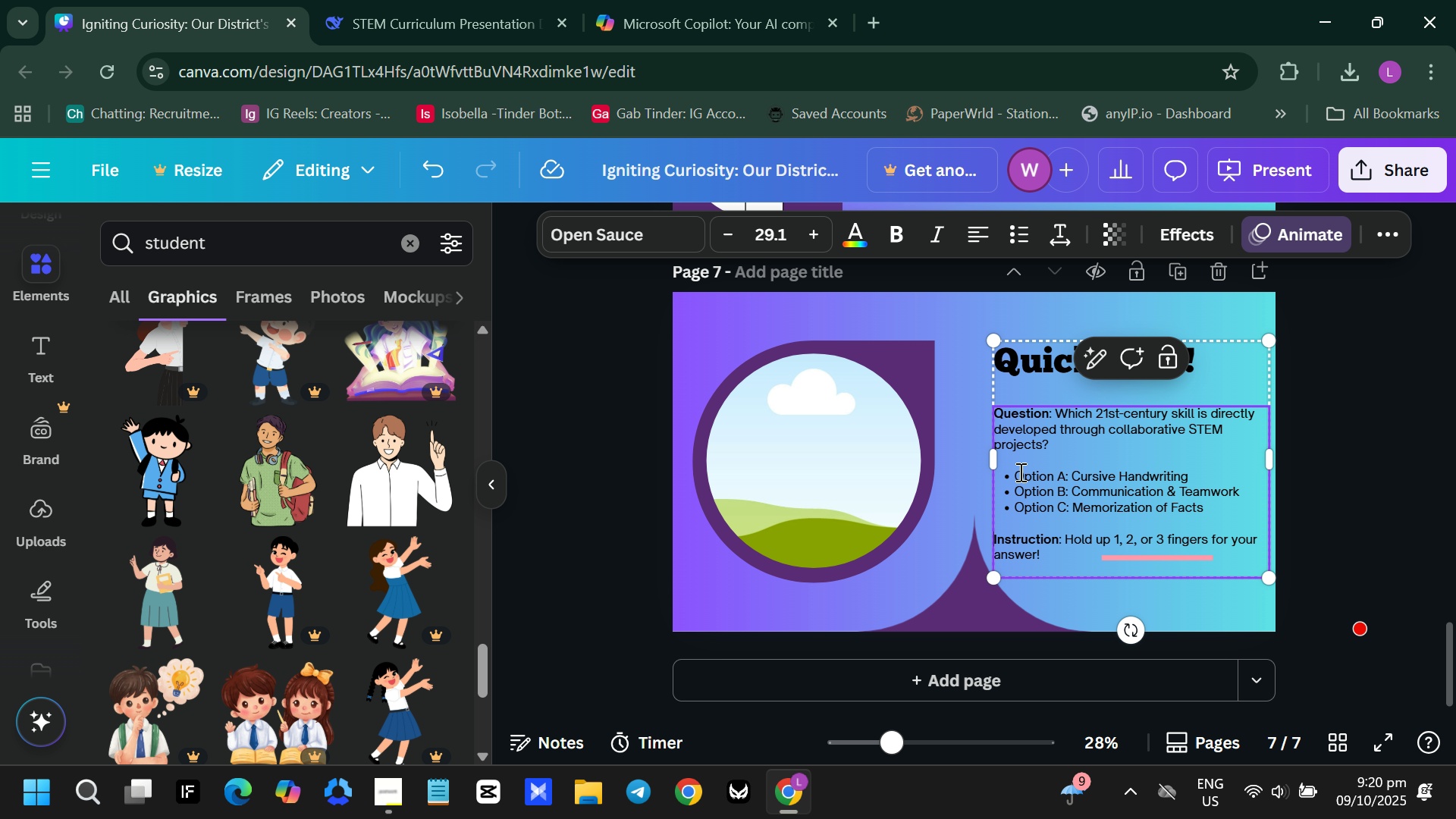 
left_click_drag(start_coordinate=[1015, 476], to_coordinate=[1071, 478])
 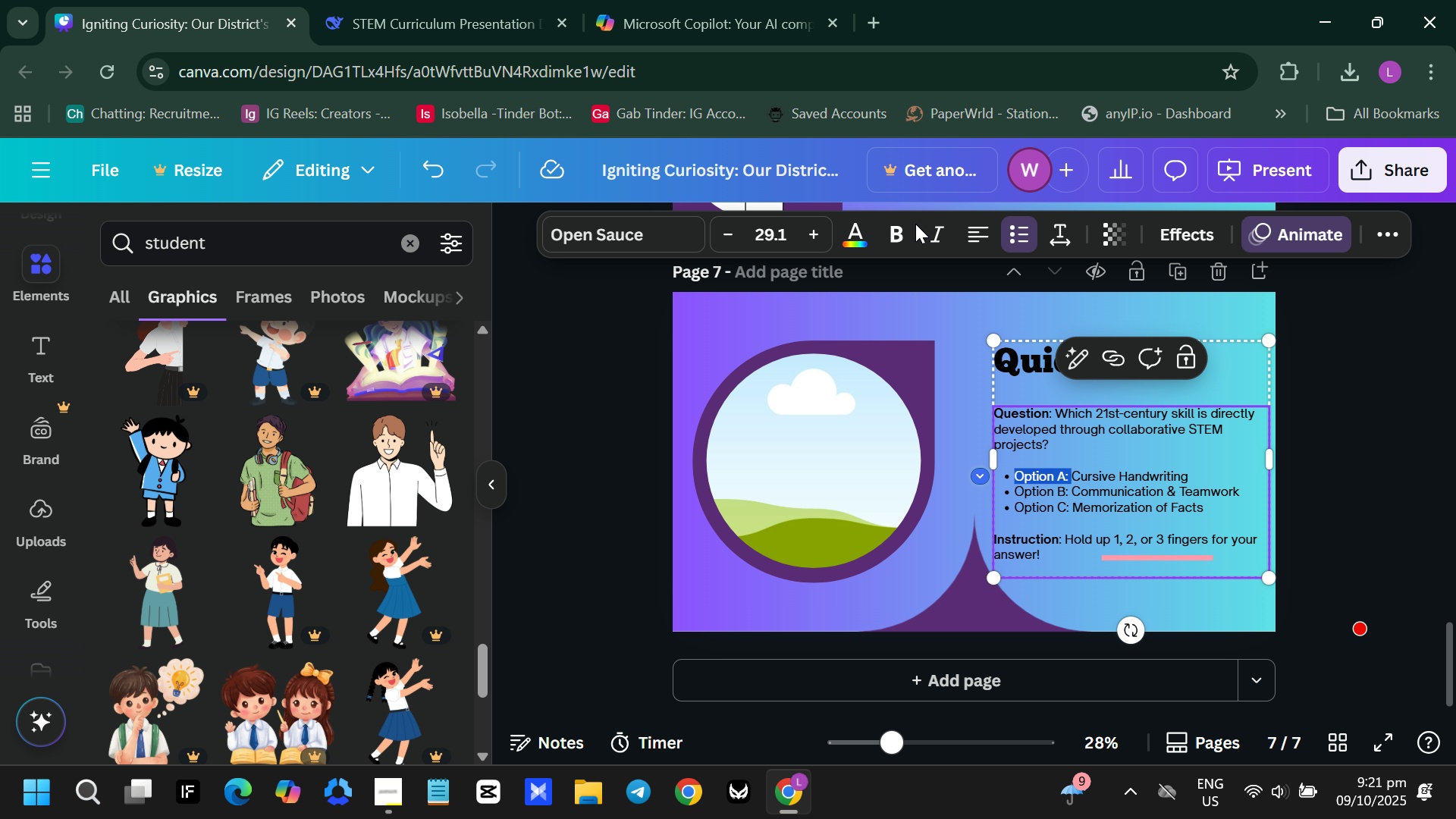 
left_click([915, 224])
 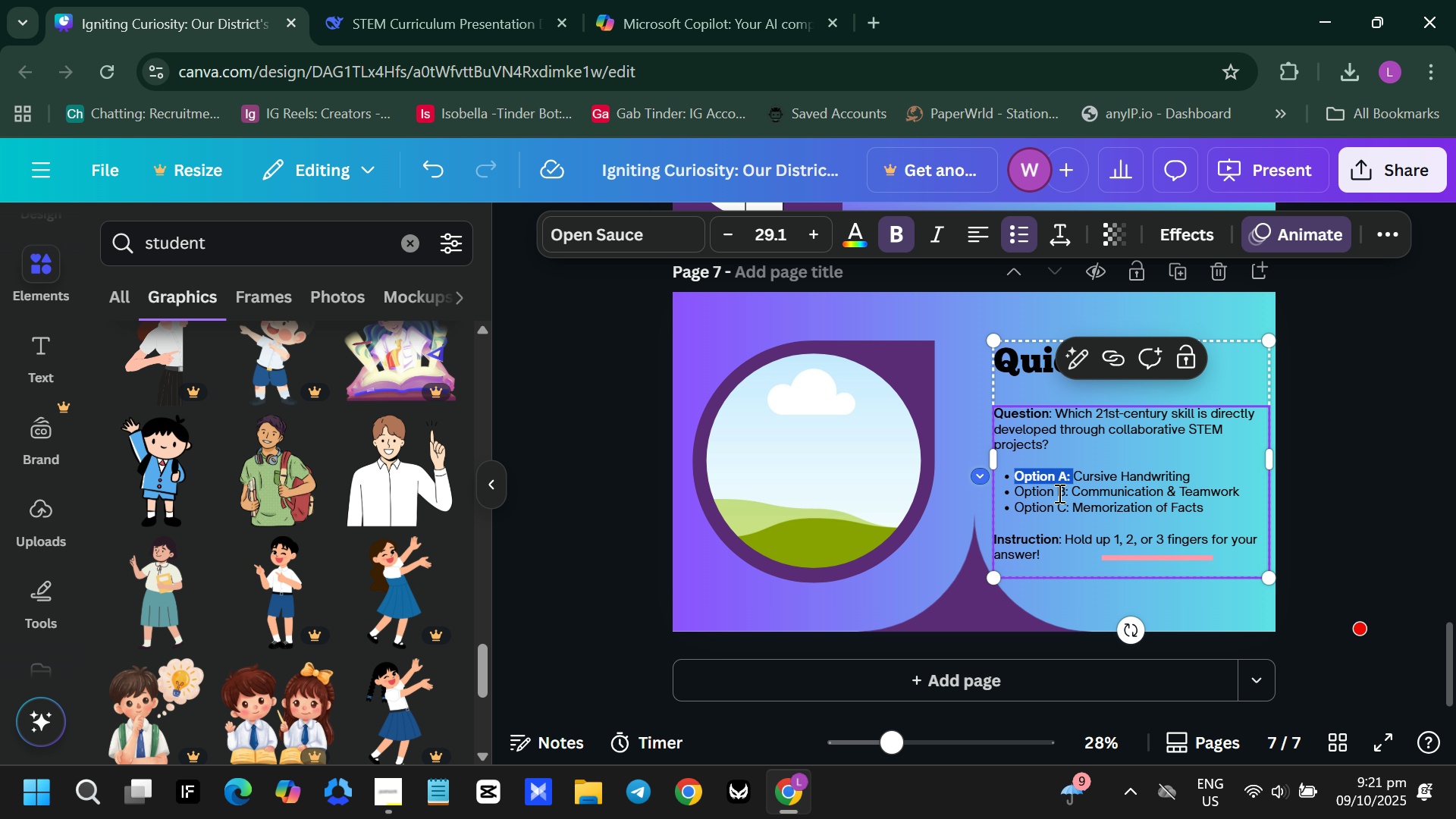 
left_click_drag(start_coordinate=[1067, 491], to_coordinate=[1016, 494])
 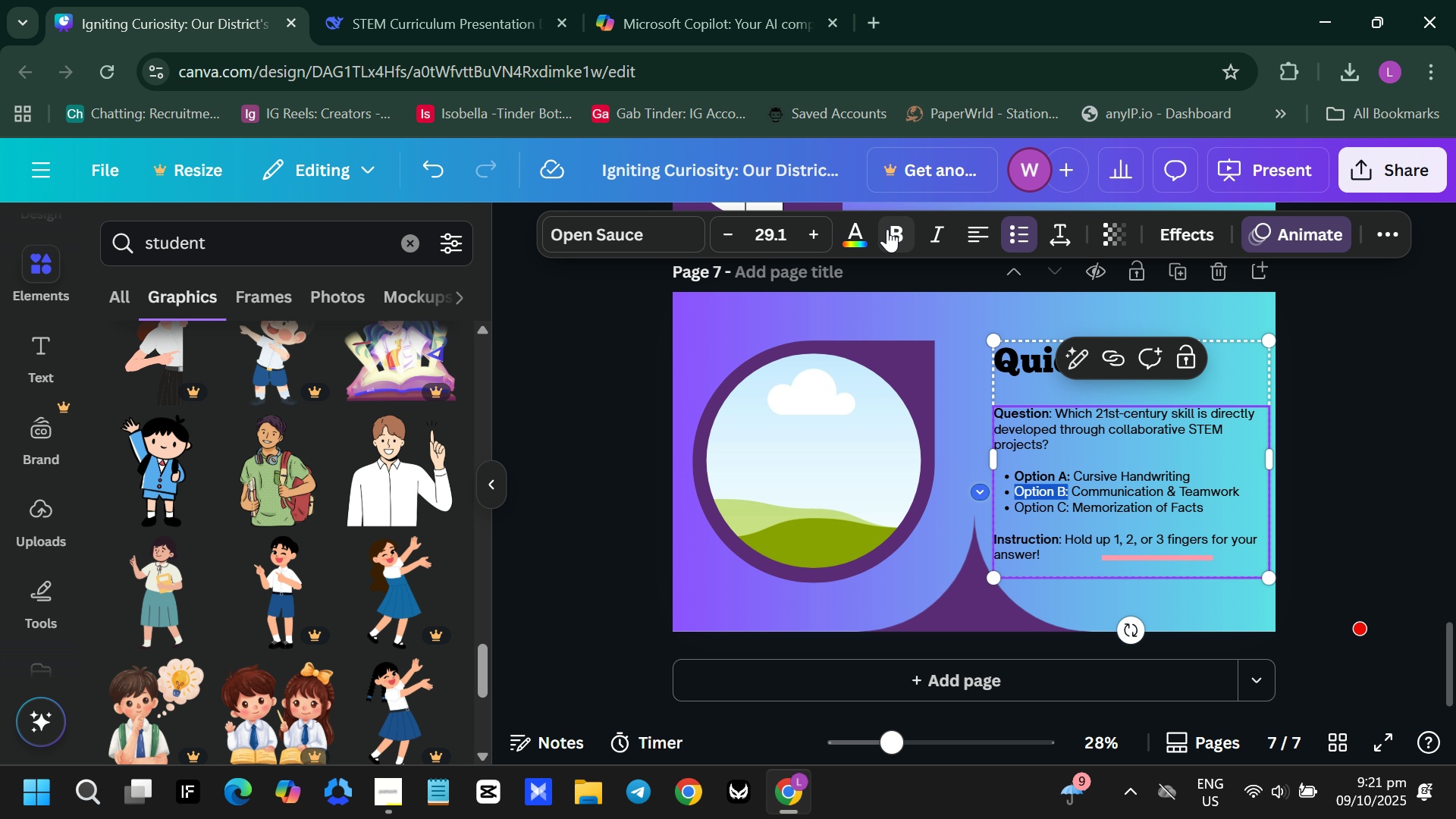 
left_click([887, 229])
 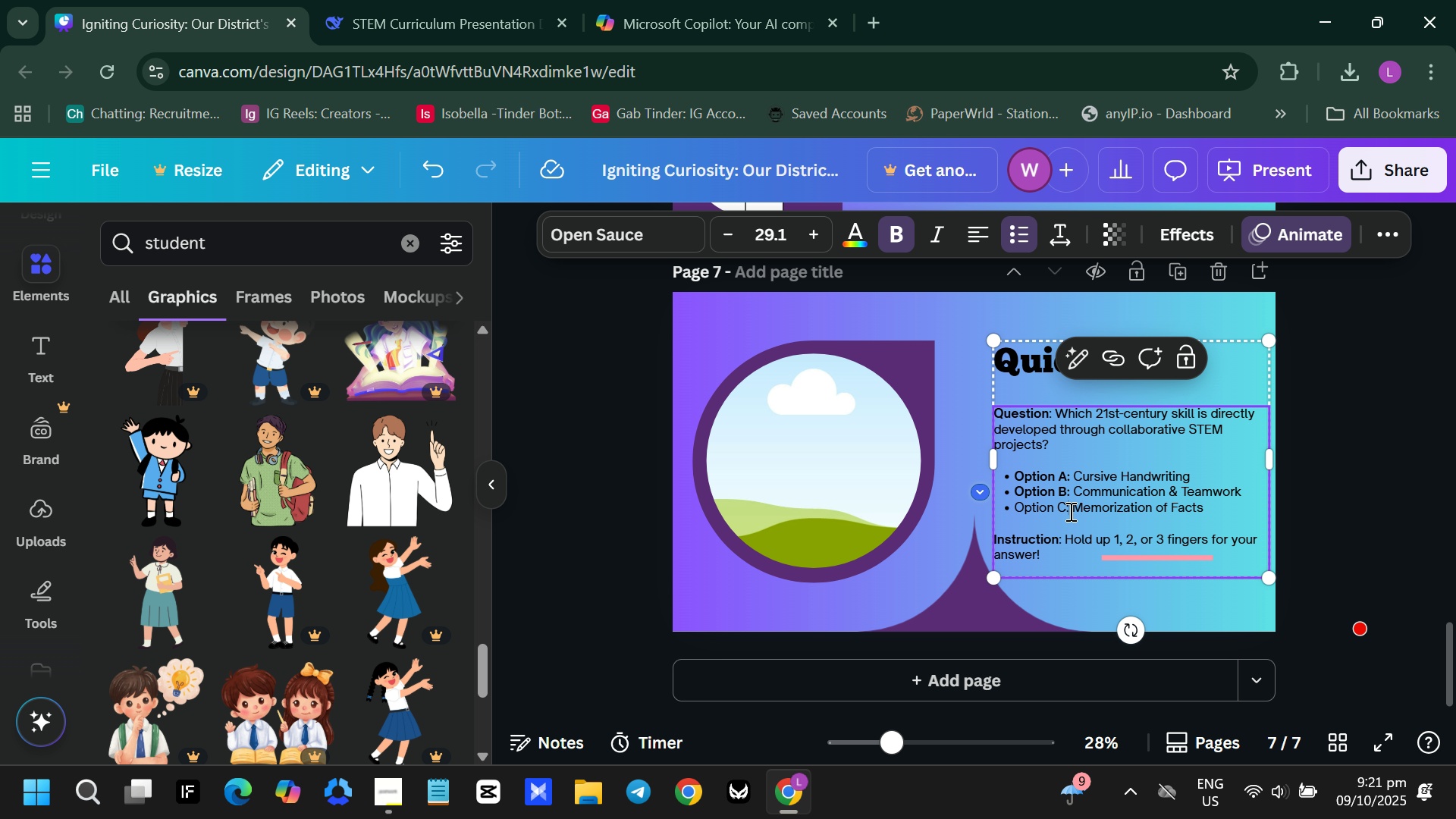 
left_click_drag(start_coordinate=[1069, 511], to_coordinate=[1016, 508])
 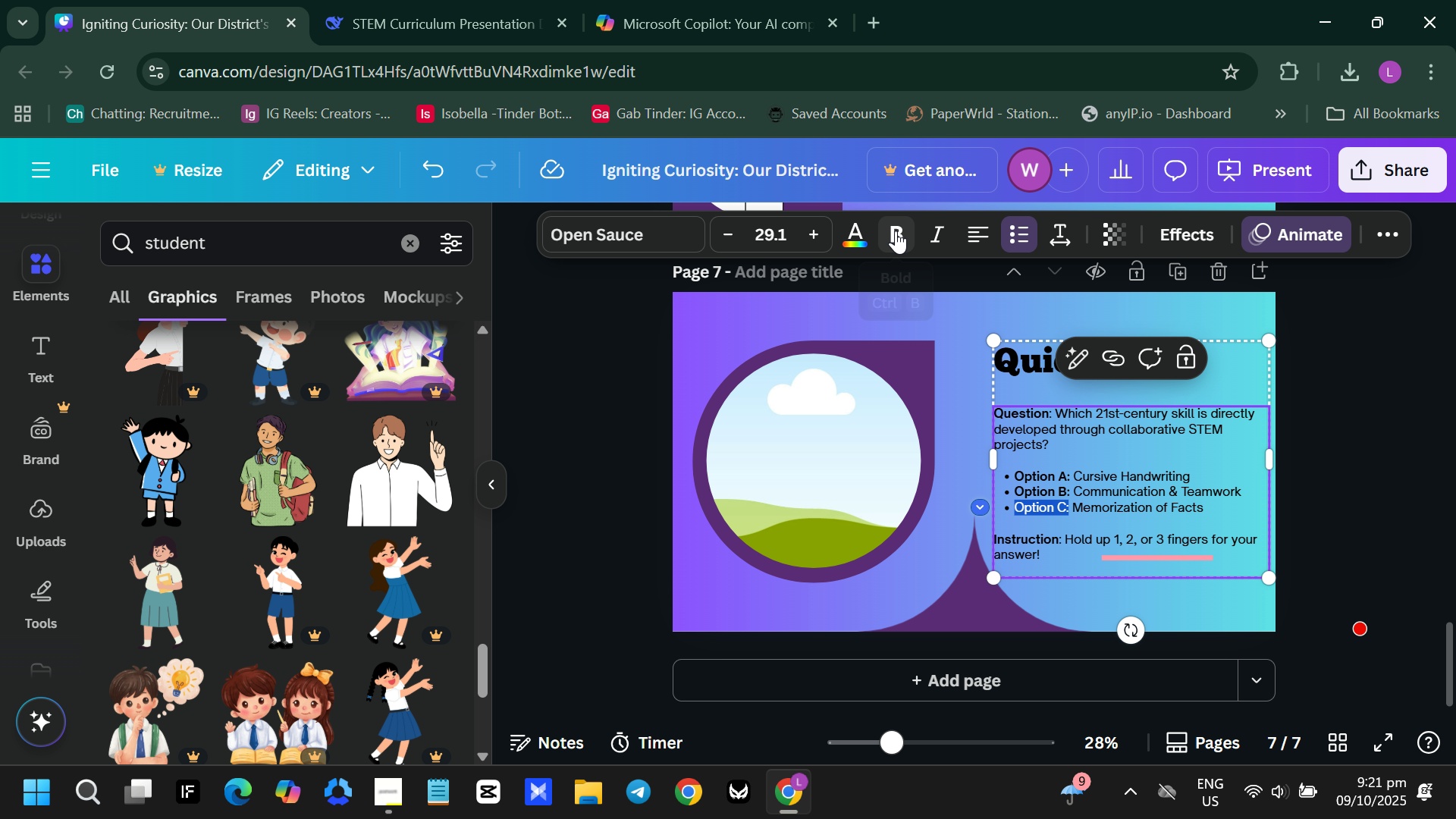 
left_click([896, 231])
 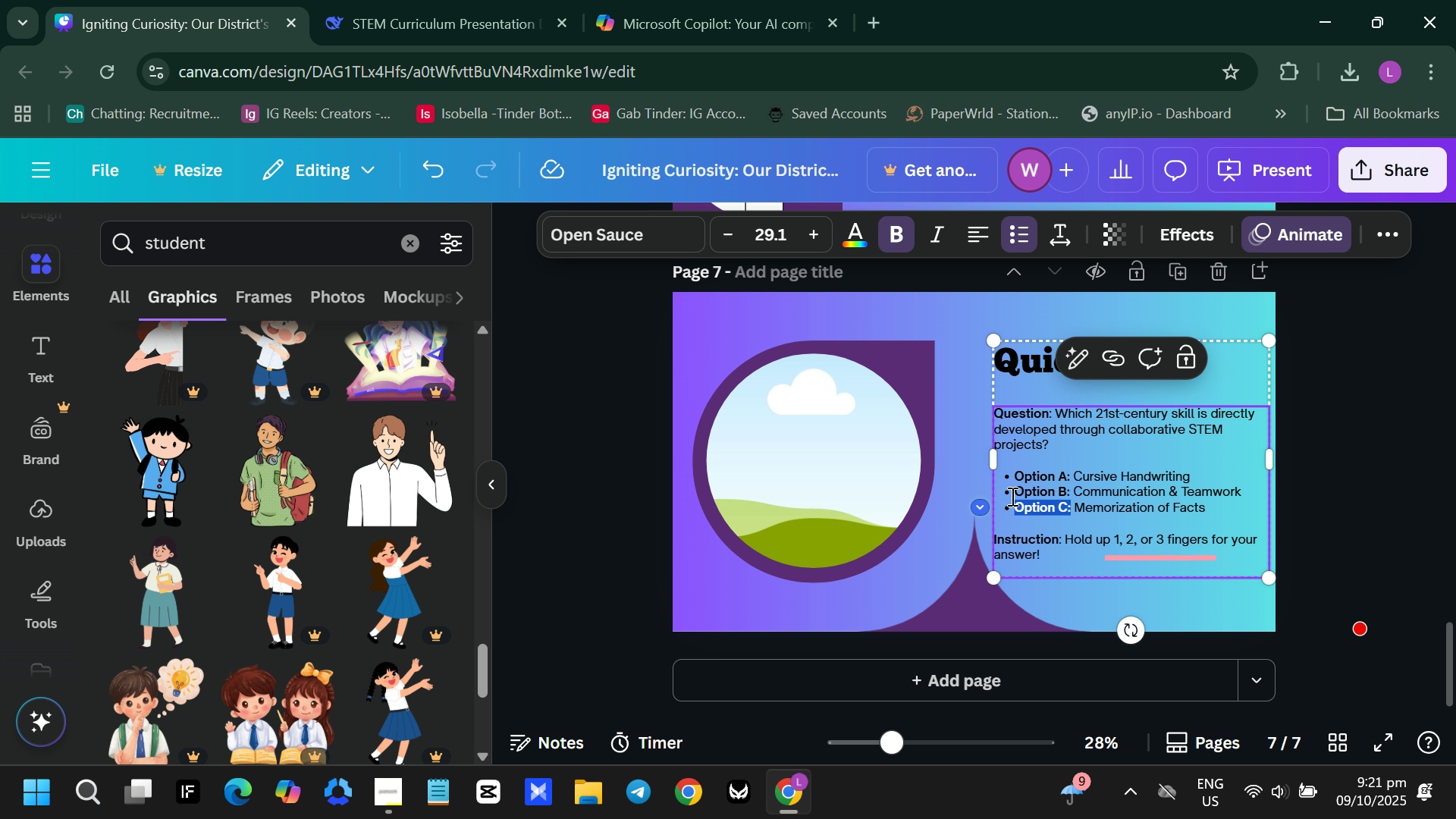 
left_click_drag(start_coordinate=[994, 346], to_coordinate=[933, 350])
 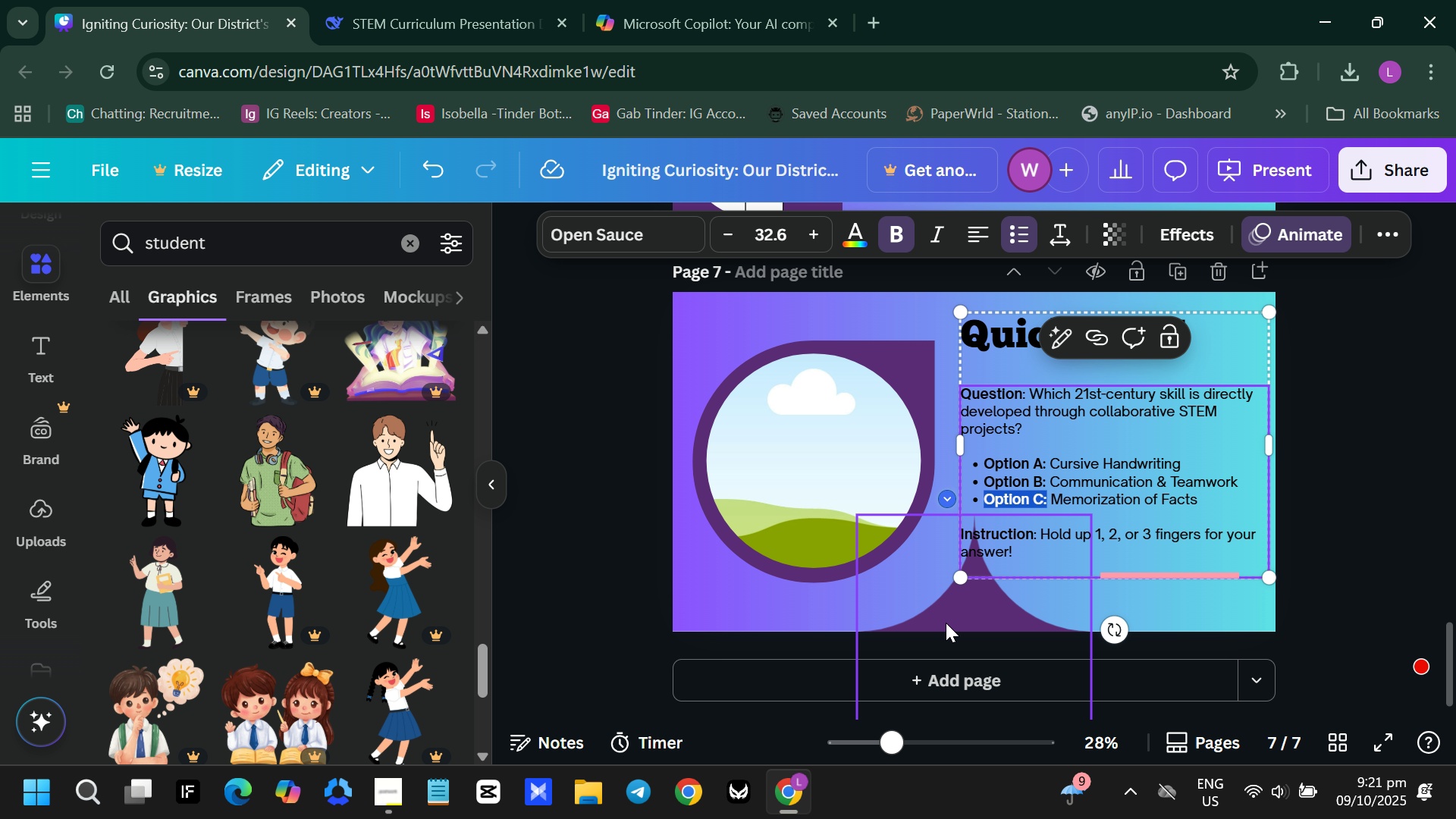 
left_click_drag(start_coordinate=[946, 623], to_coordinate=[891, 626])
 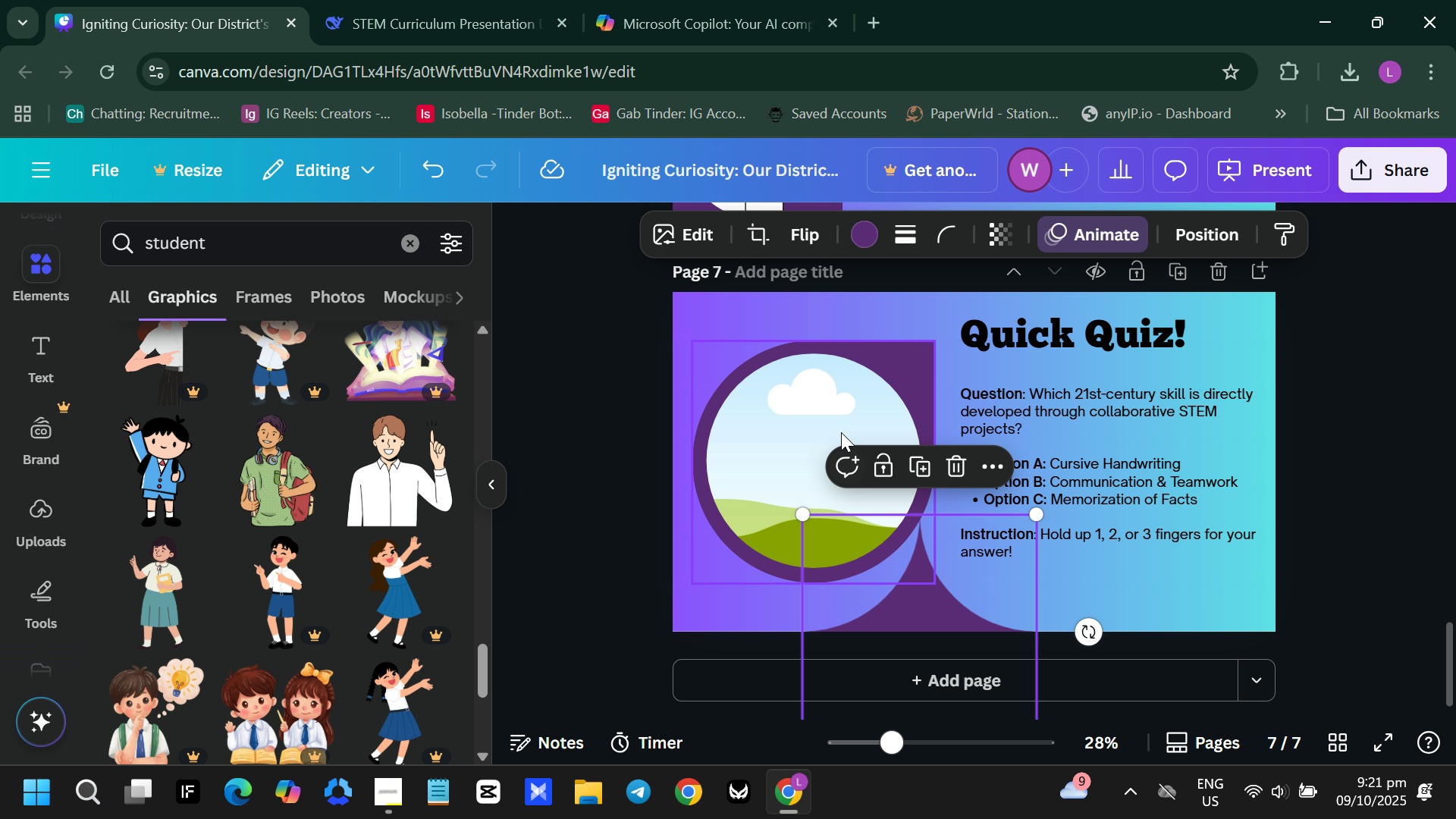 
left_click_drag(start_coordinate=[841, 432], to_coordinate=[831, 478])
 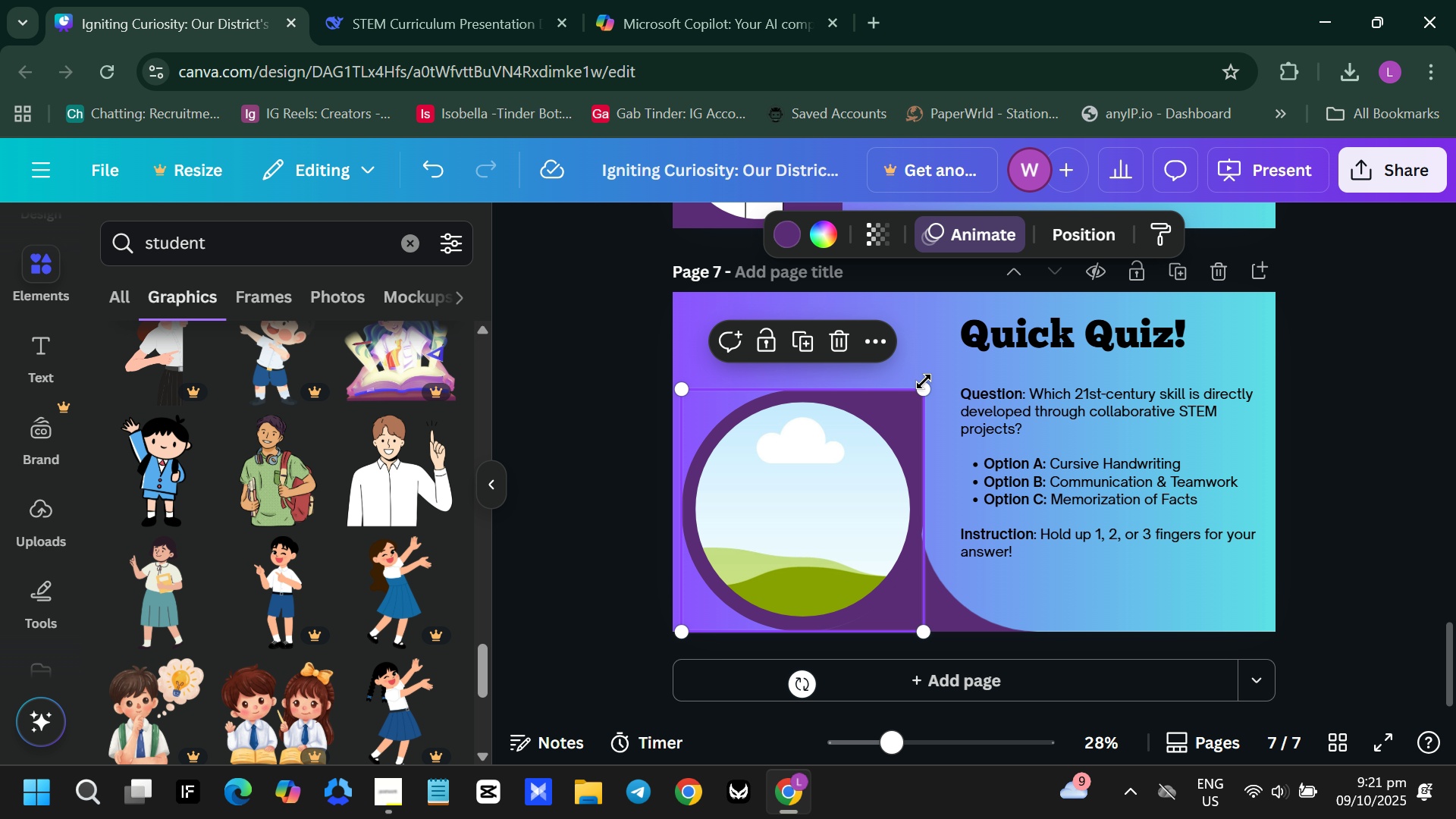 
left_click_drag(start_coordinate=[924, 386], to_coordinate=[929, 371])
 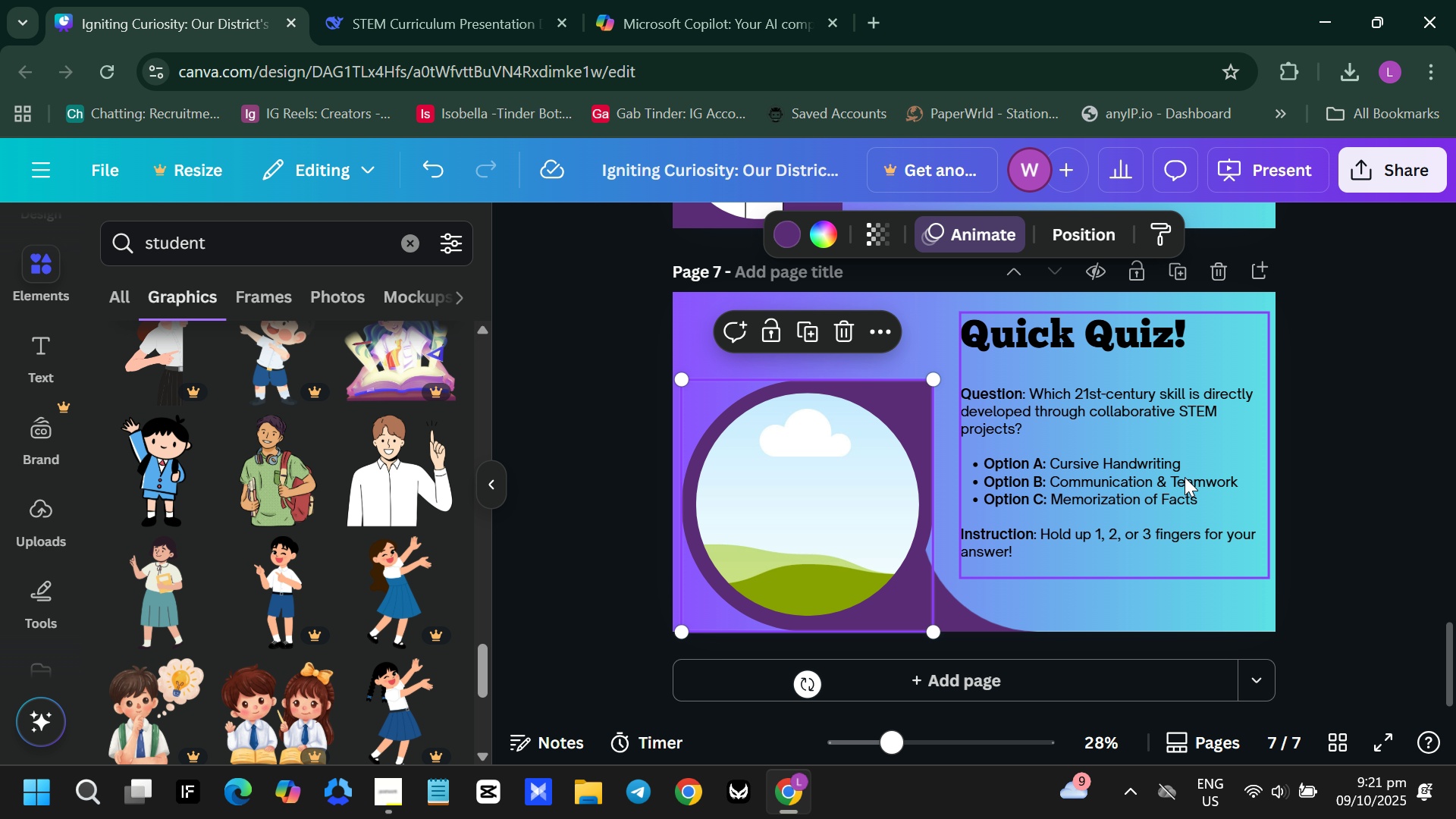 
left_click_drag(start_coordinate=[1181, 476], to_coordinate=[1173, 493])
 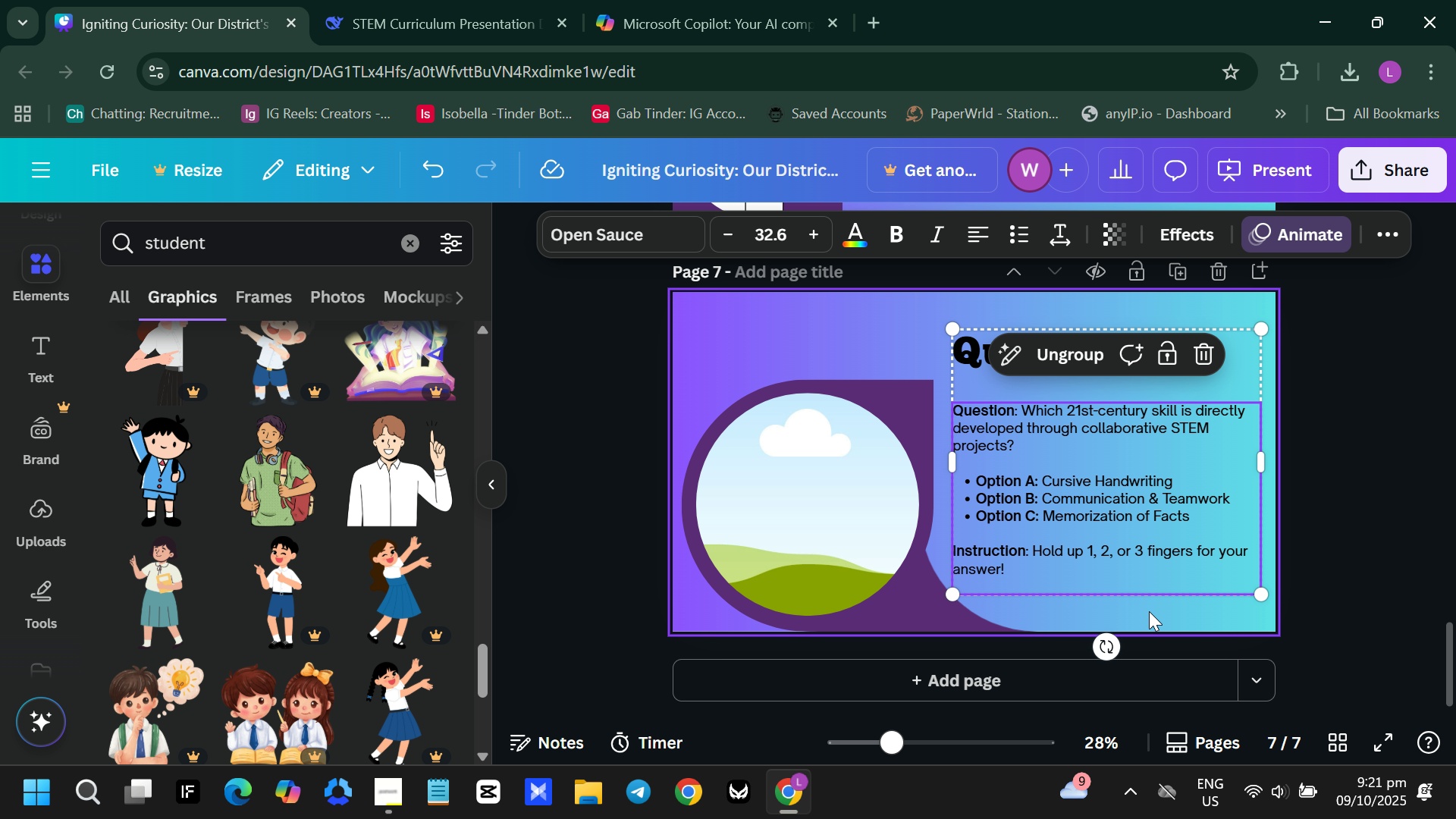 
left_click([1149, 611])
 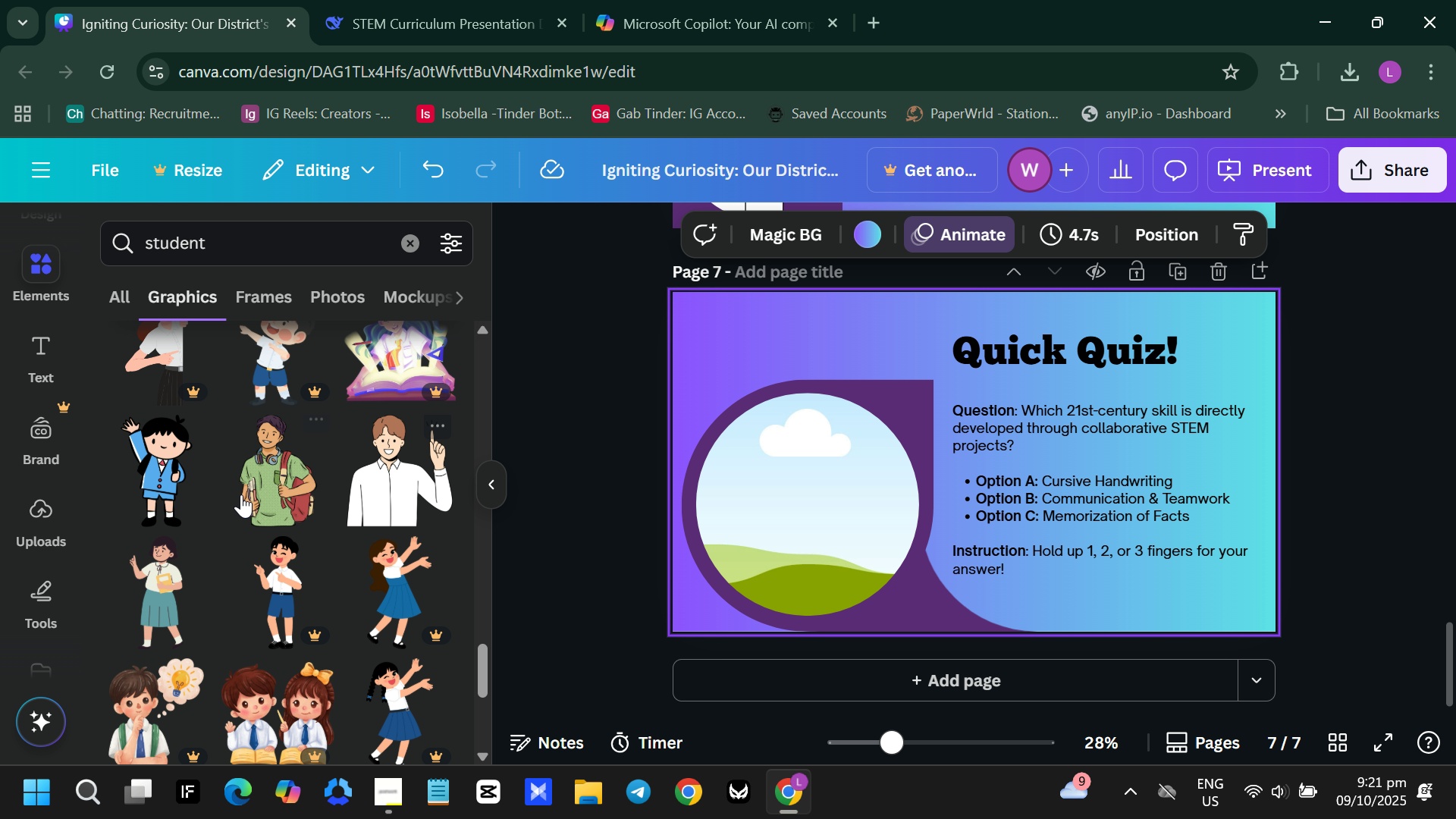 
left_click([260, 494])
 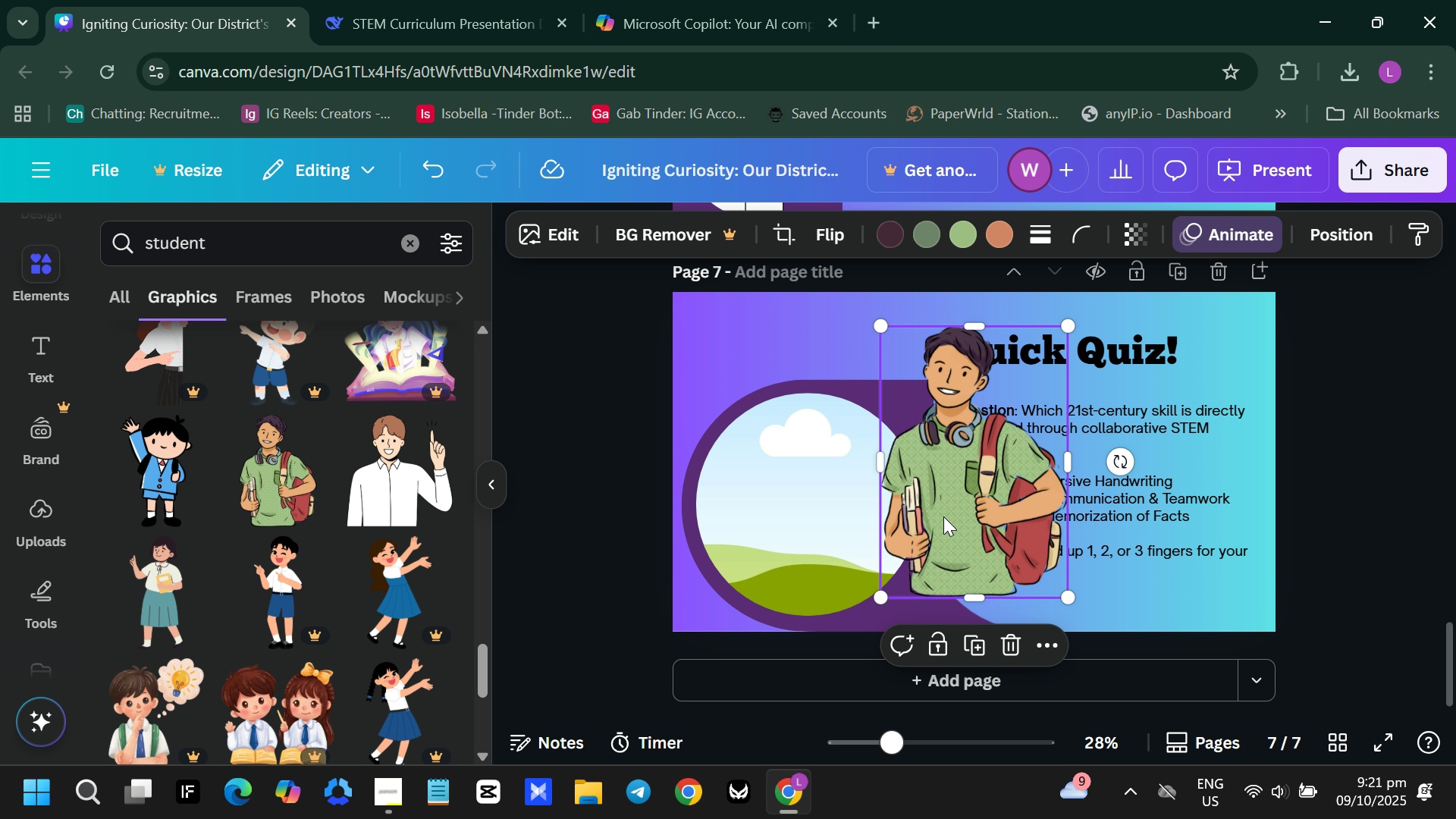 
left_click_drag(start_coordinate=[945, 516], to_coordinate=[790, 566])
 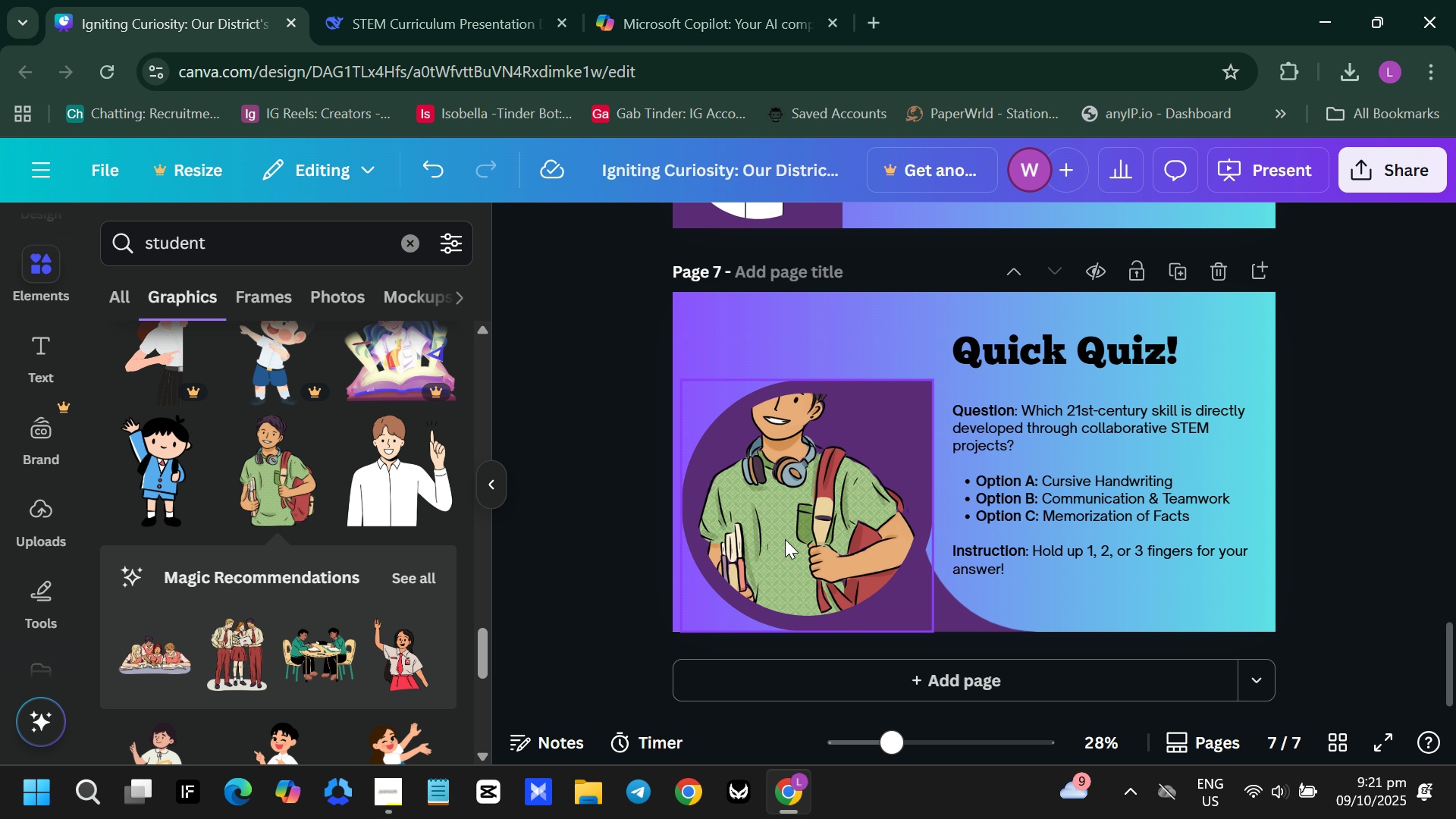 
key(Control+Z)
 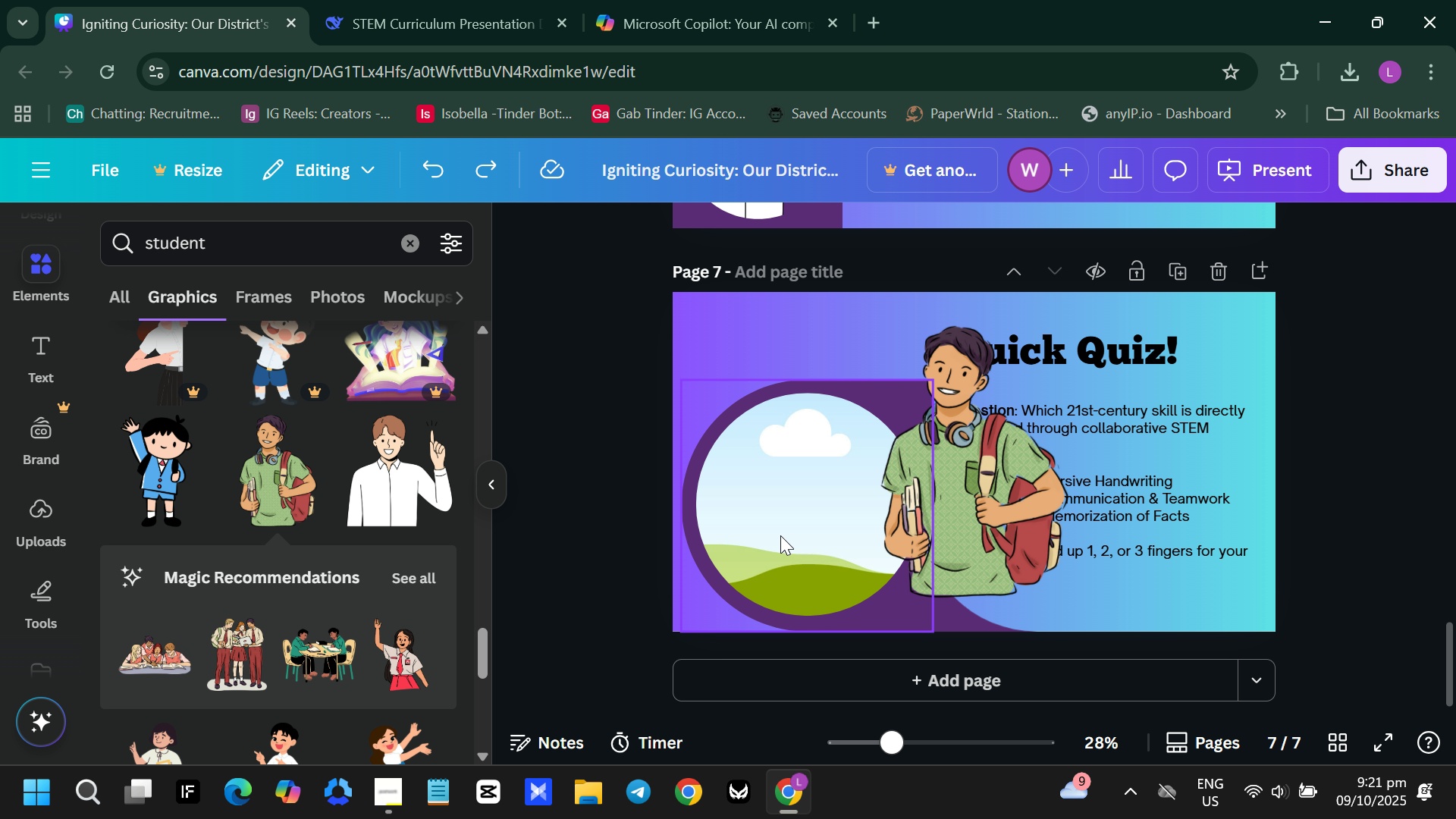 
key(Control+Backspace)
 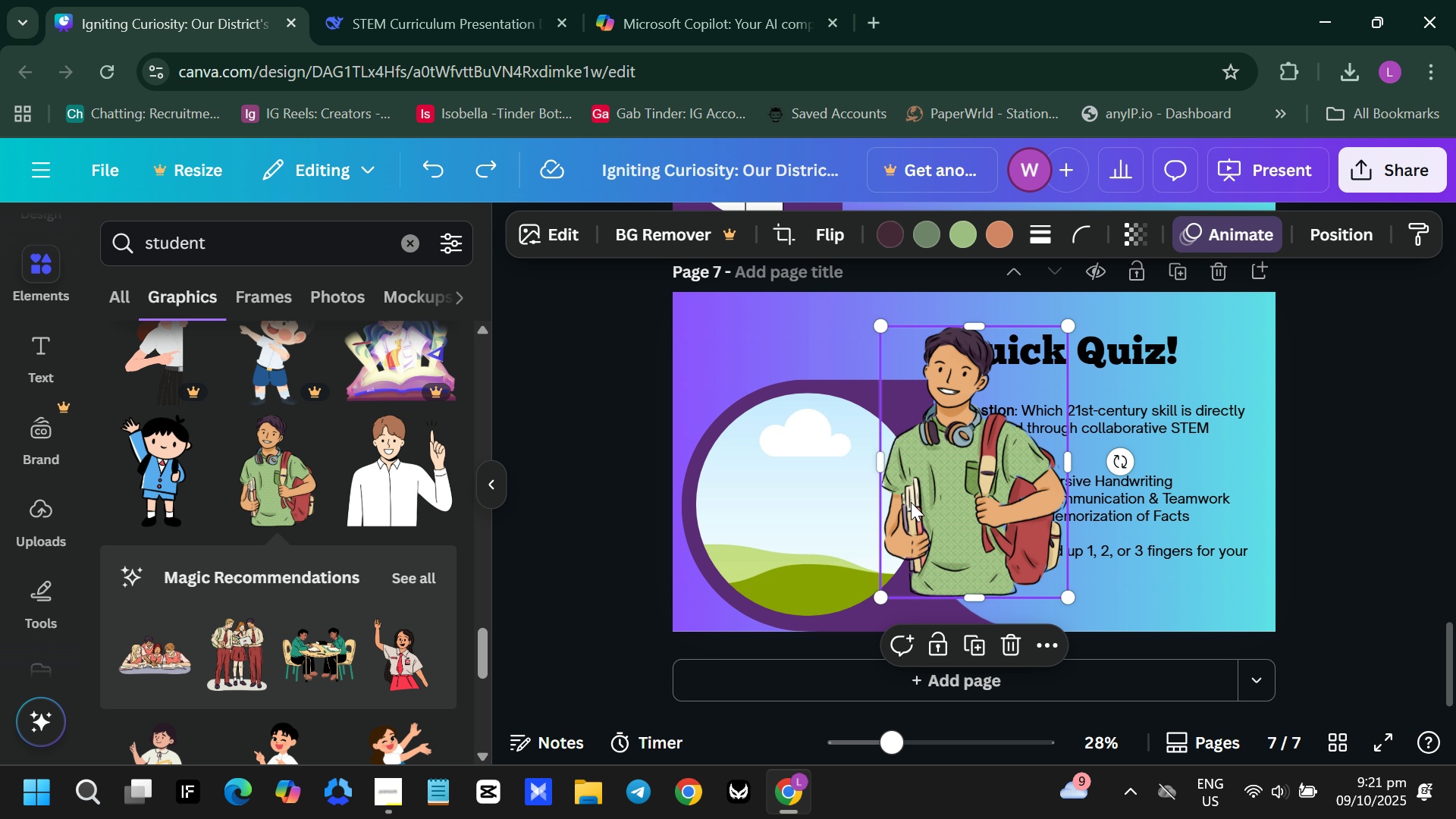 
key(Backspace)
 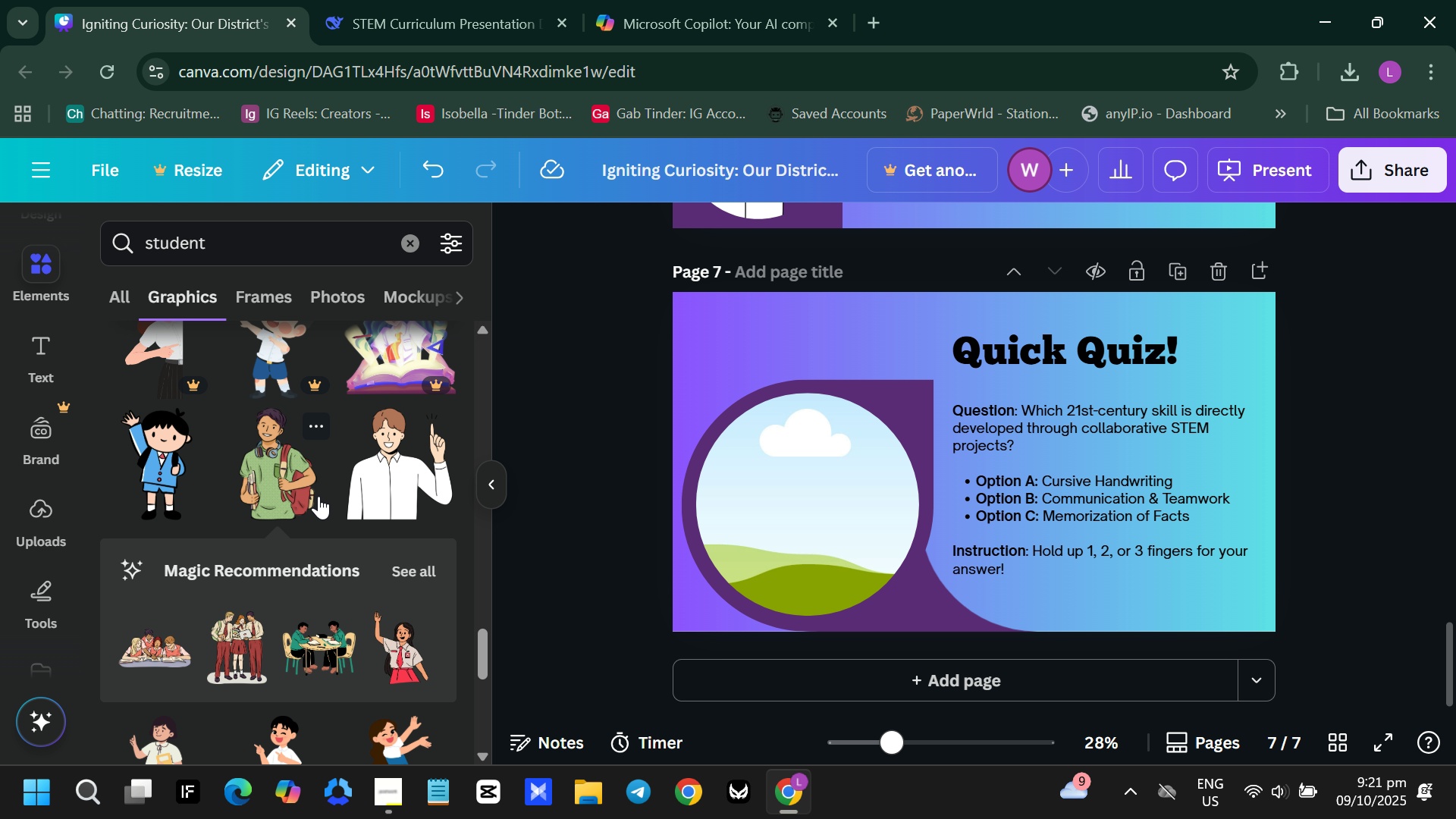 
scroll: coordinate [318, 496], scroll_direction: down, amount: 2.0
 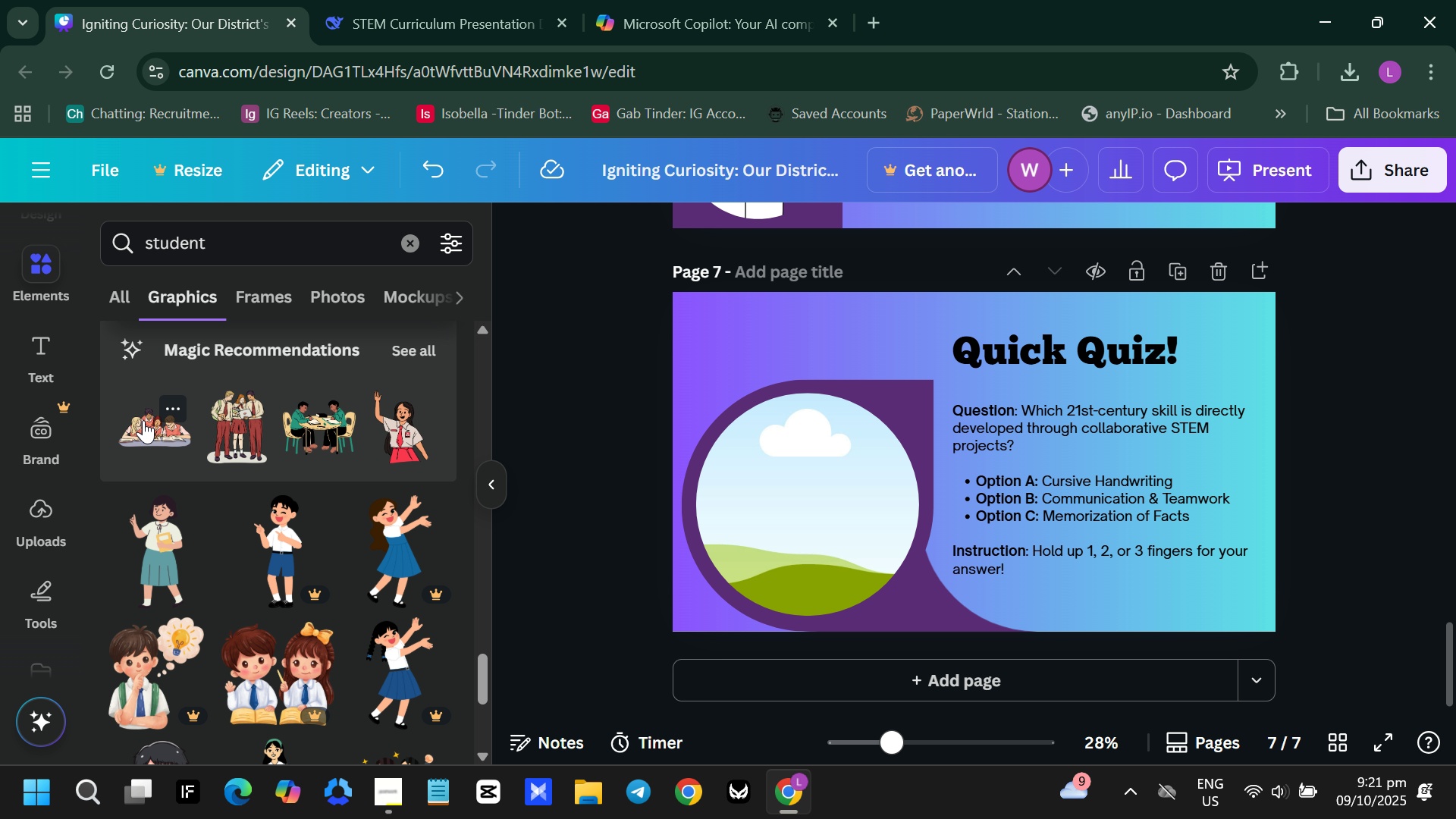 
left_click([143, 420])
 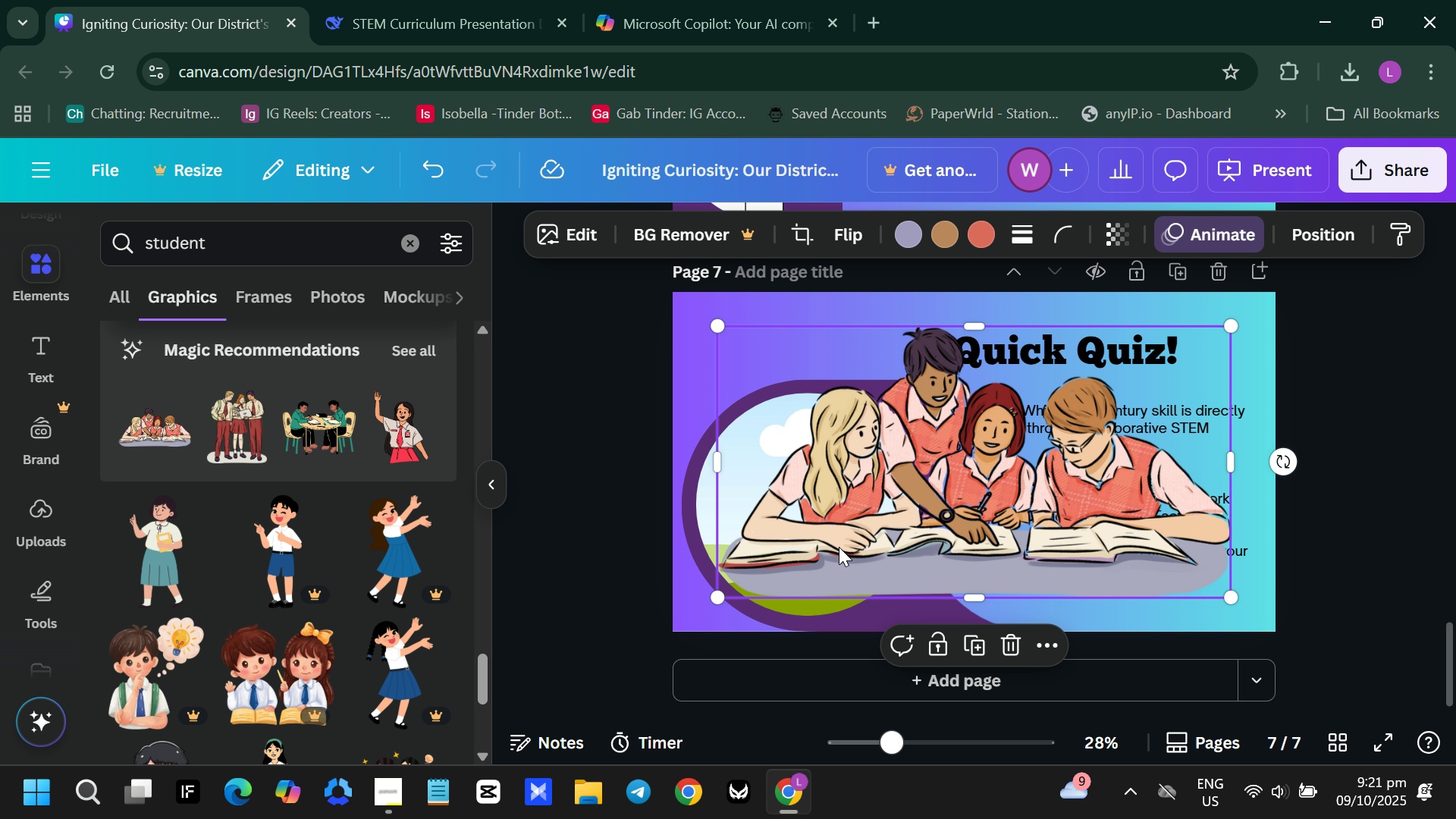 
left_click_drag(start_coordinate=[839, 539], to_coordinate=[796, 560])
 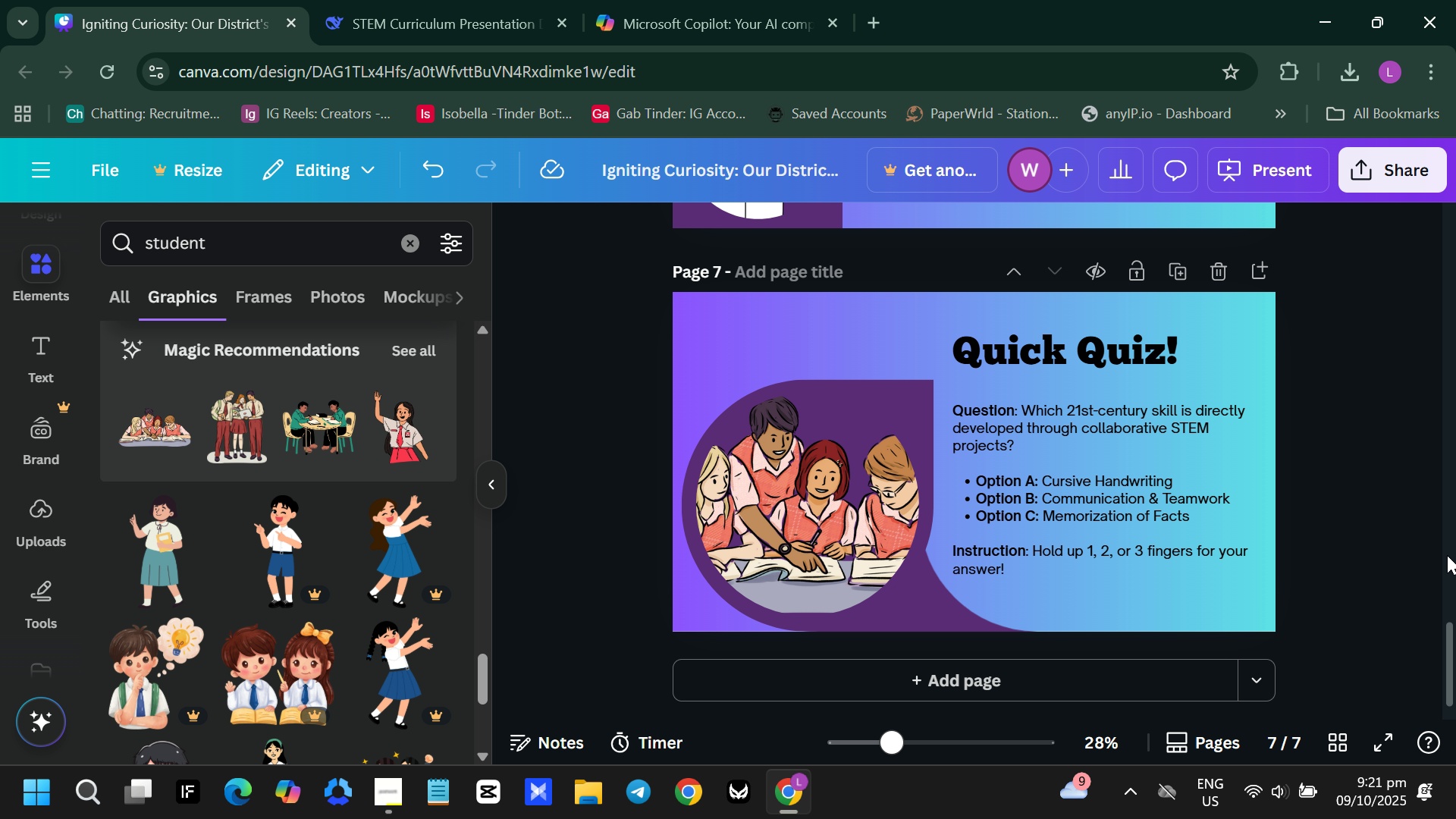 
left_click([1407, 488])
 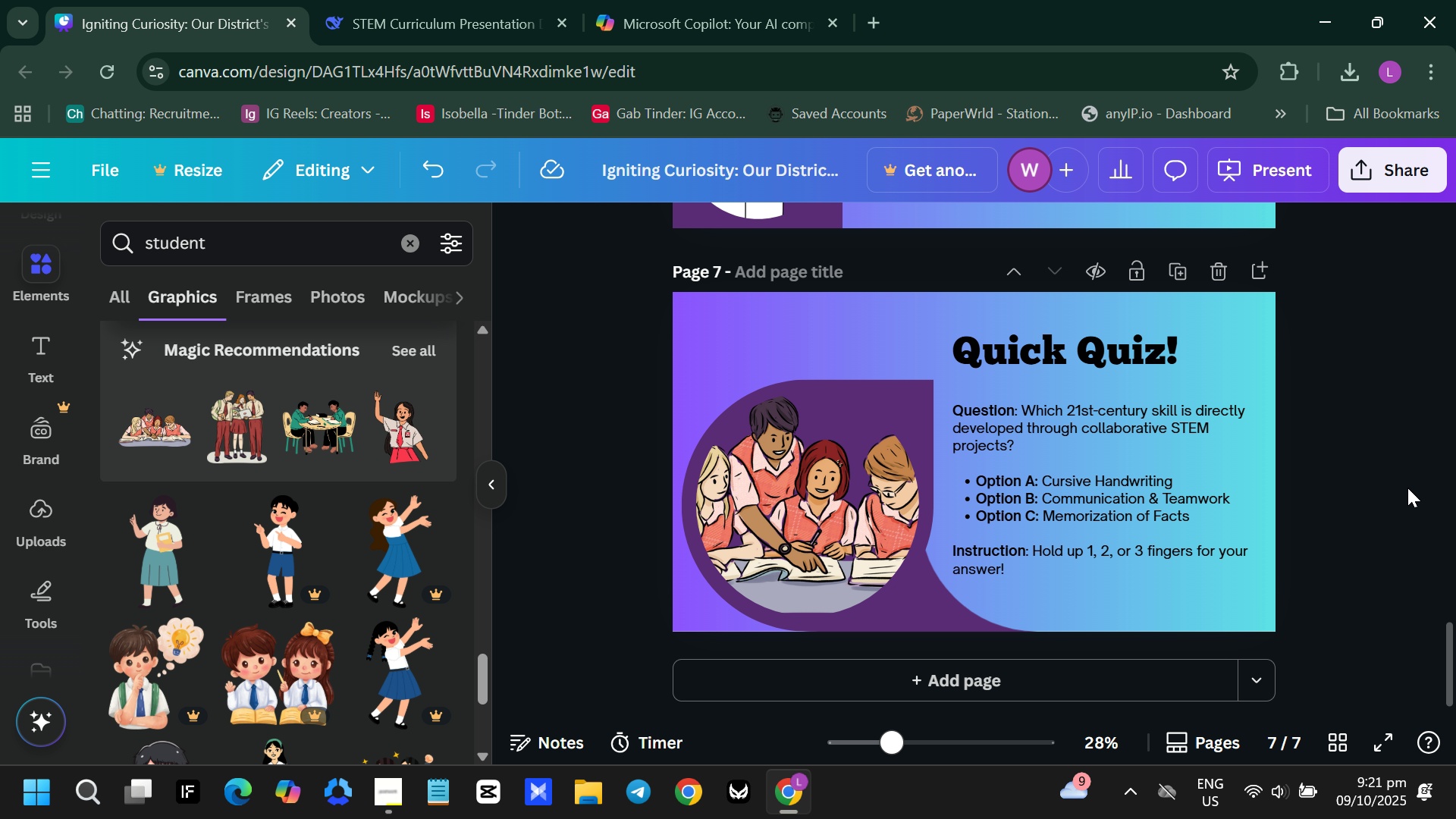 
scroll: coordinate [1085, 453], scroll_direction: down, amount: 6.0
 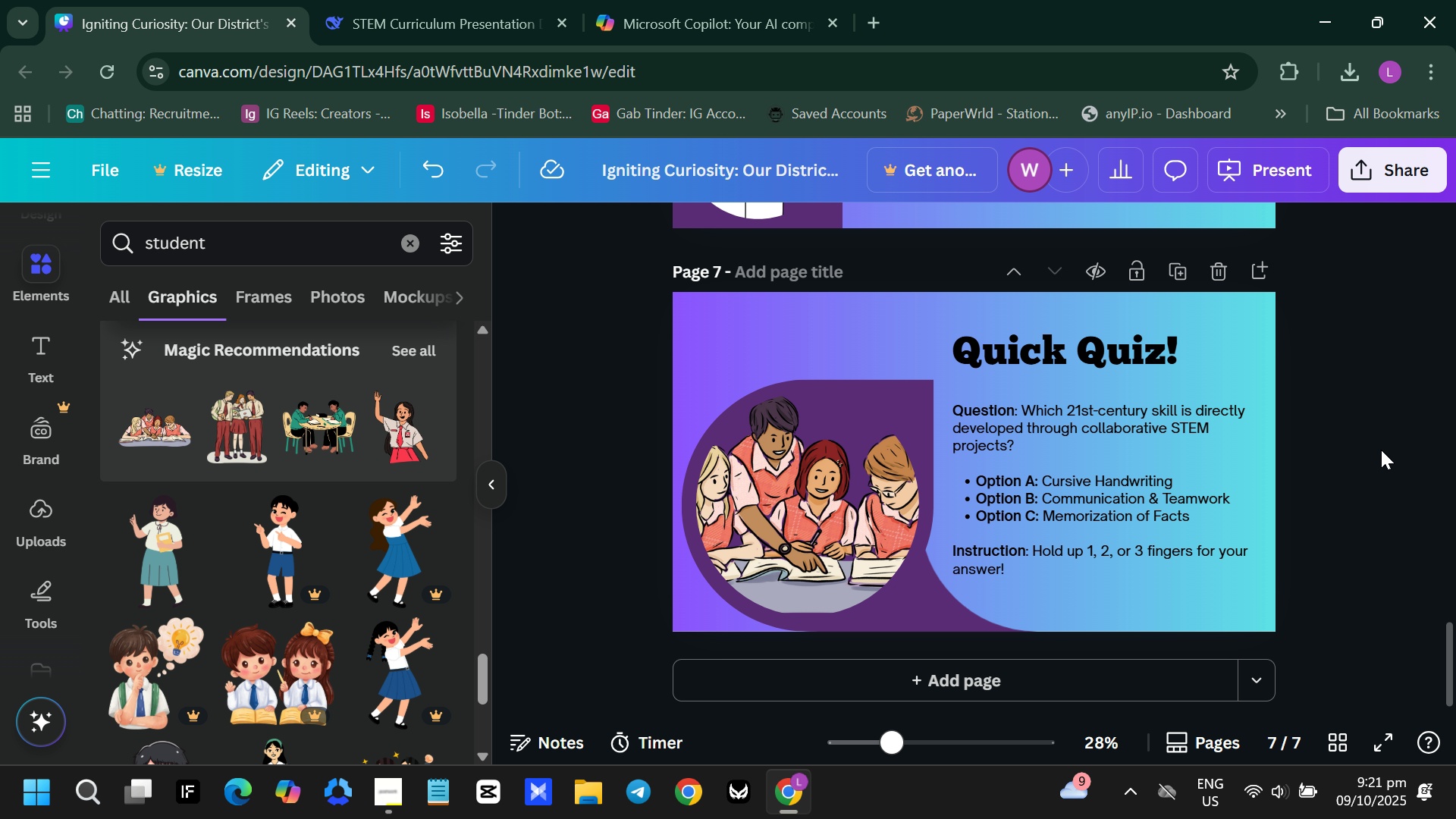 
left_click([1381, 450])
 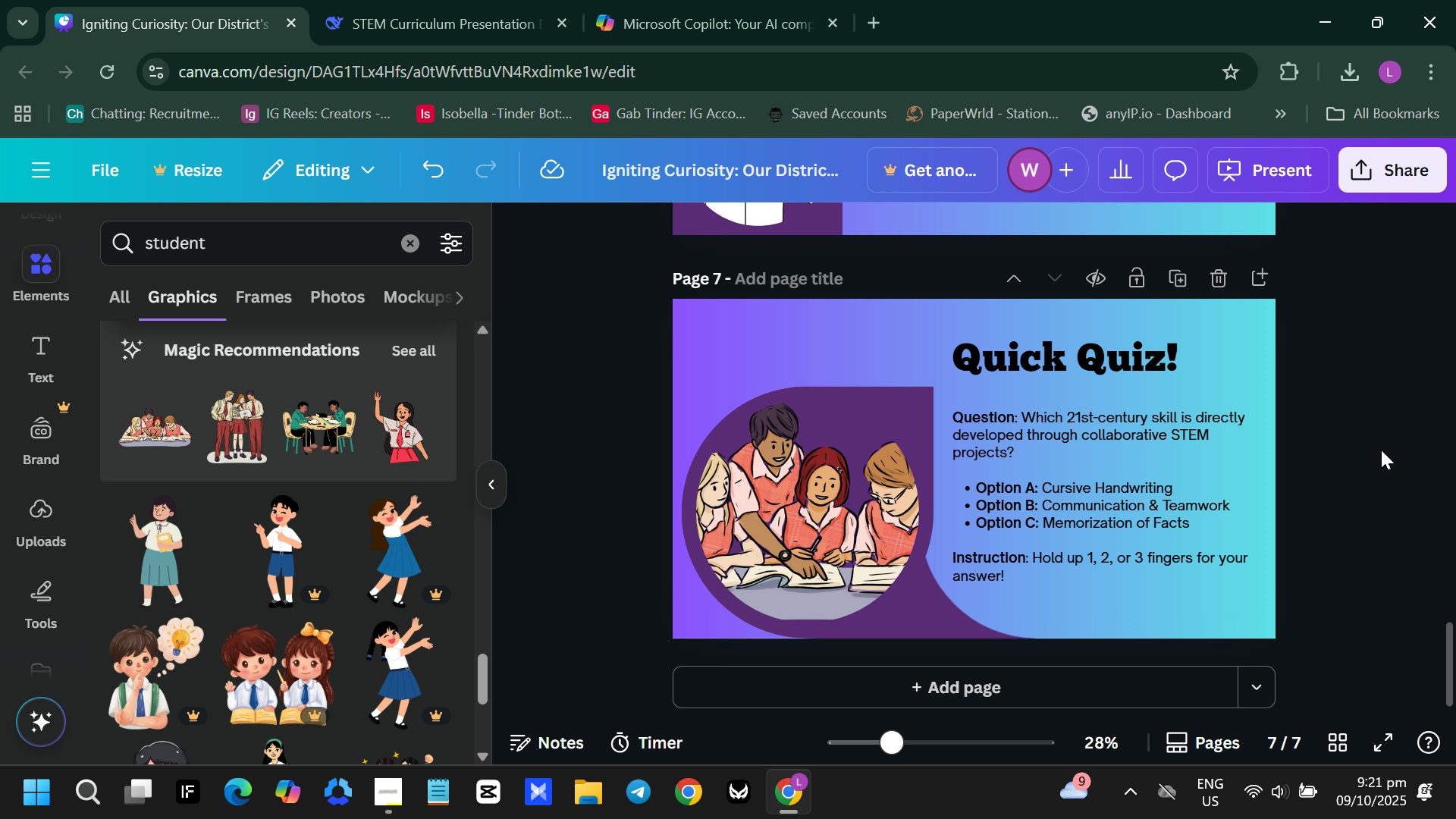 
scroll: coordinate [1381, 450], scroll_direction: up, amount: 4.0
 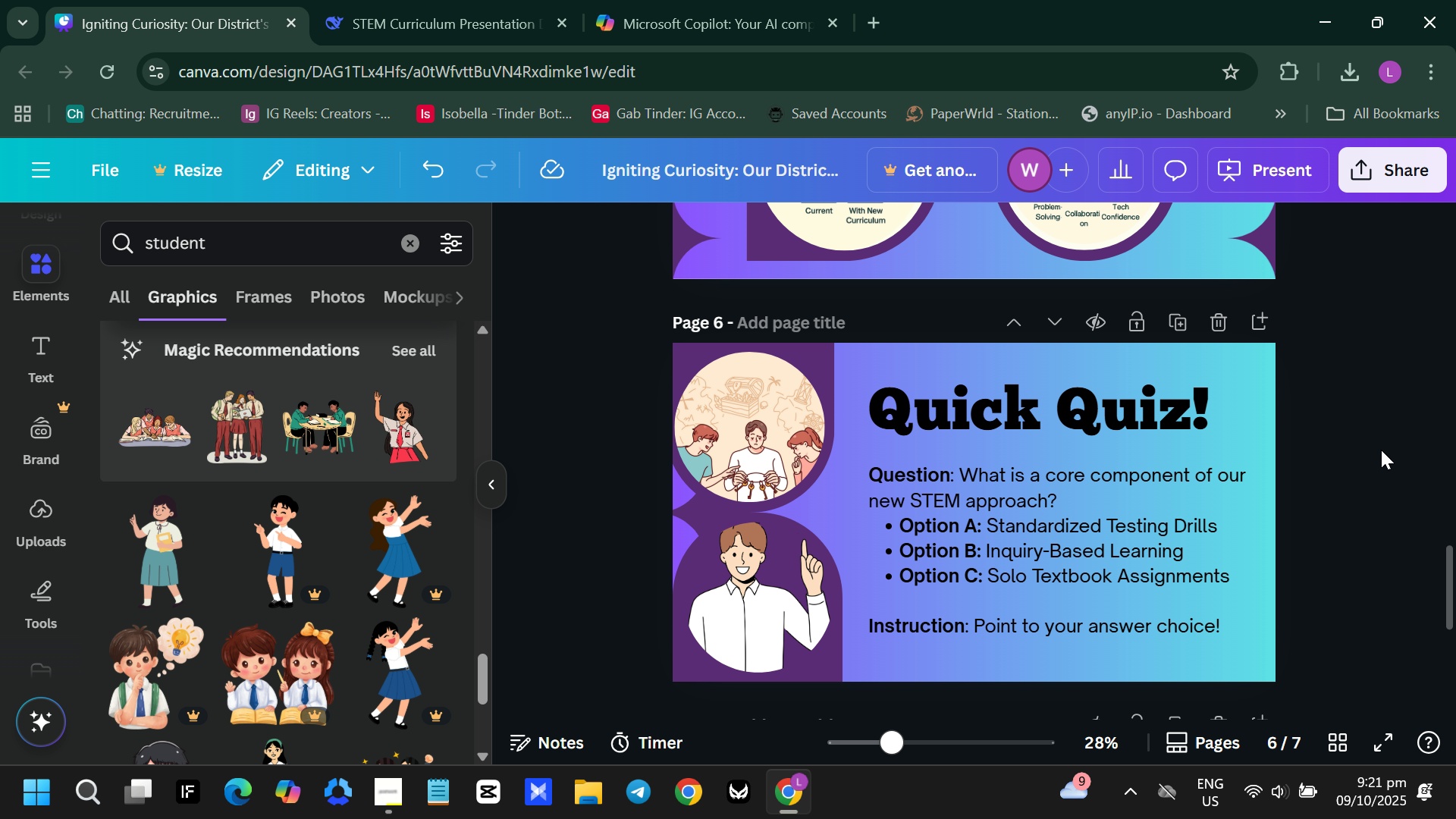 
scroll: coordinate [1377, 445], scroll_direction: down, amount: 9.0
 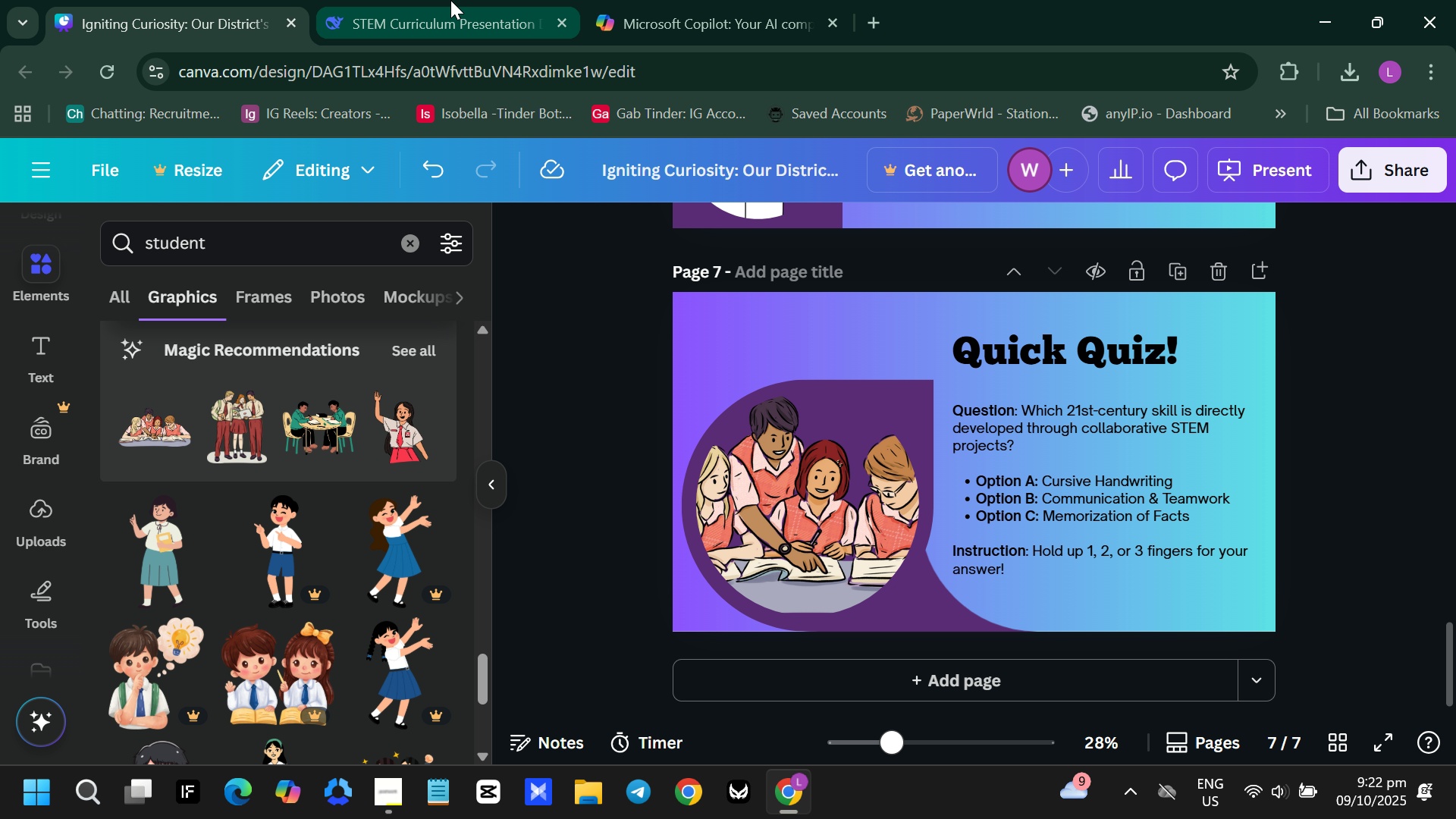 
left_click([450, 0])
 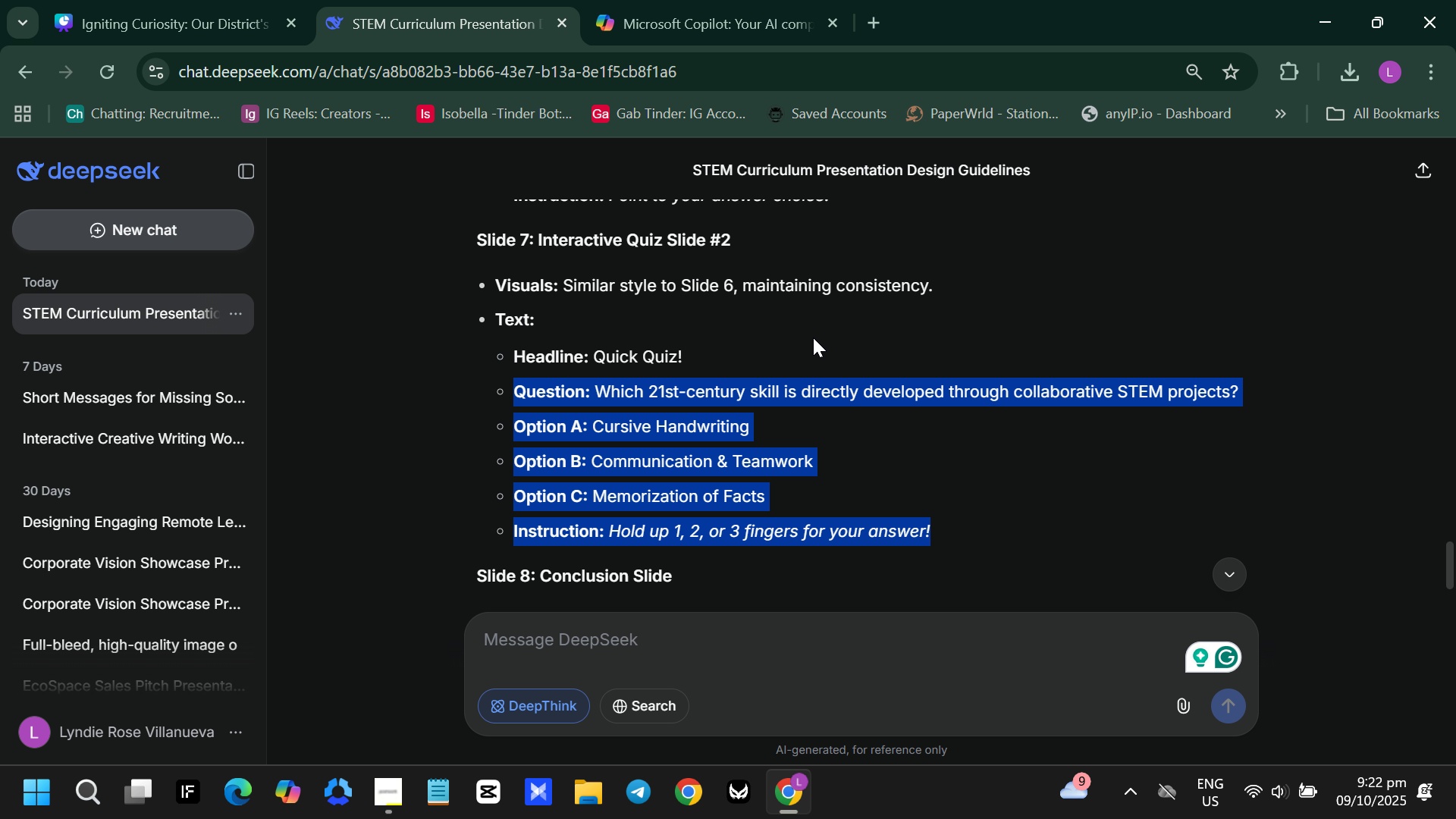 
scroll: coordinate [479, 347], scroll_direction: down, amount: 3.0
 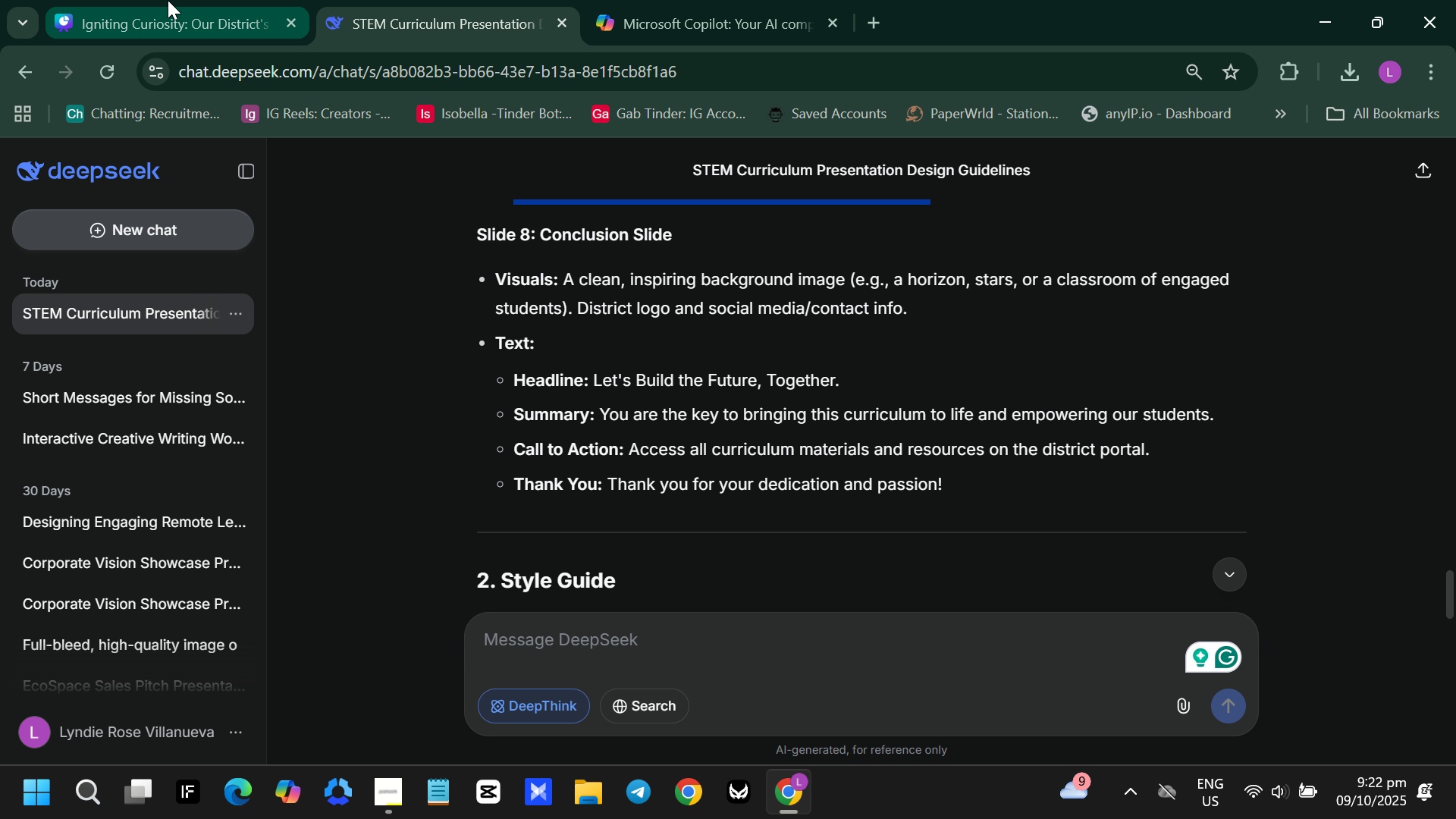 
left_click([170, 0])
 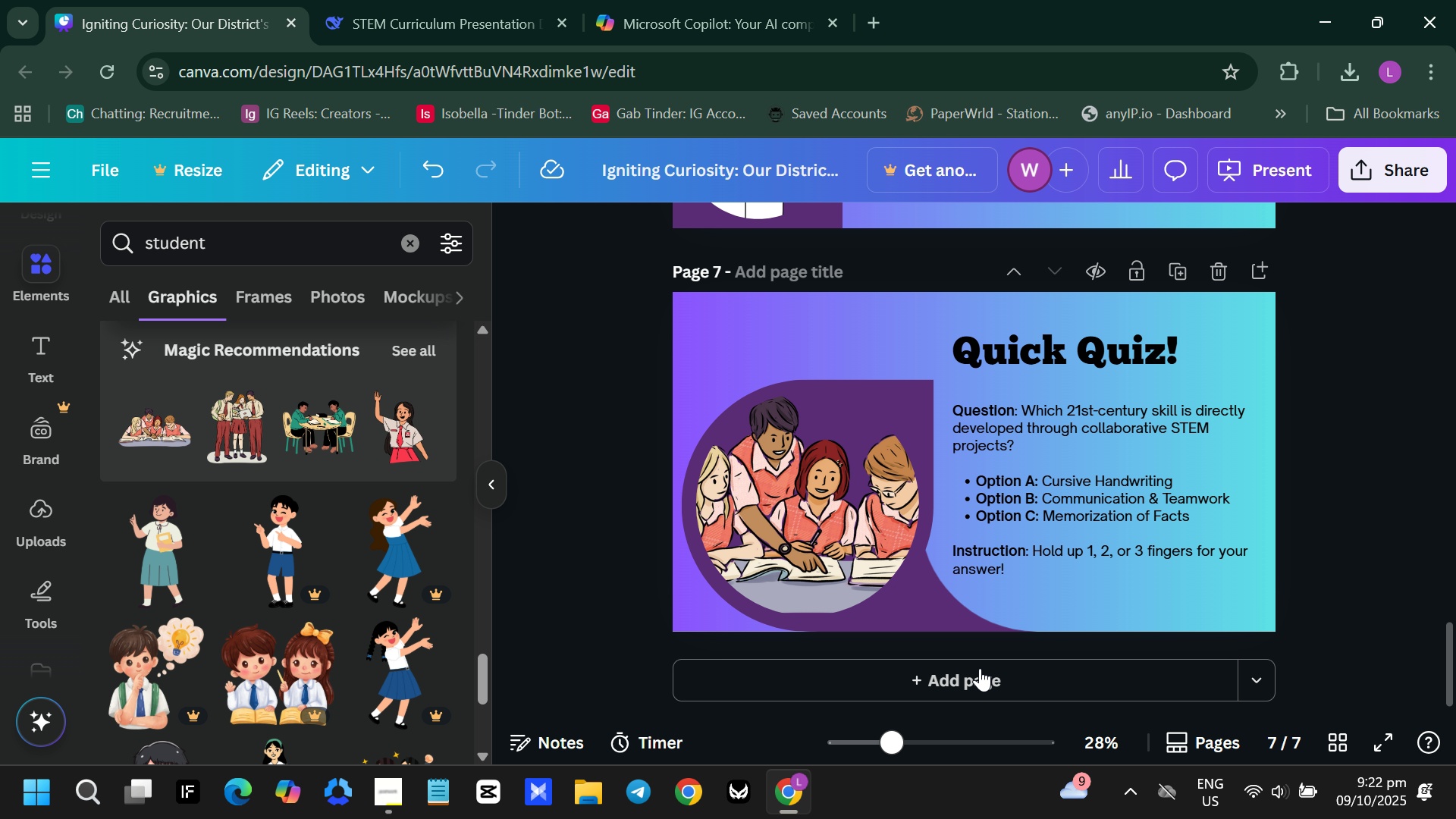 
left_click([961, 687])
 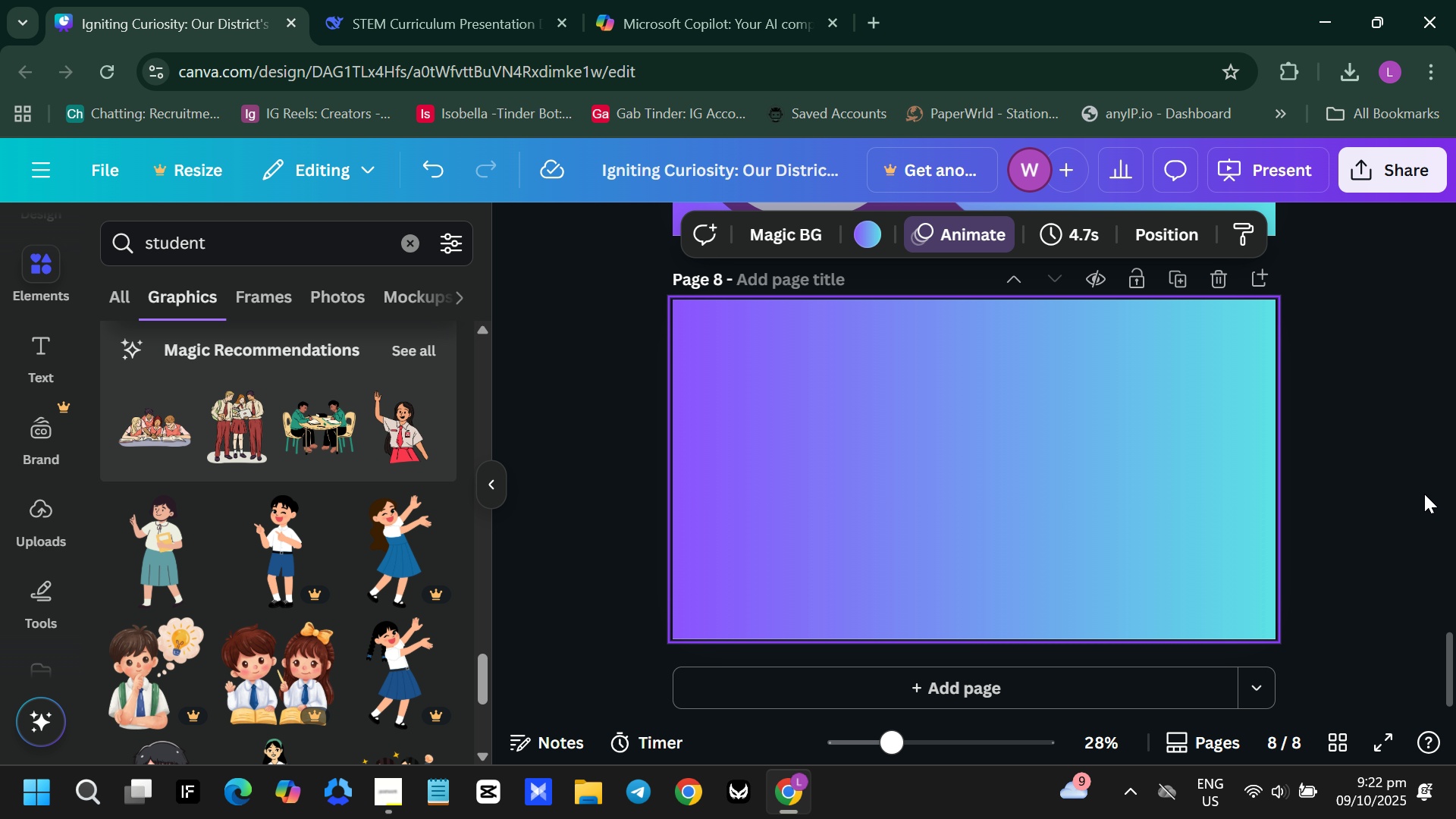 
scroll: coordinate [1424, 494], scroll_direction: up, amount: 3.0
 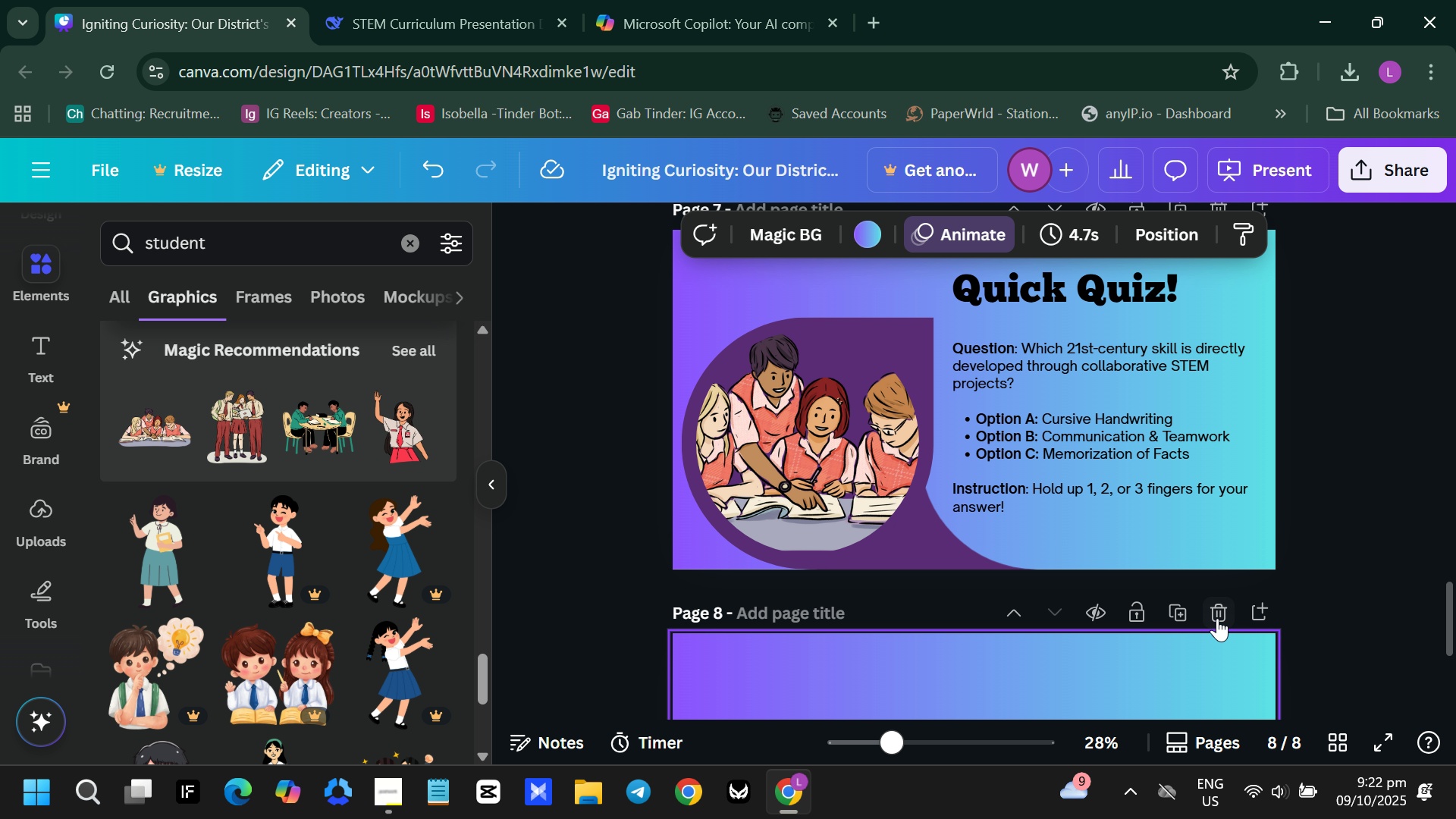 
left_click([1217, 618])
 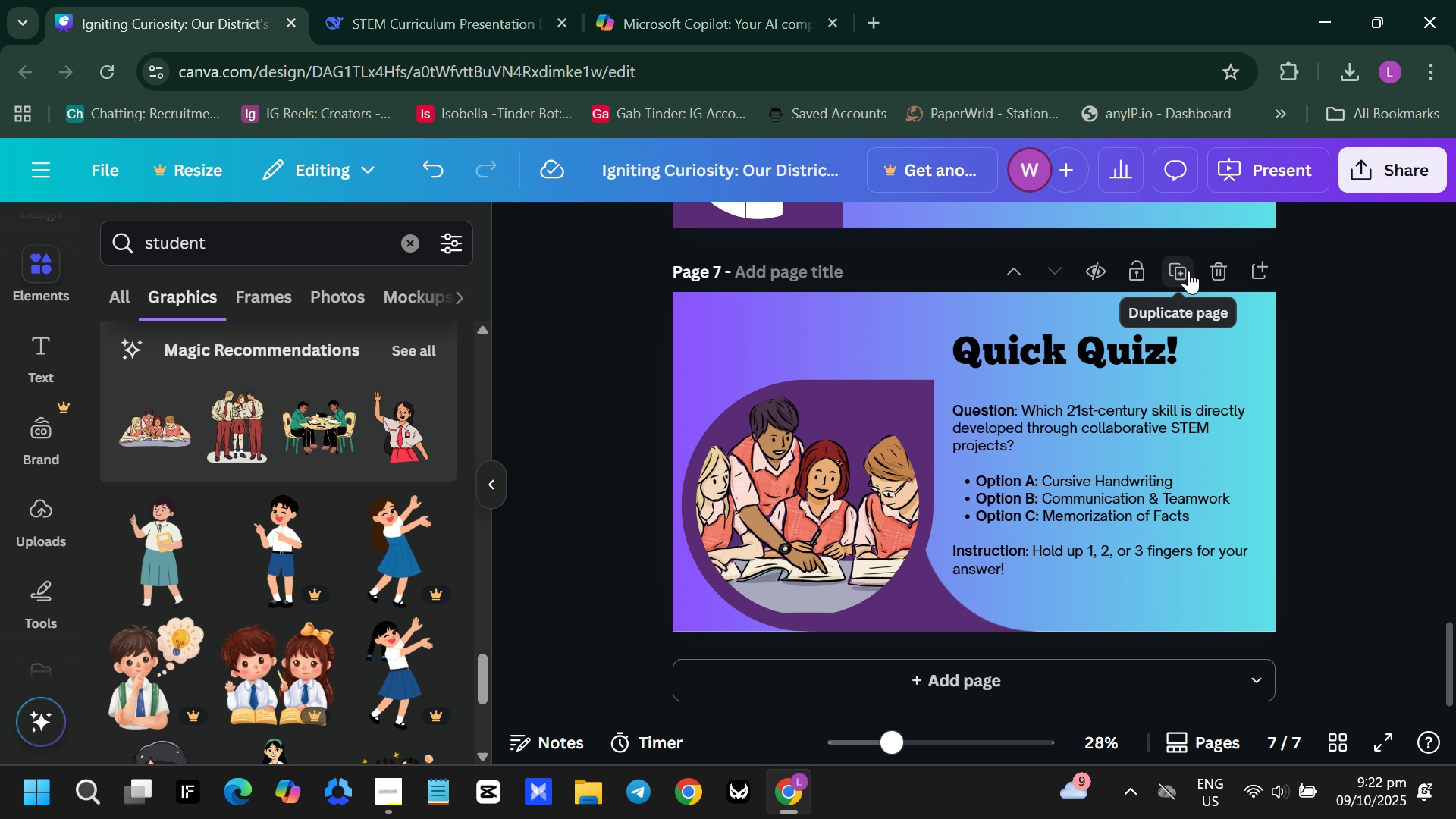 
left_click([1185, 271])
 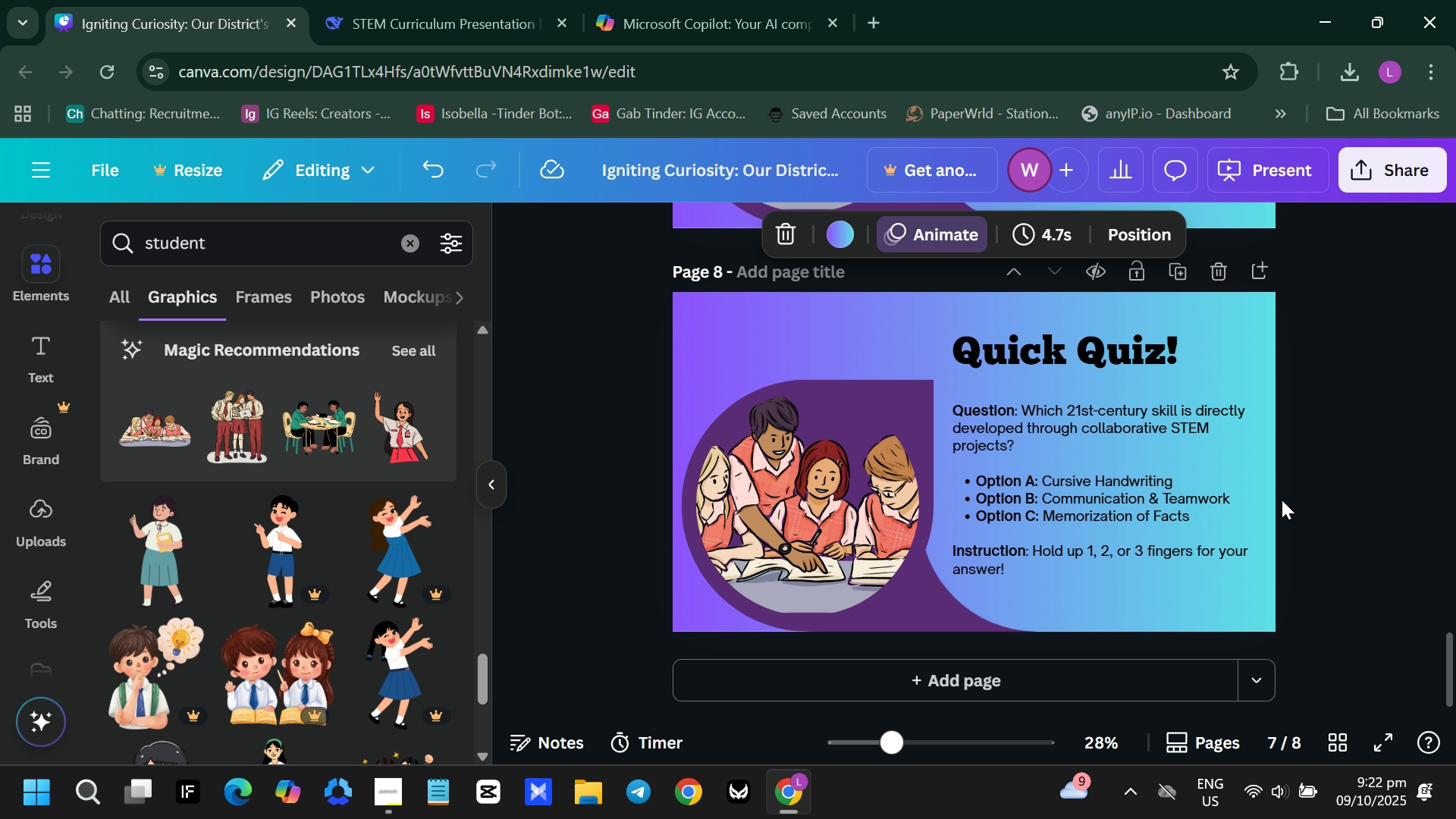 
scroll: coordinate [1279, 503], scroll_direction: down, amount: 1.0
 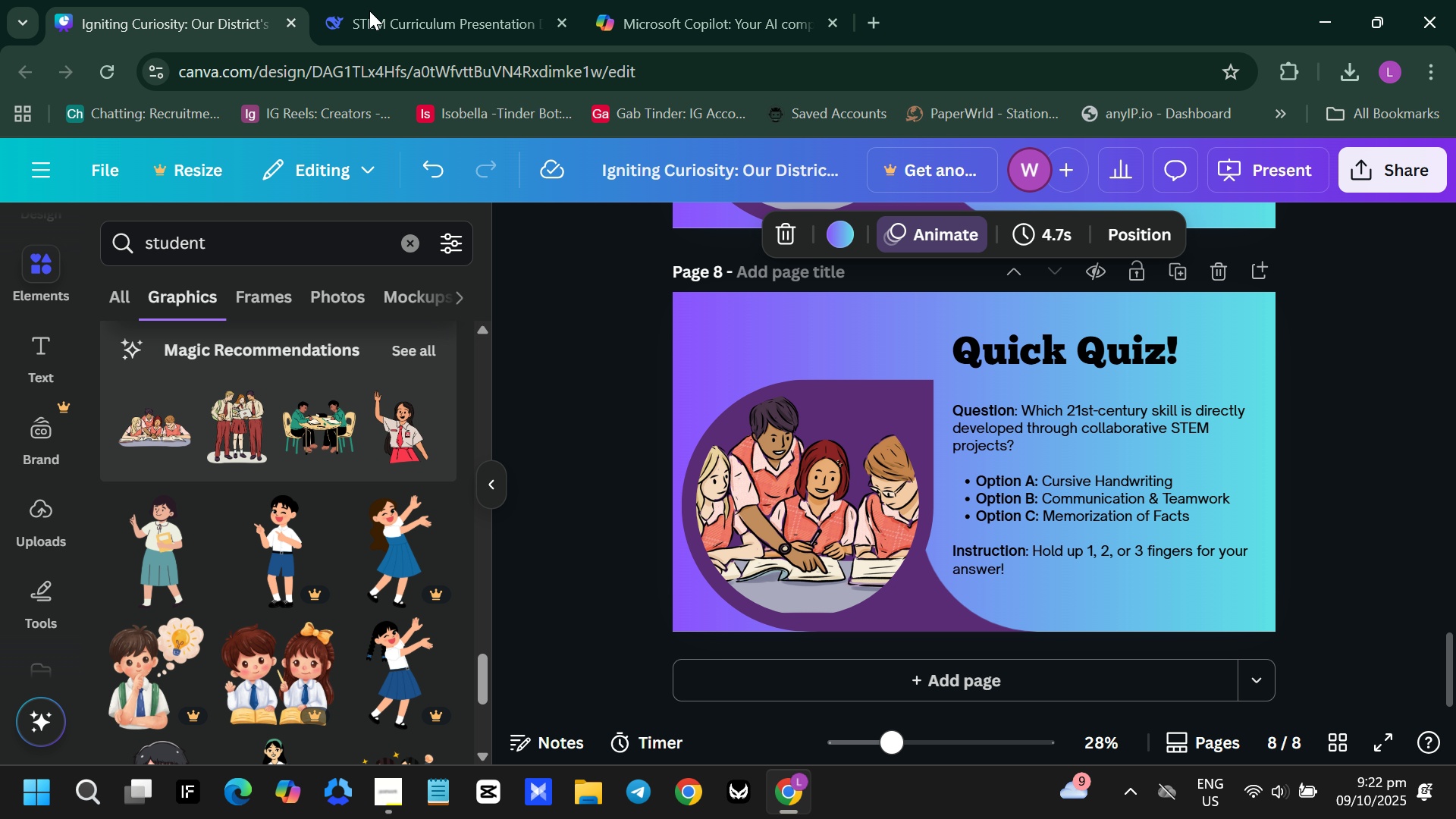 
left_click([386, 10])
 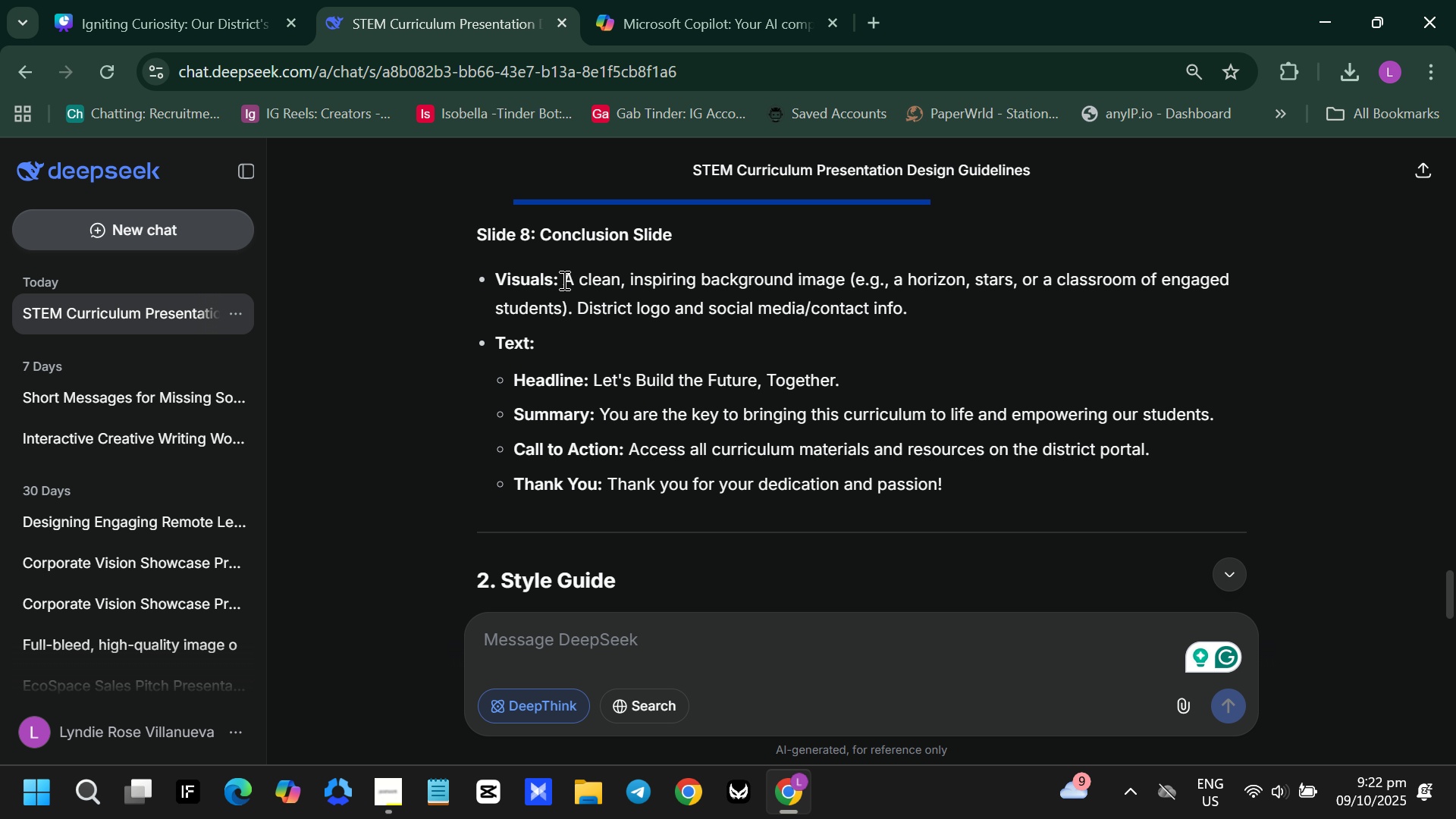 
wait(6.93)
 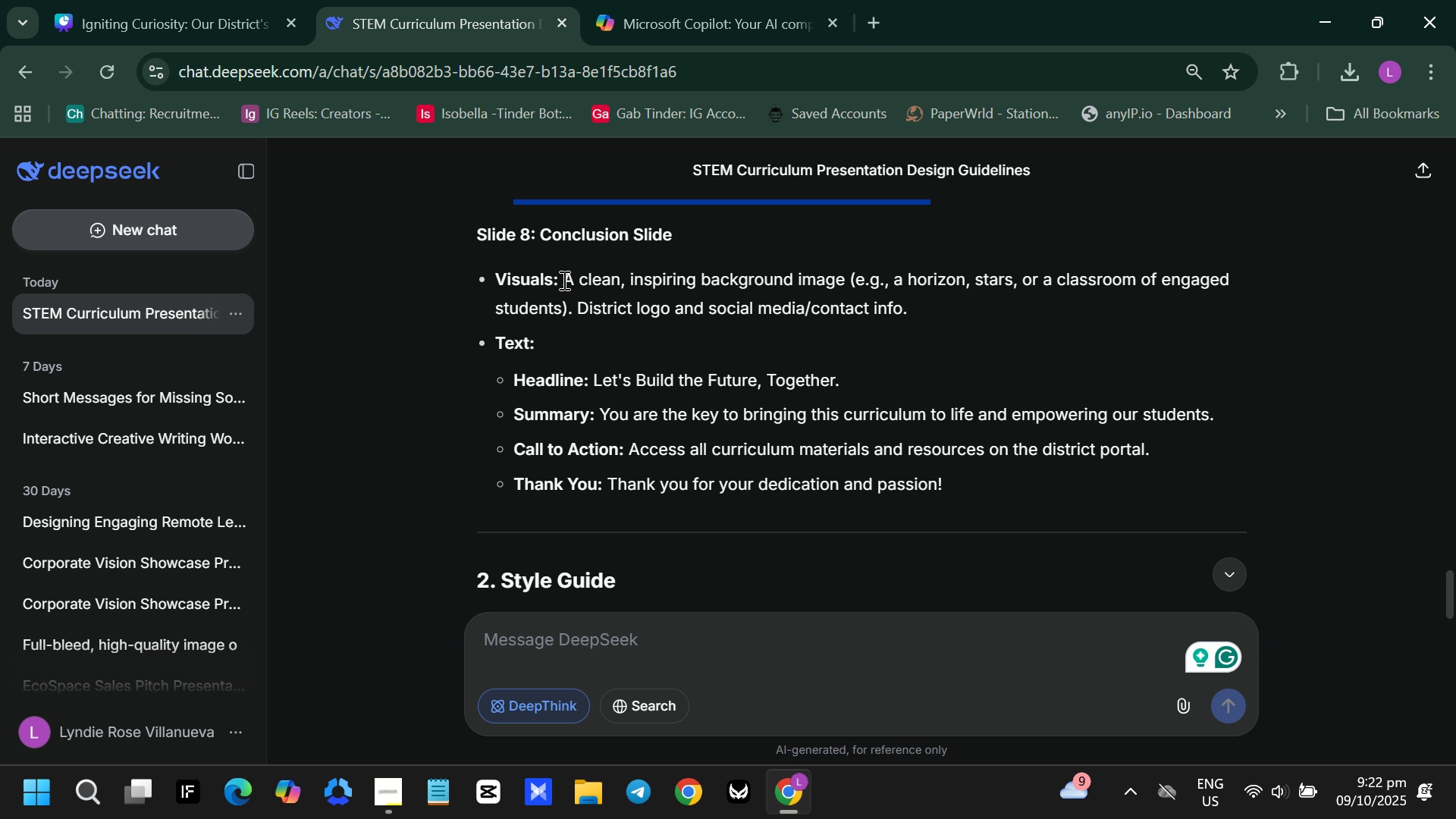 
left_click_drag(start_coordinate=[565, 283], to_coordinate=[924, 331])
 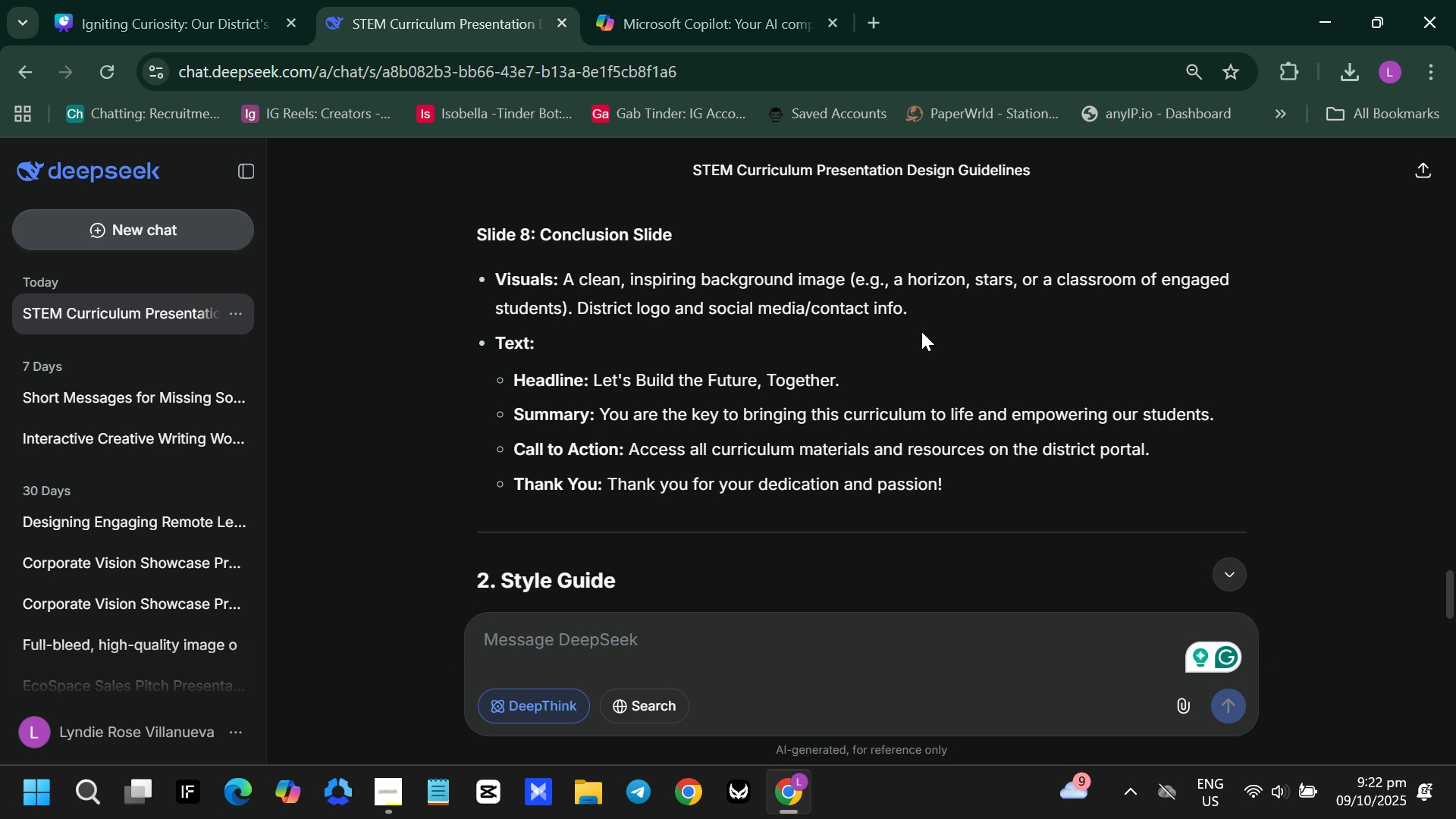 
left_click([924, 331])
 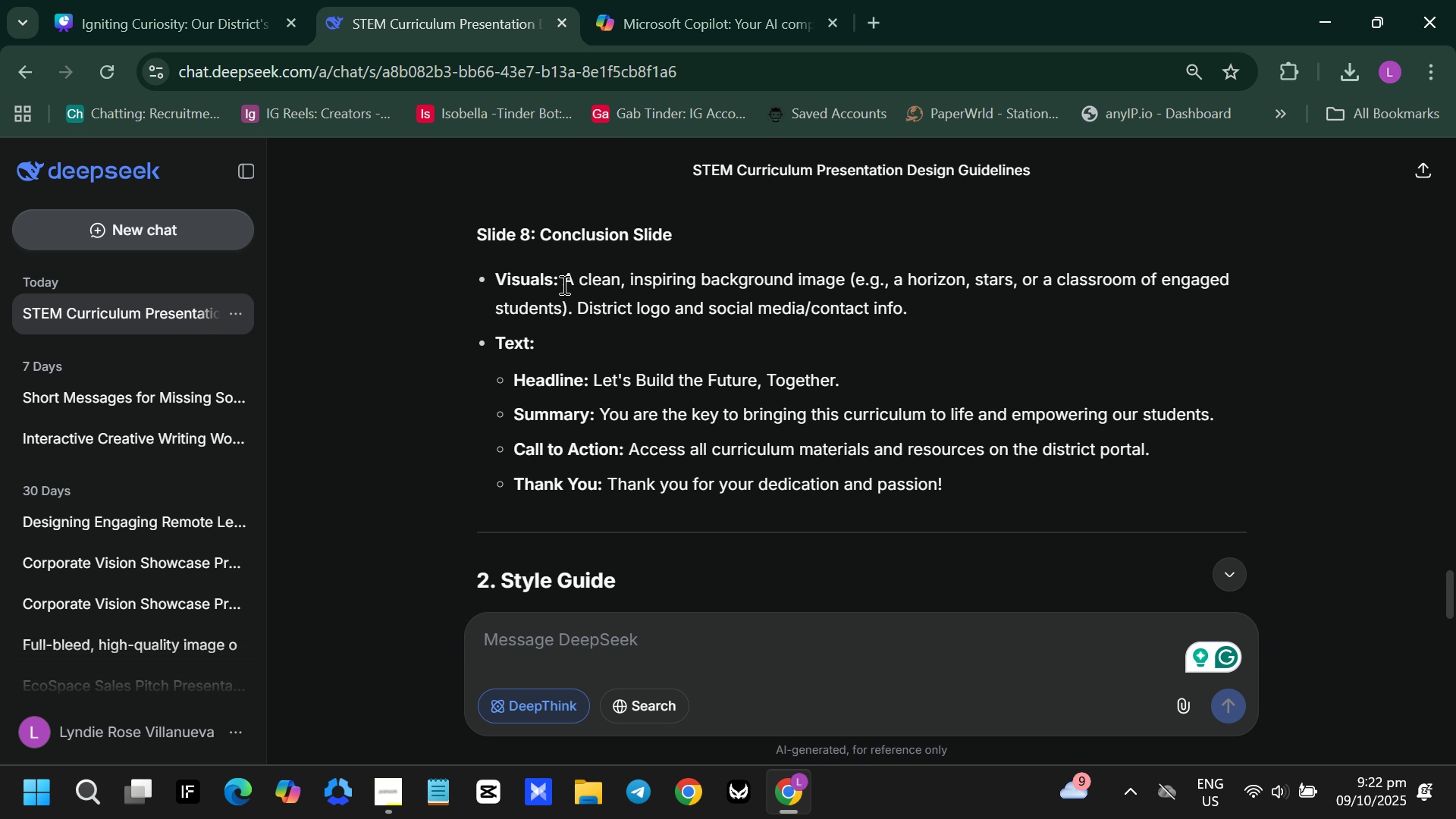 
left_click_drag(start_coordinate=[564, 284], to_coordinate=[921, 326])
 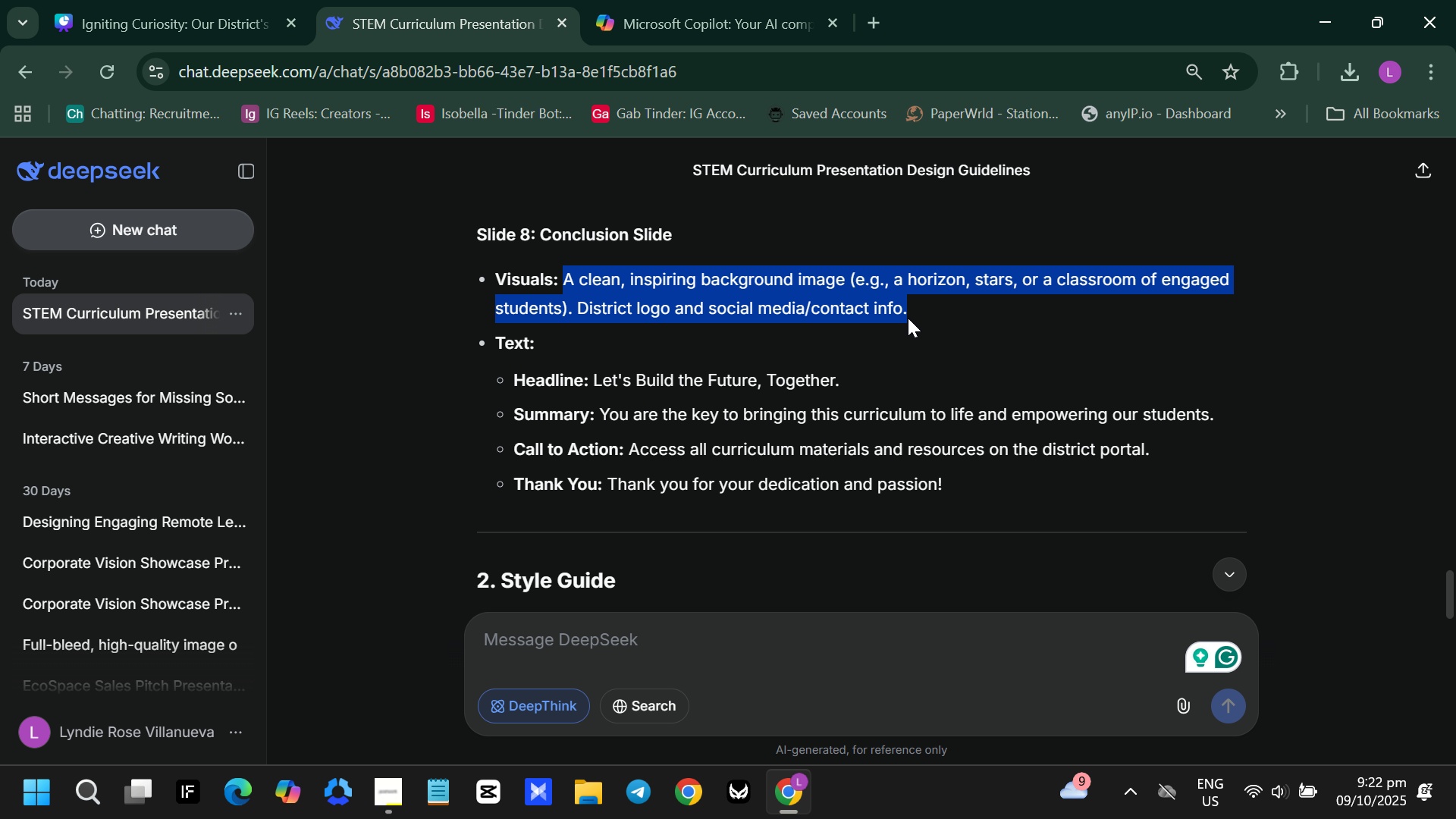 
key(Control+ControlLeft)
 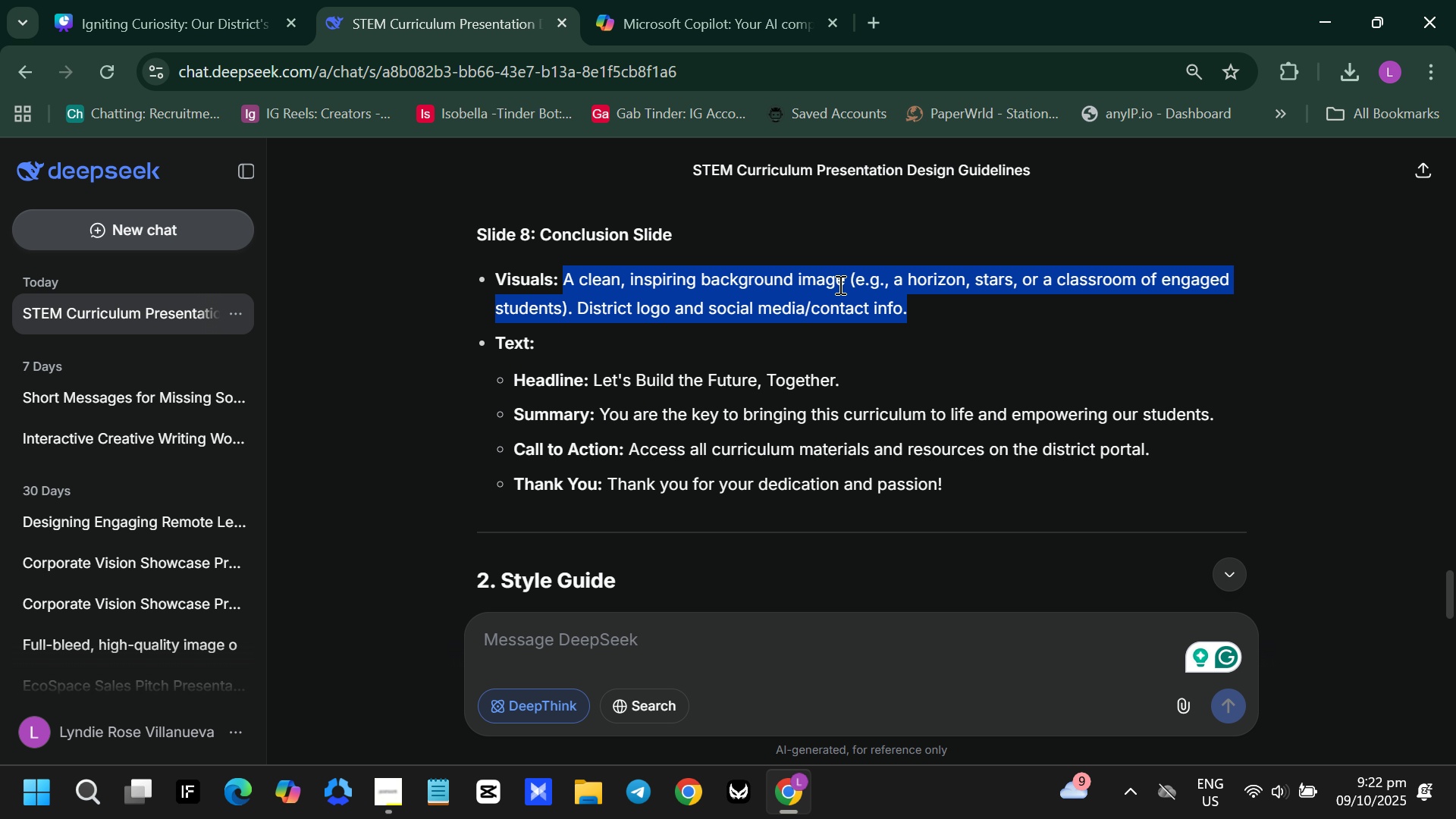 
key(Control+C)
 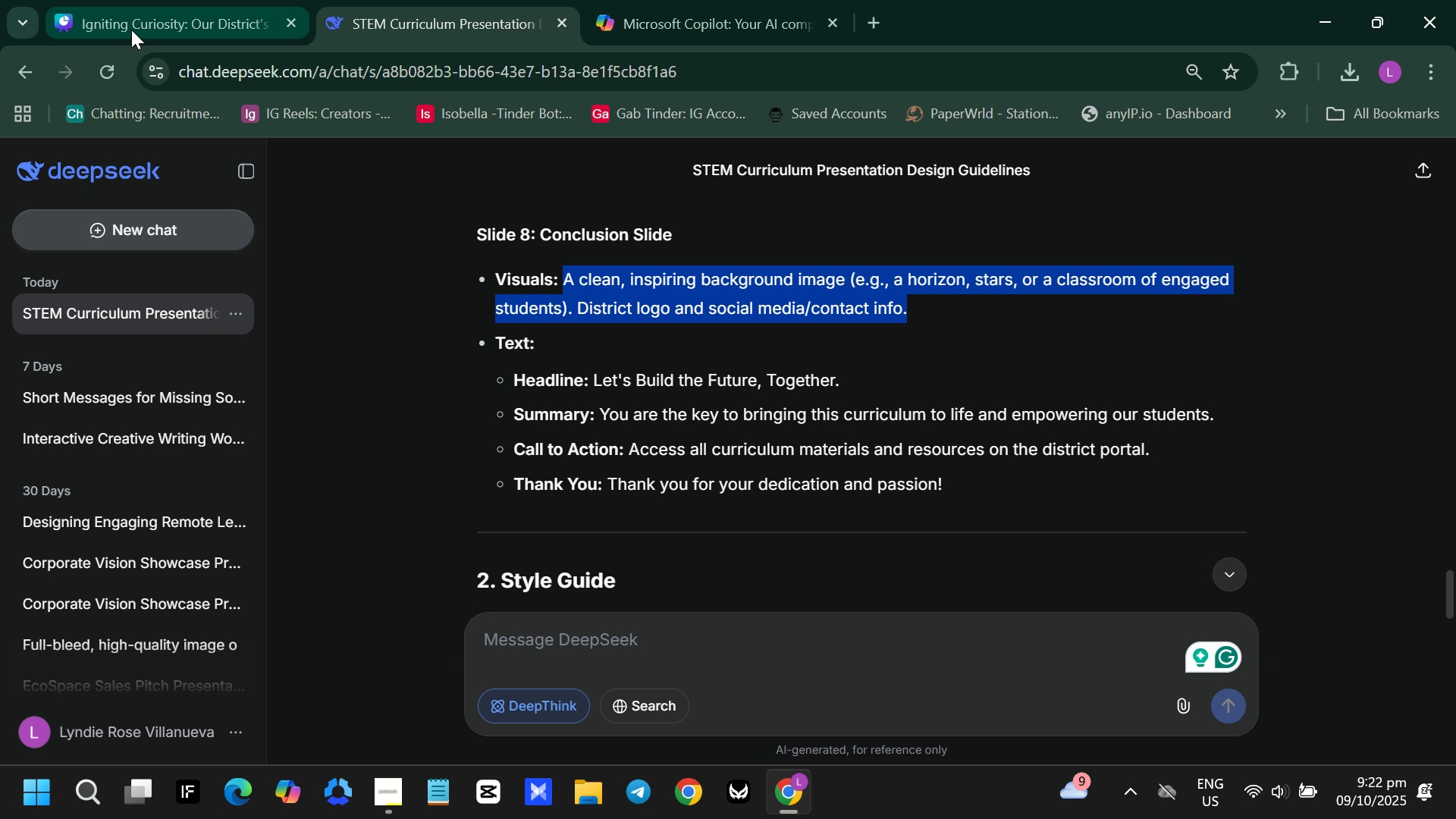 
left_click([131, 30])
 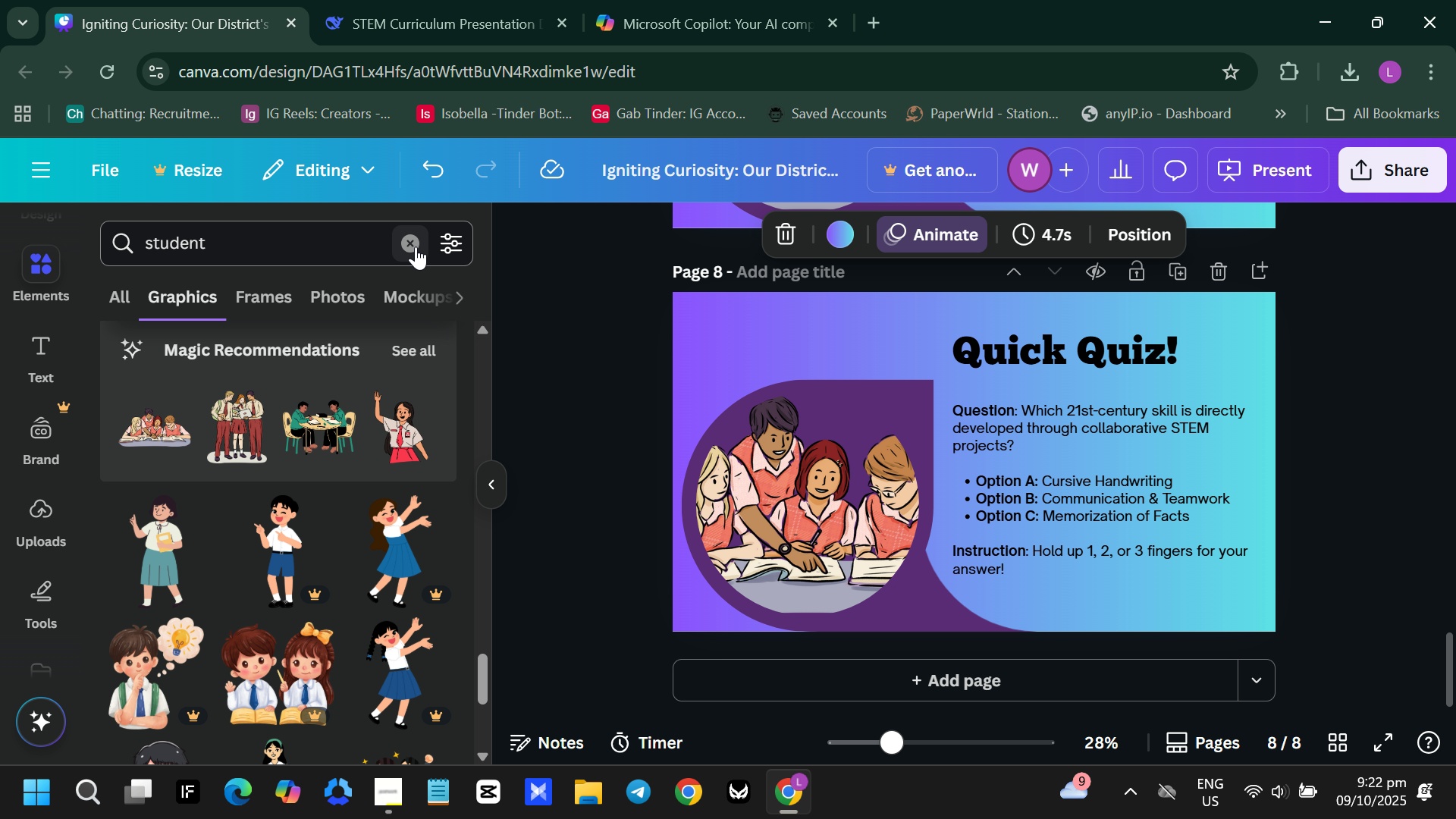 
left_click([416, 246])
 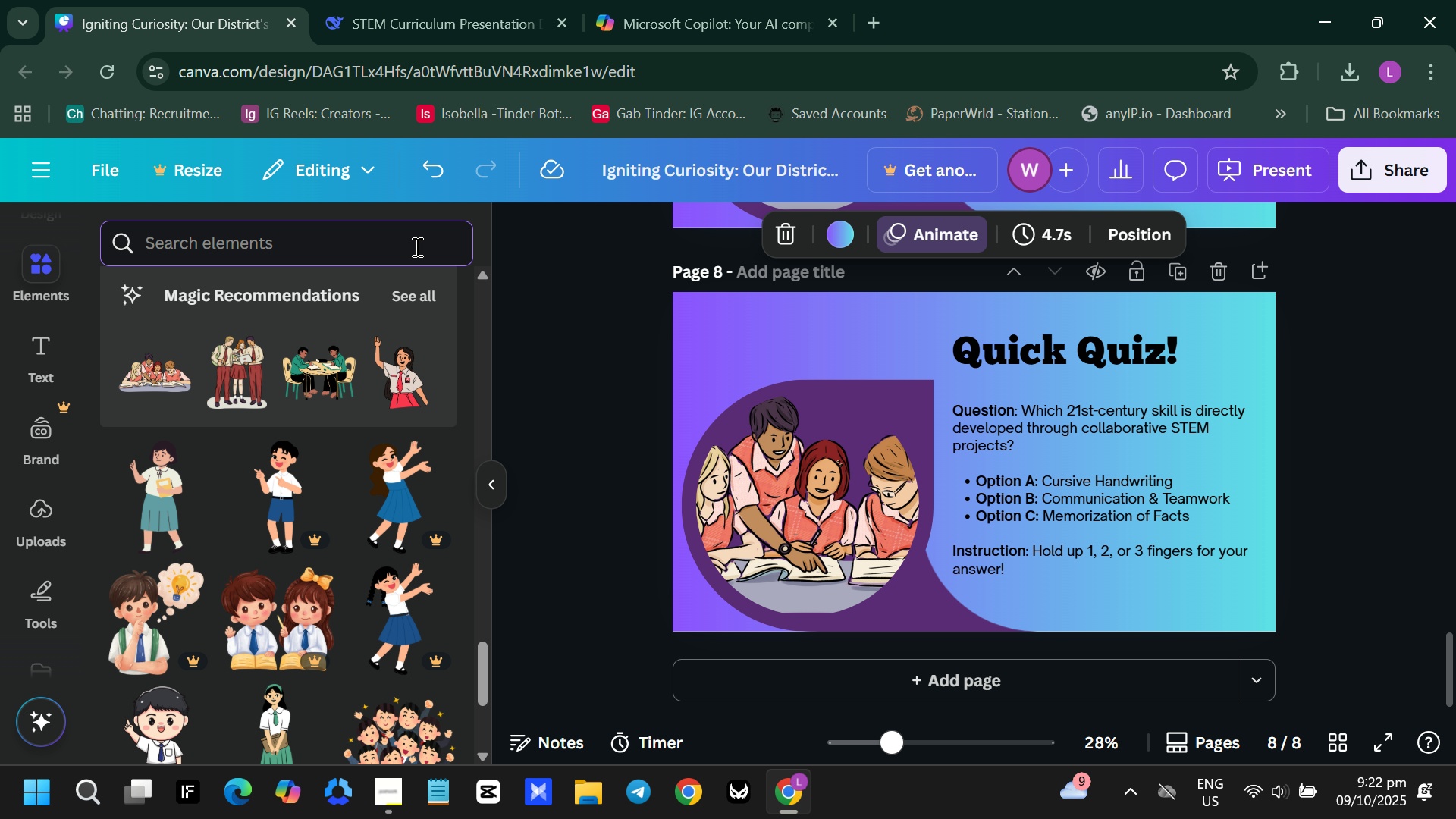 
key(Control+V)
 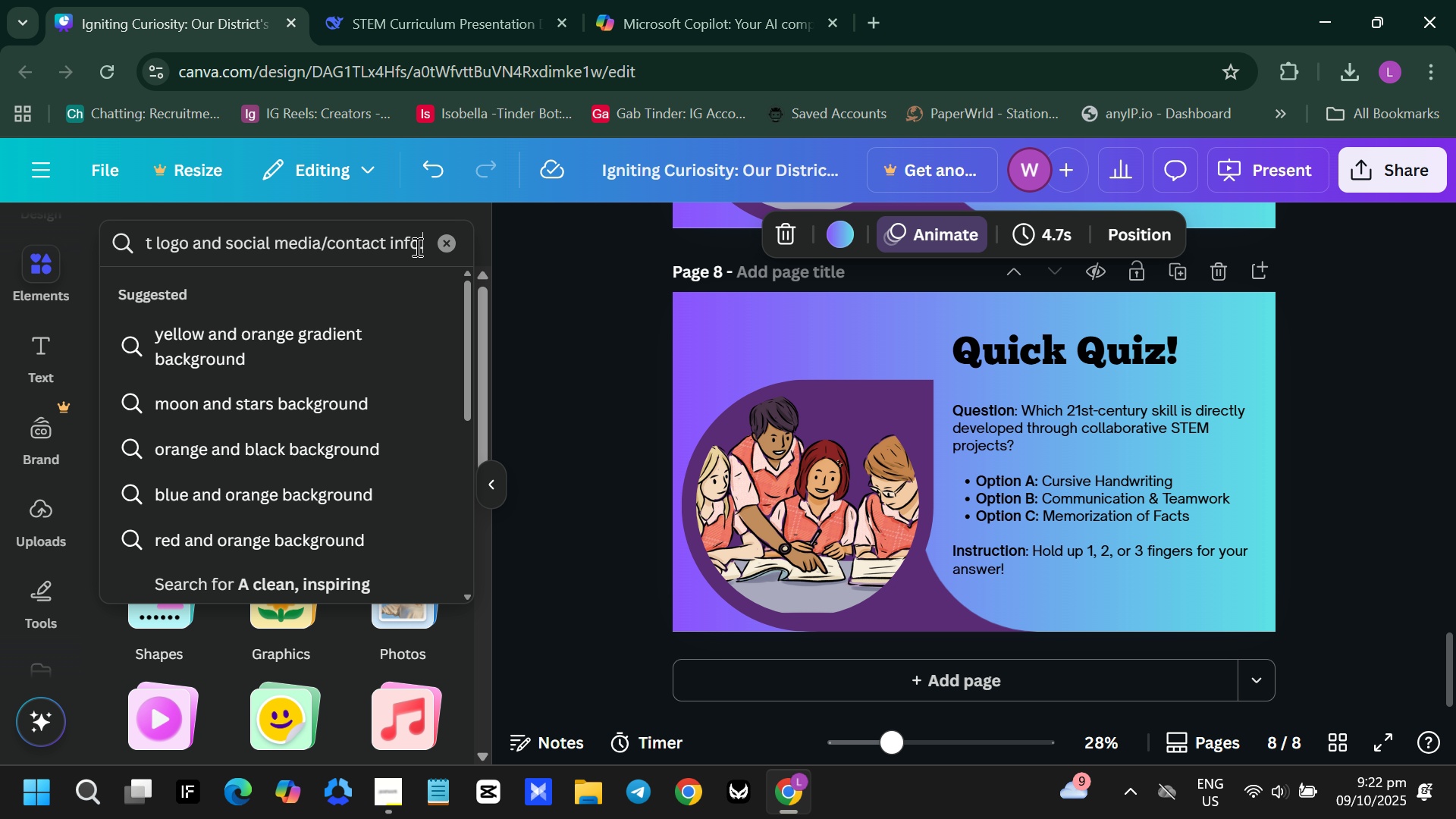 
key(Enter)
 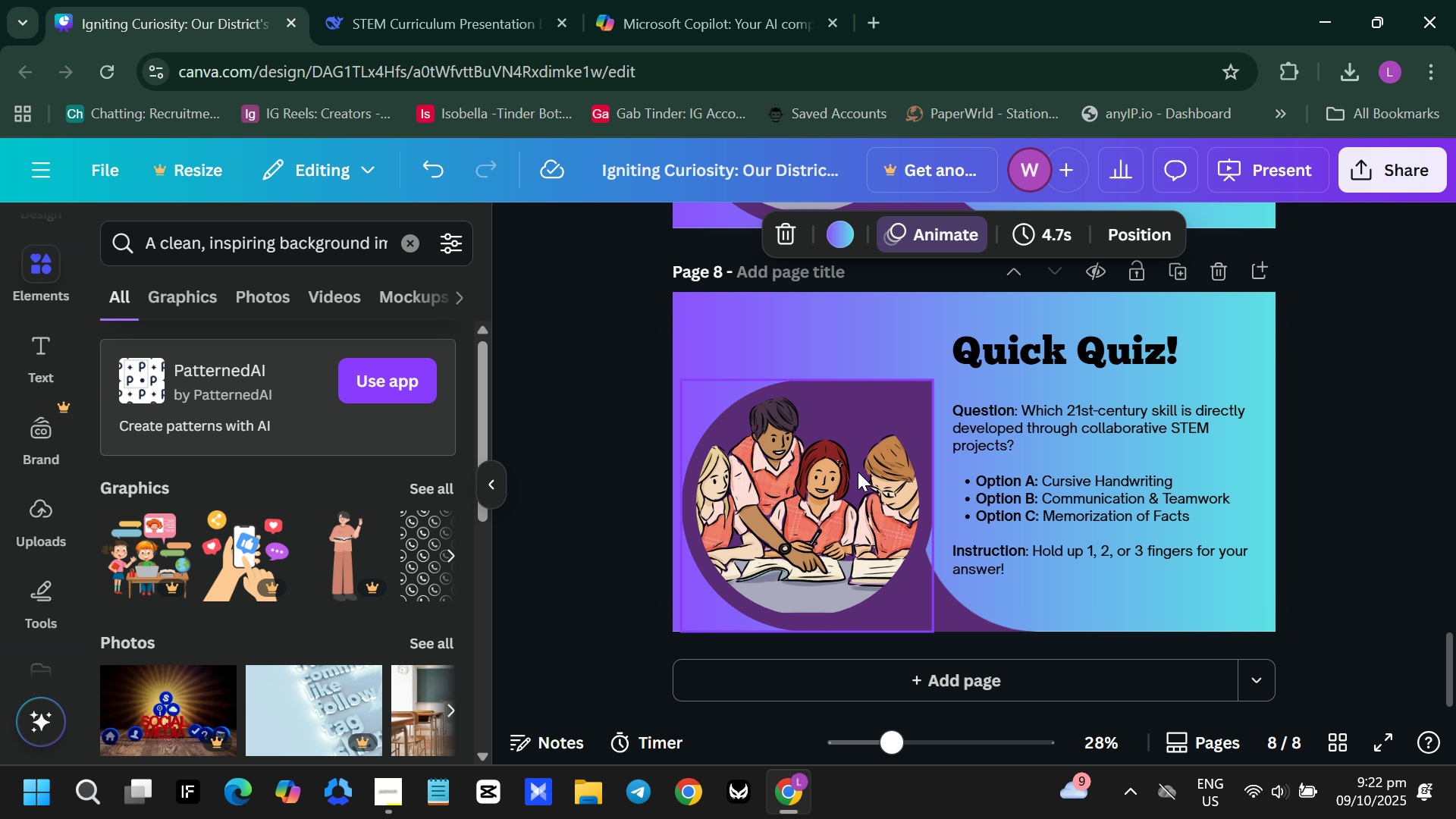 
left_click([1068, 340])
 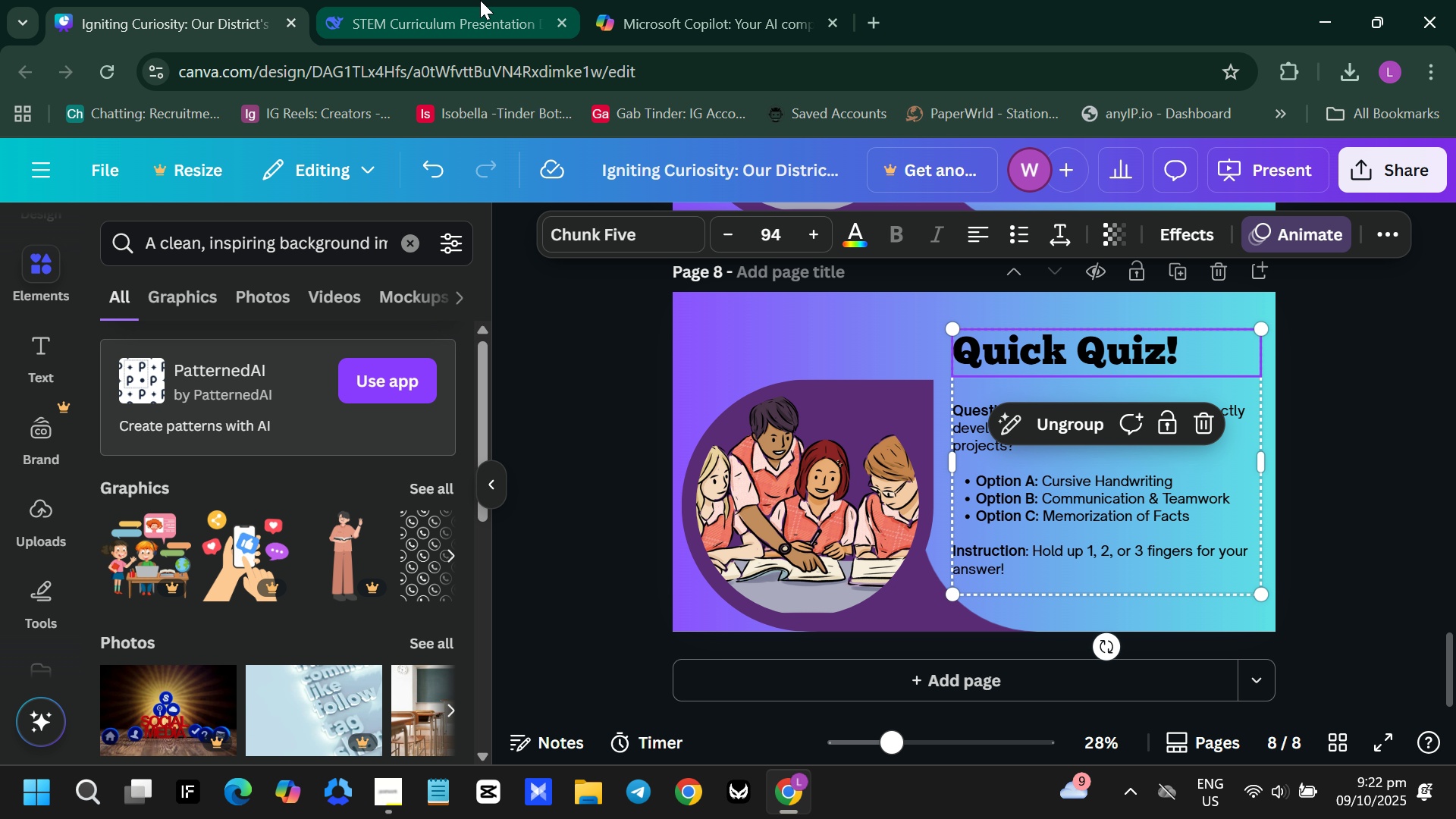 
left_click([482, 0])
 